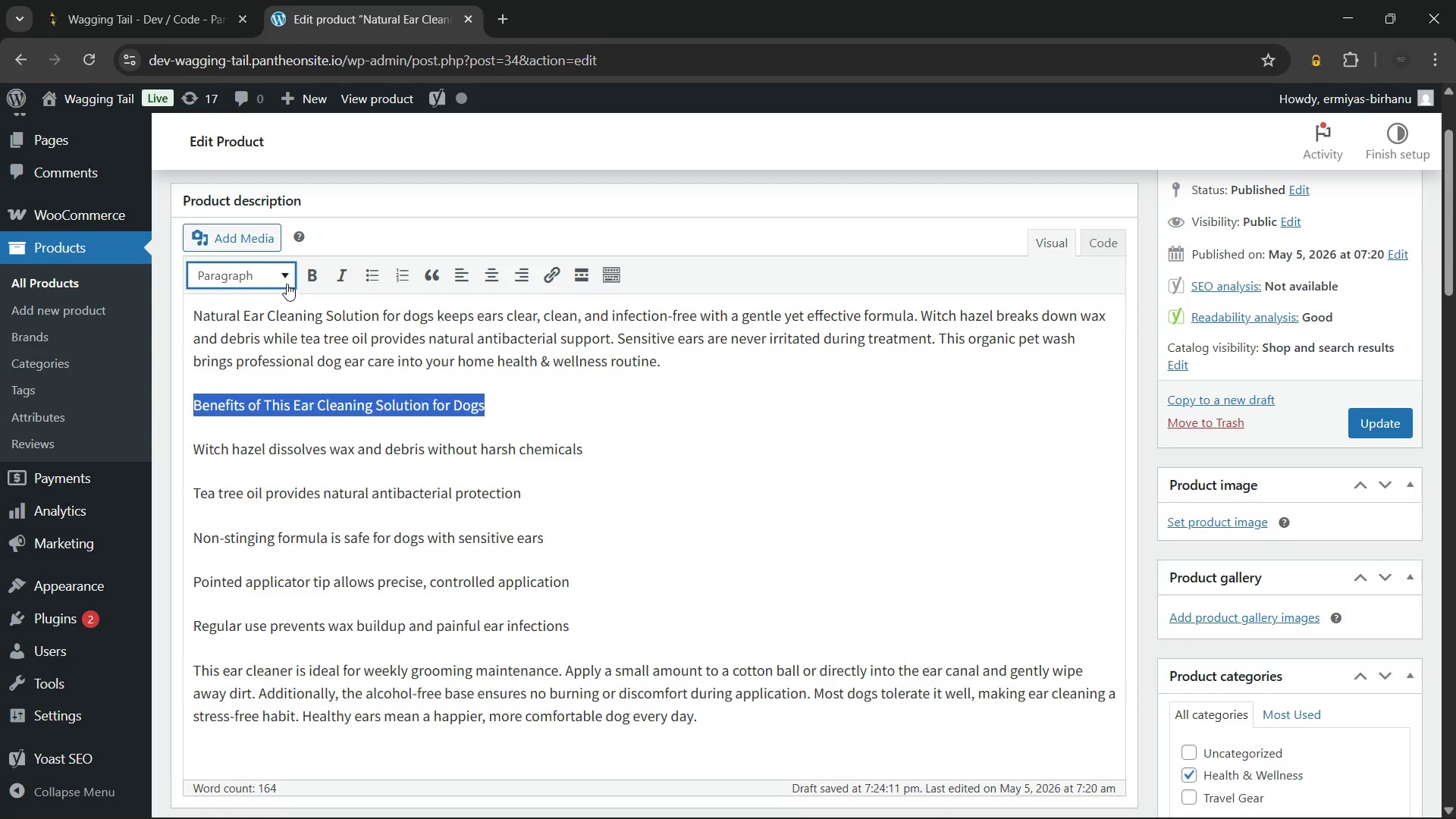 
left_click([287, 284])
 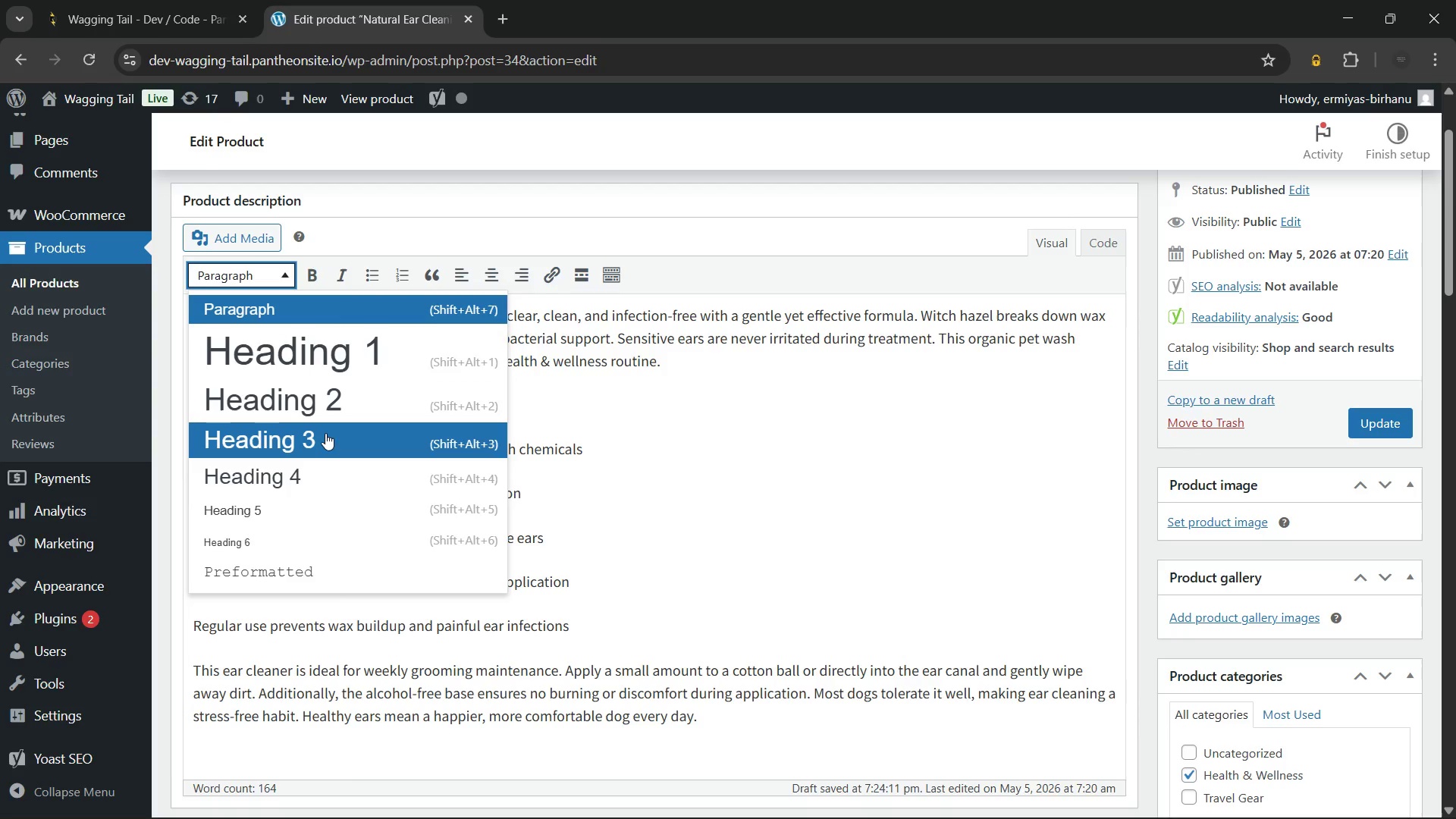 
left_click([325, 433])
 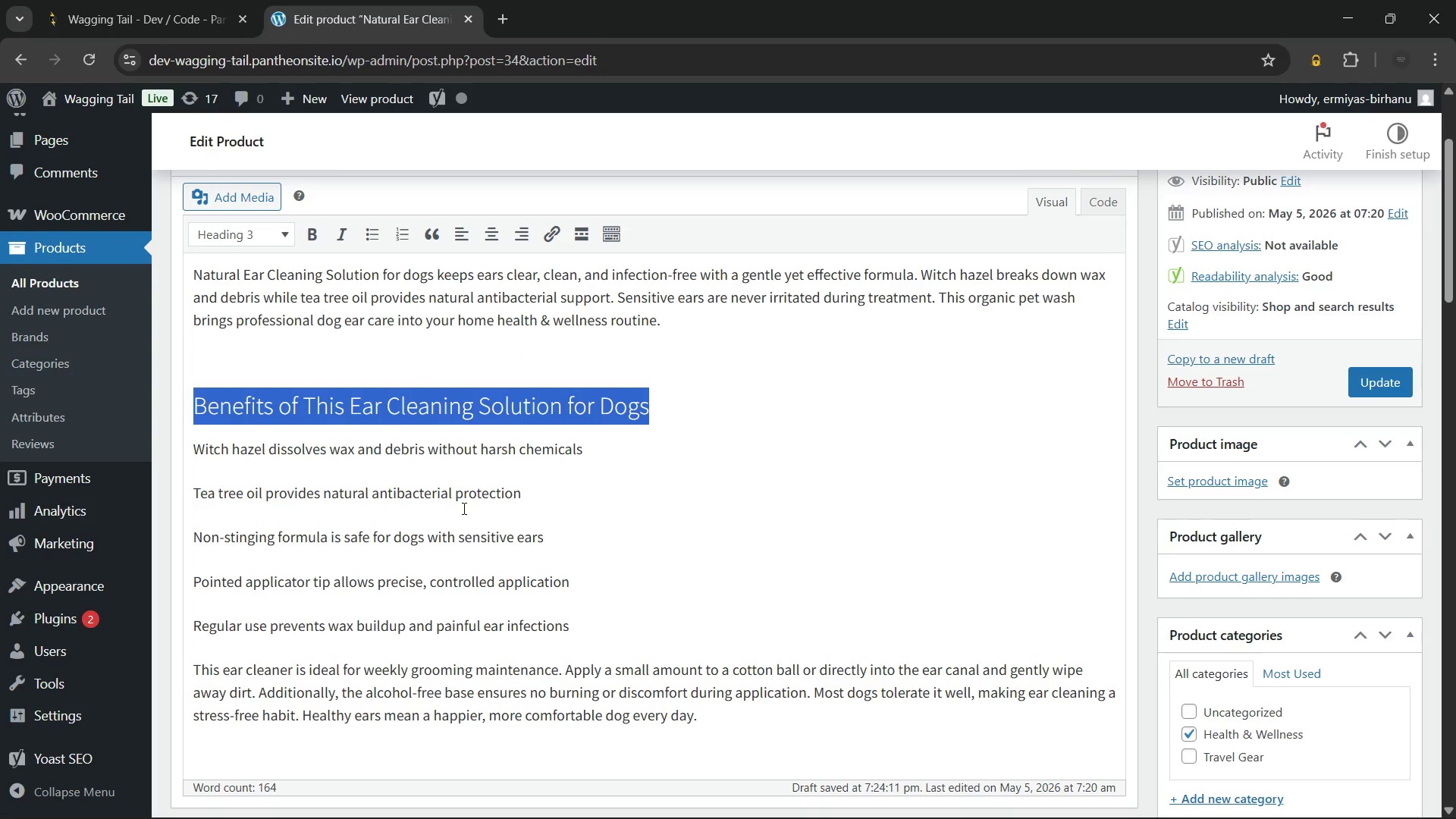 
left_click([463, 508])
 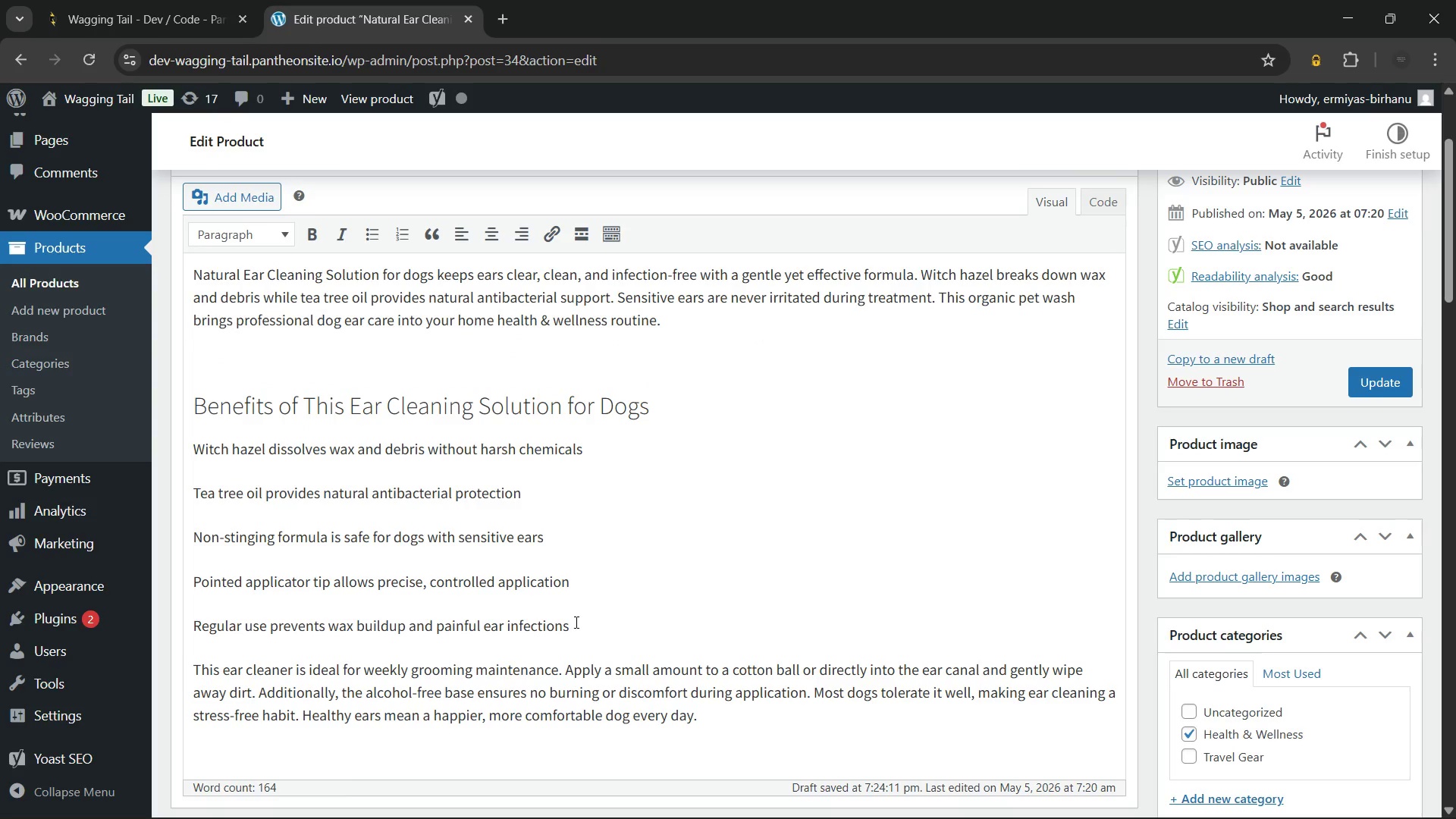 
left_click_drag(start_coordinate=[576, 623], to_coordinate=[193, 441])
 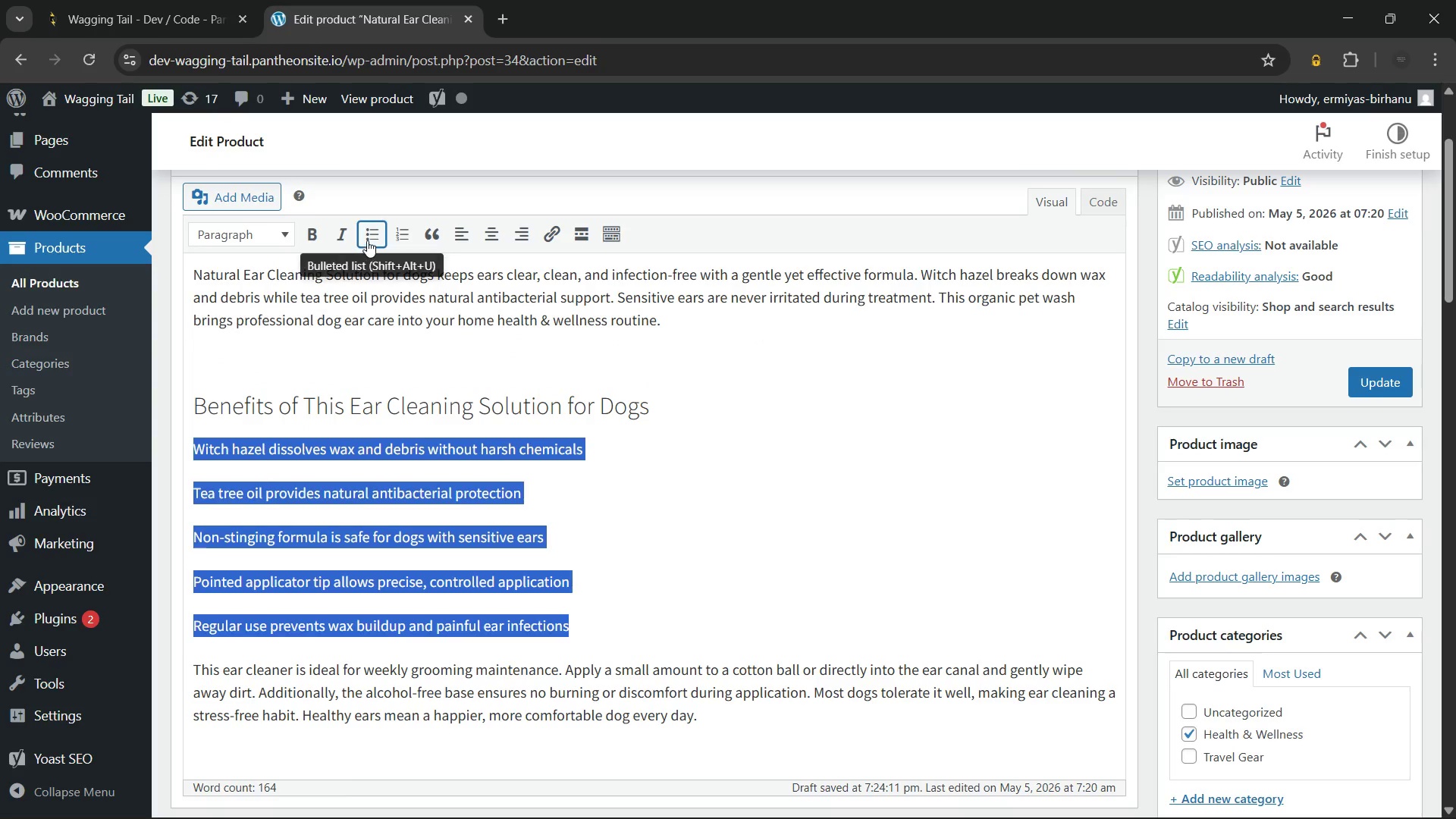 
left_click([367, 239])
 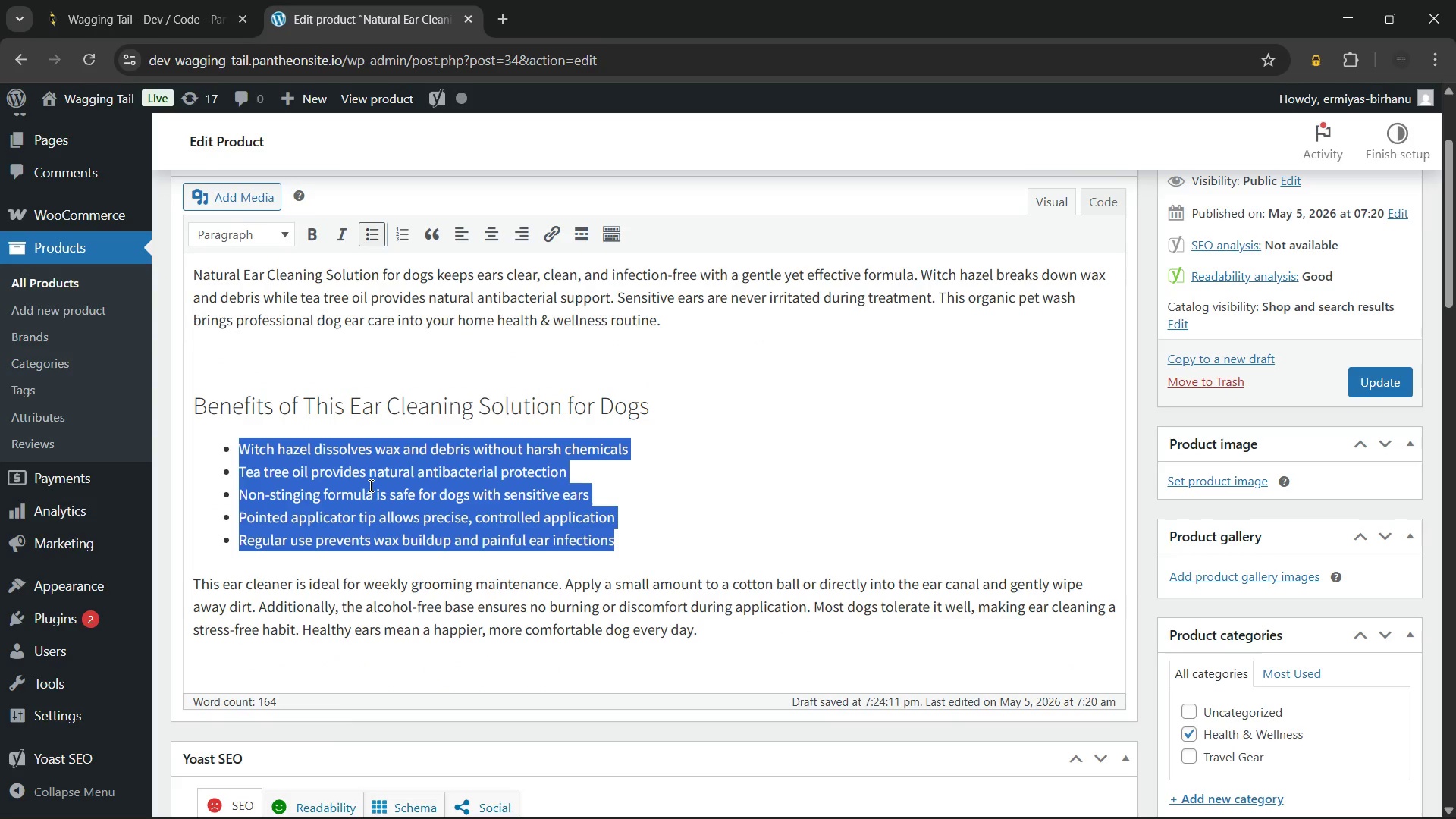 
left_click([369, 485])
 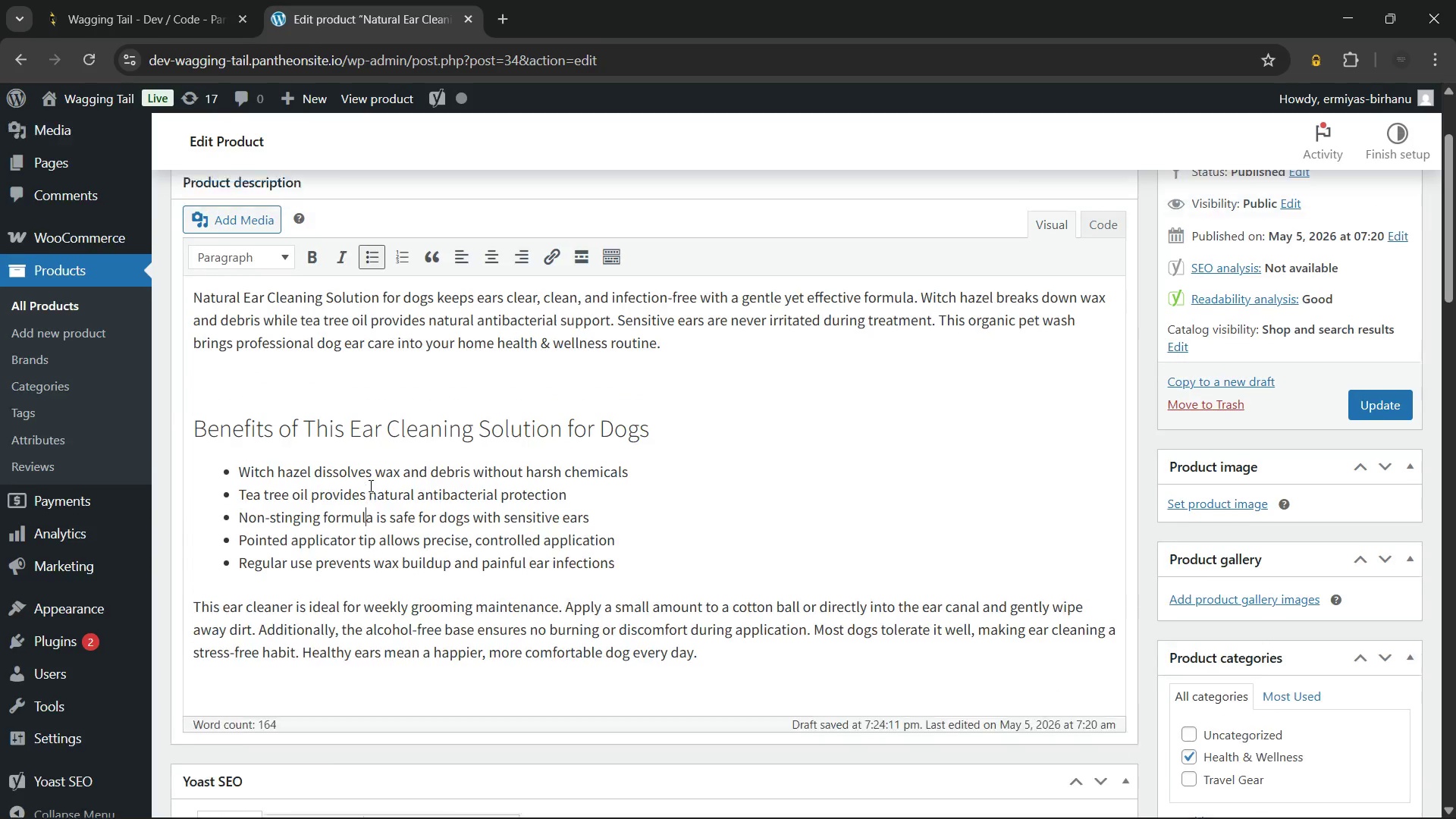 
scroll: coordinate [369, 485], scroll_direction: up, amount: 1.0
 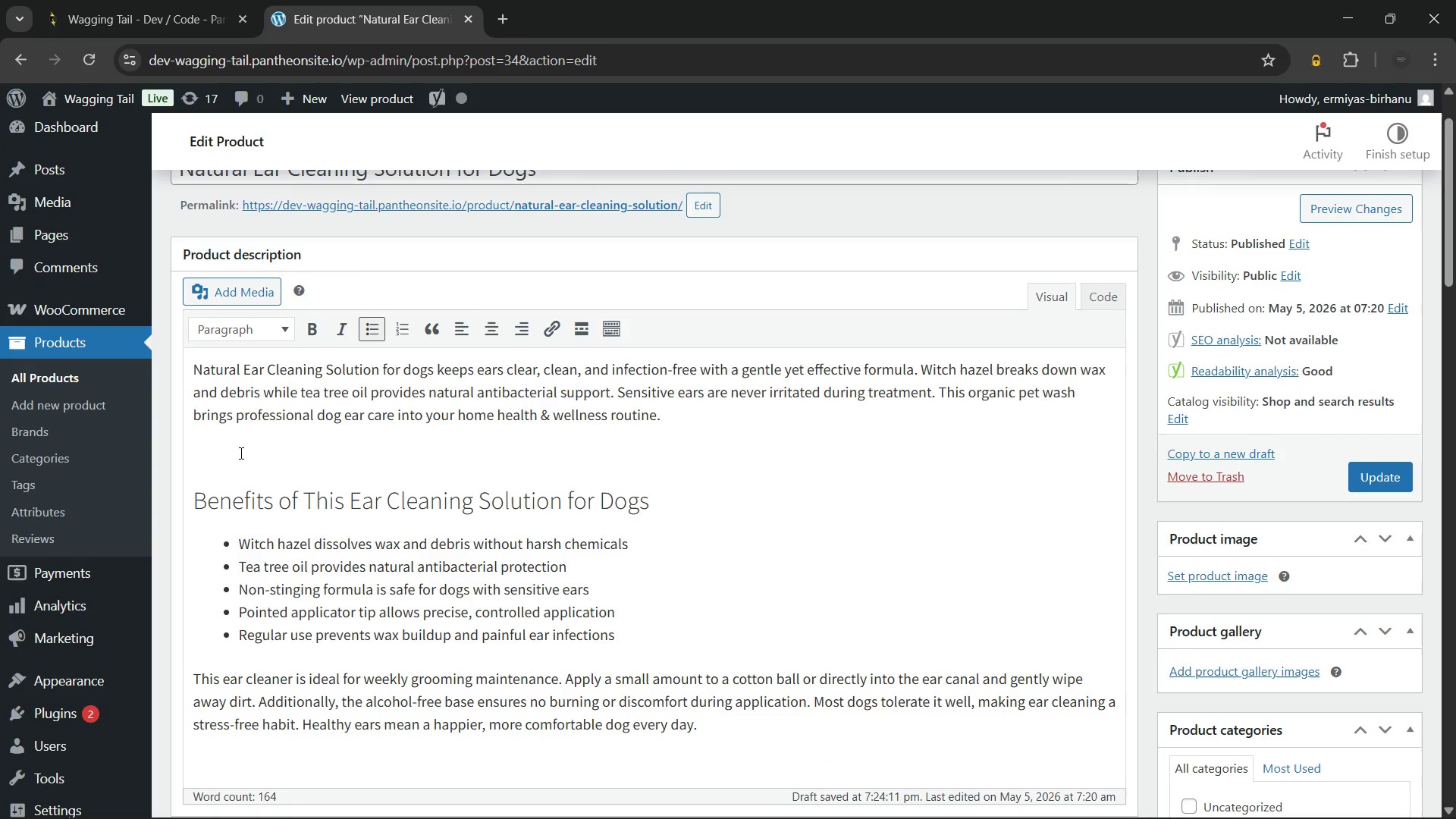 
left_click([240, 453])
 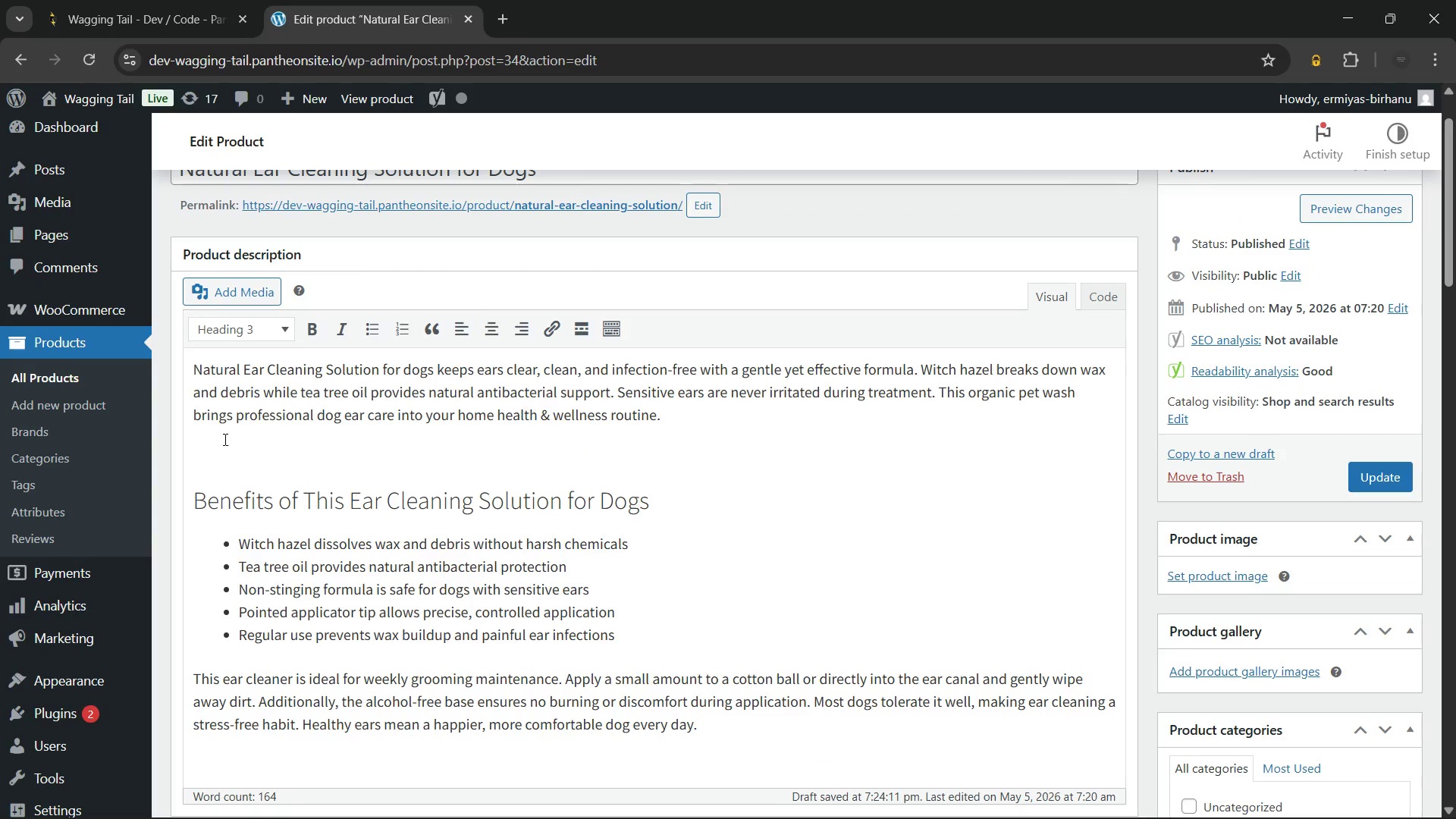 
left_click([224, 439])
 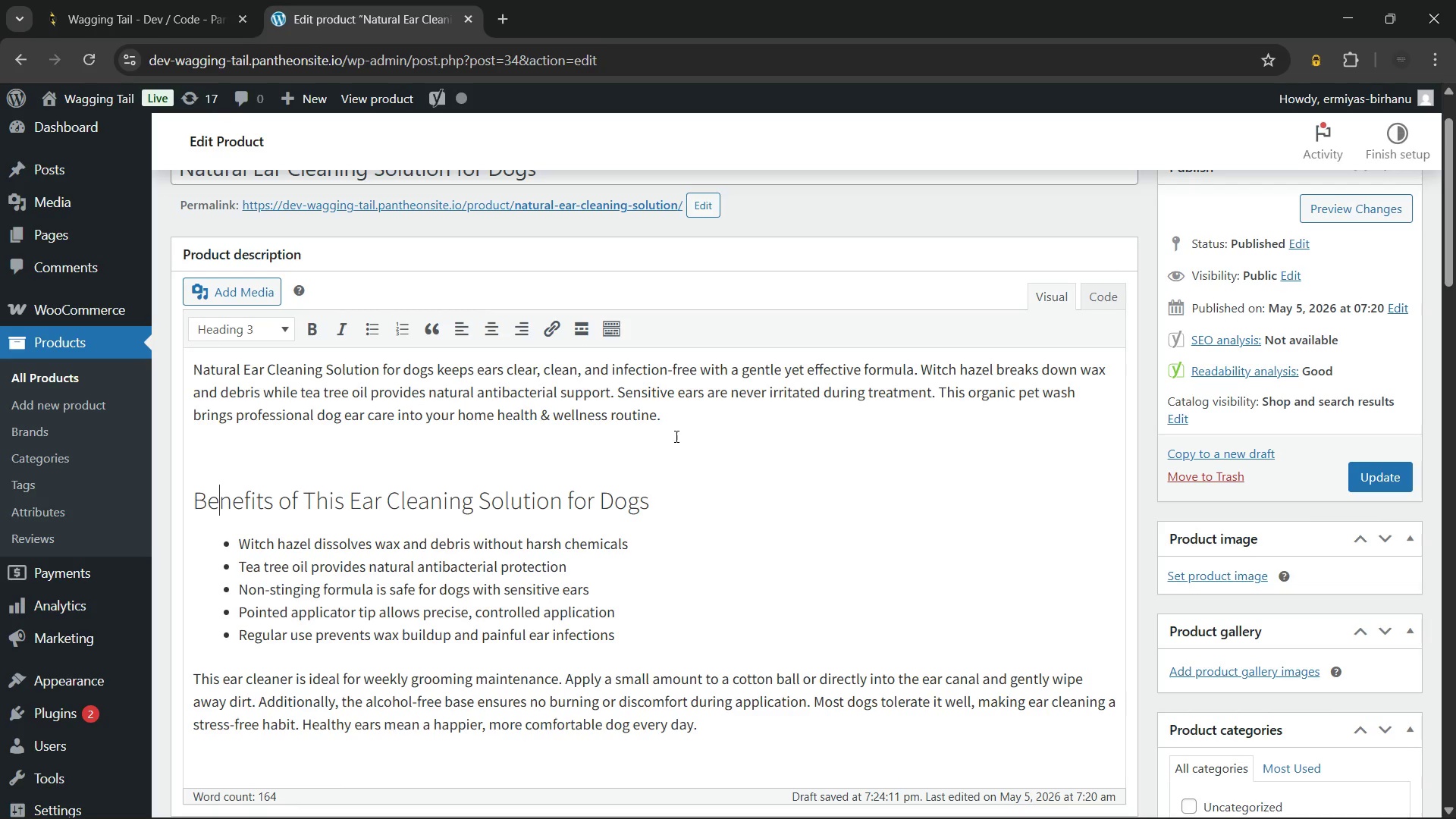 
left_click([695, 422])
 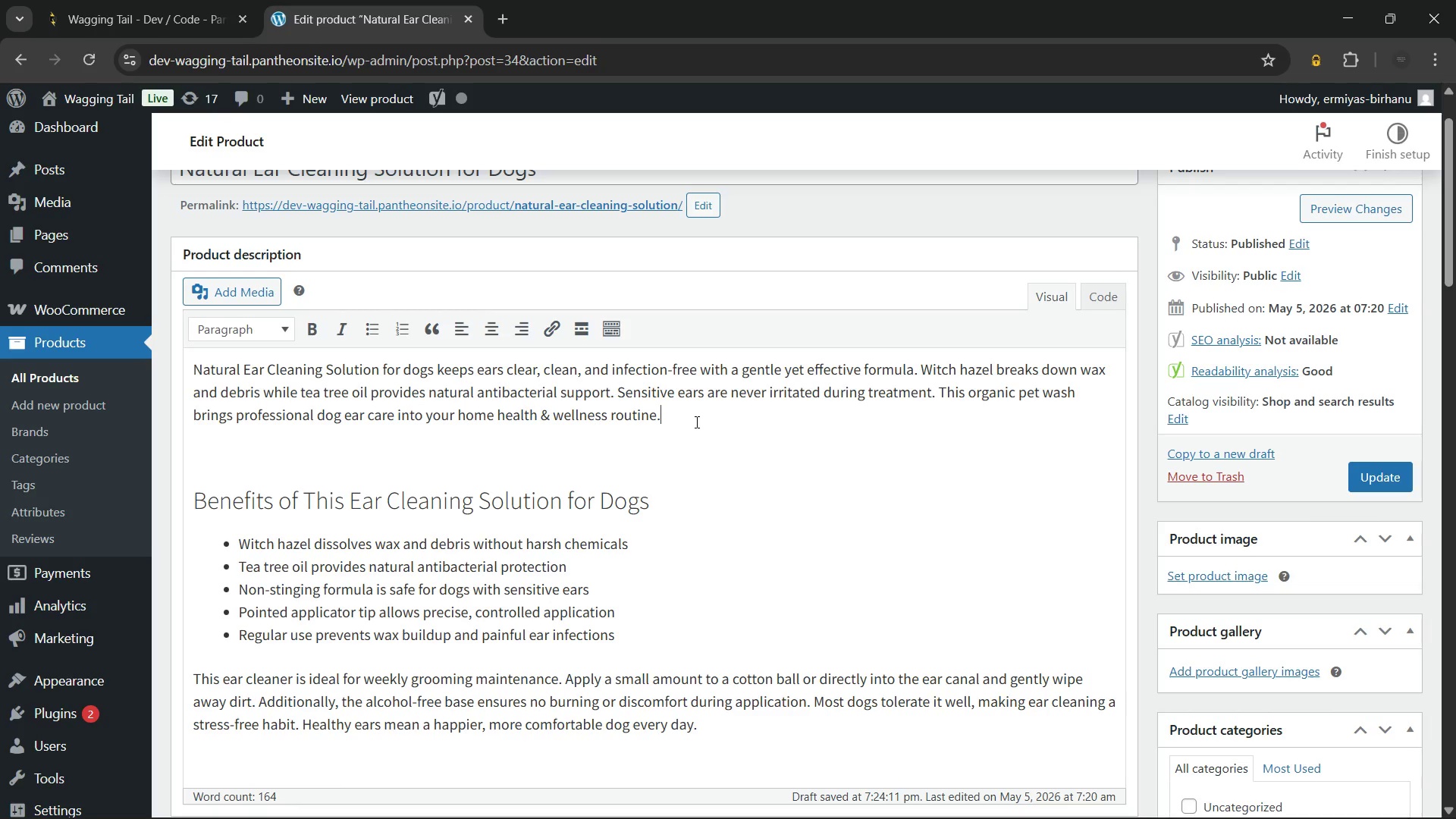 
key(ArrowDown)
 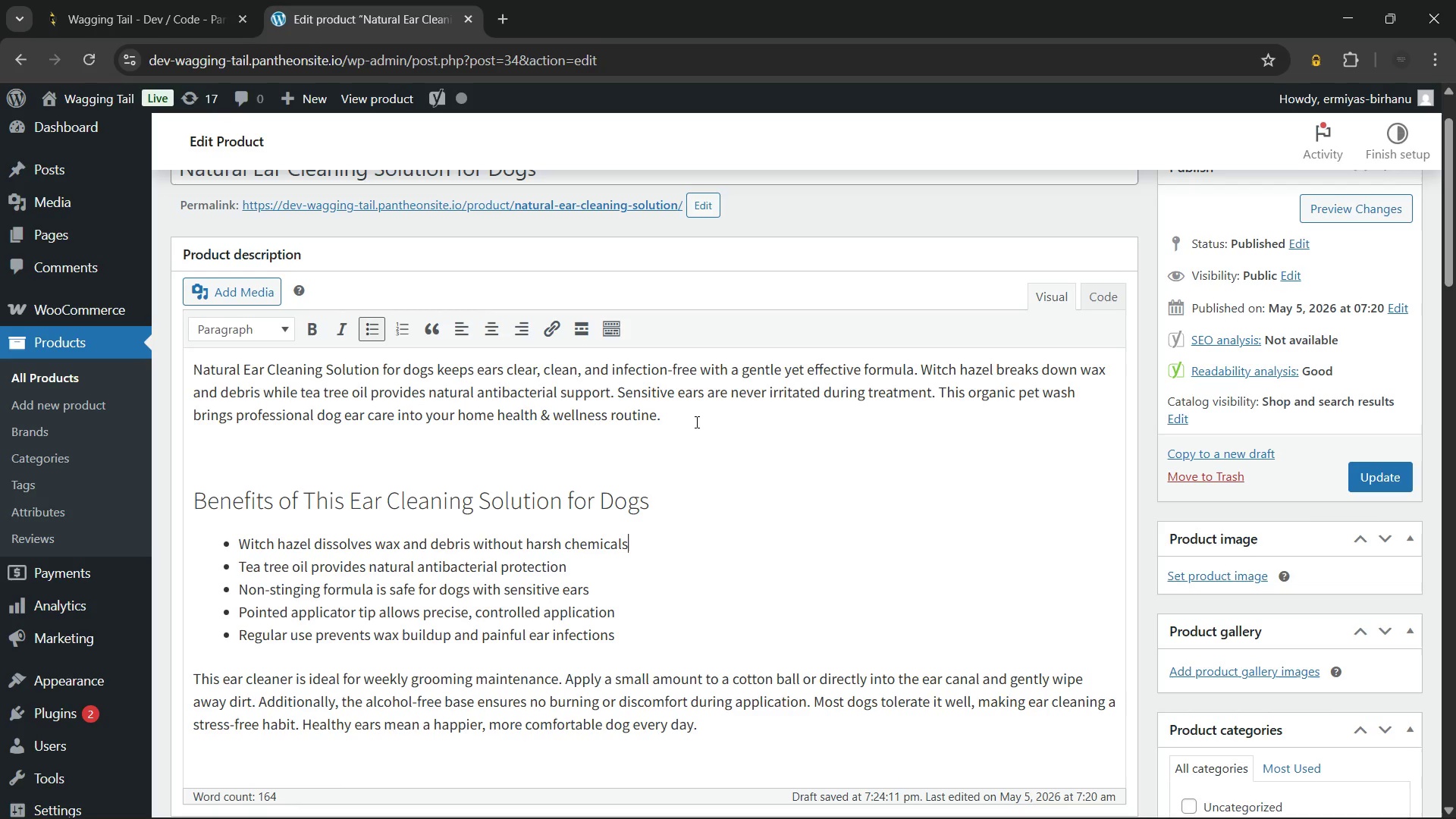 
key(ArrowDown)
 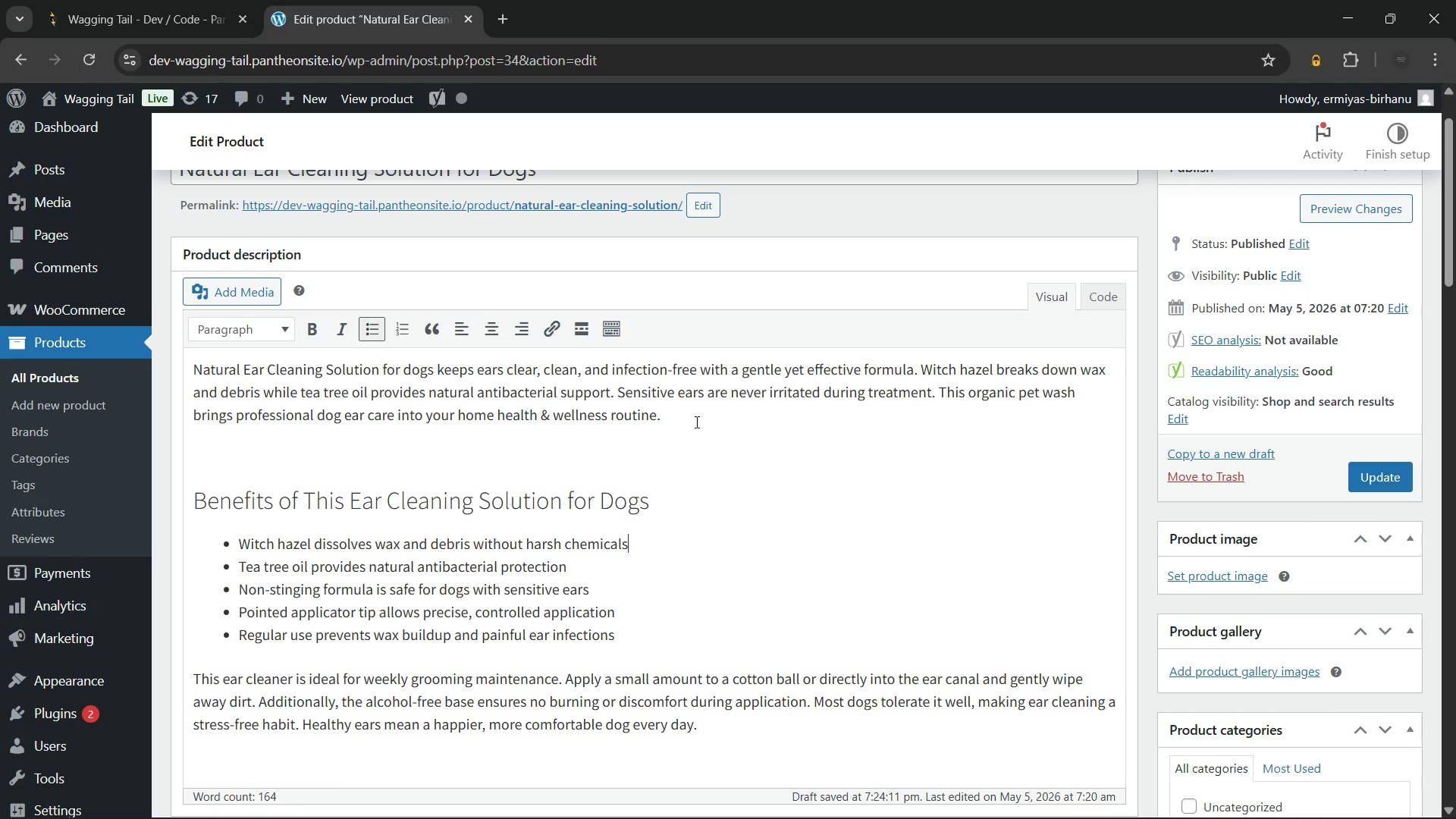 
left_click([695, 422])
 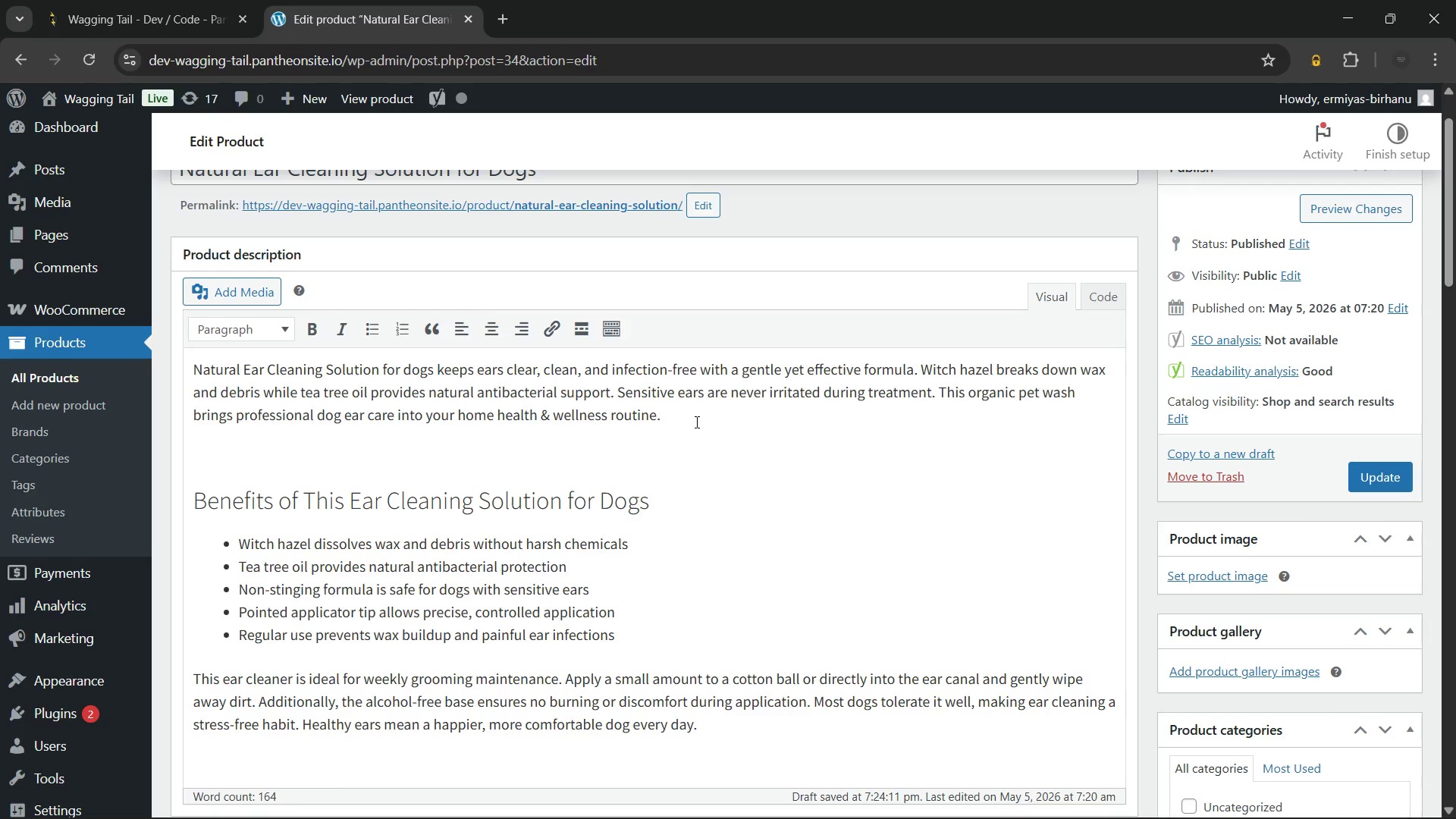 
key(ArrowDown)
 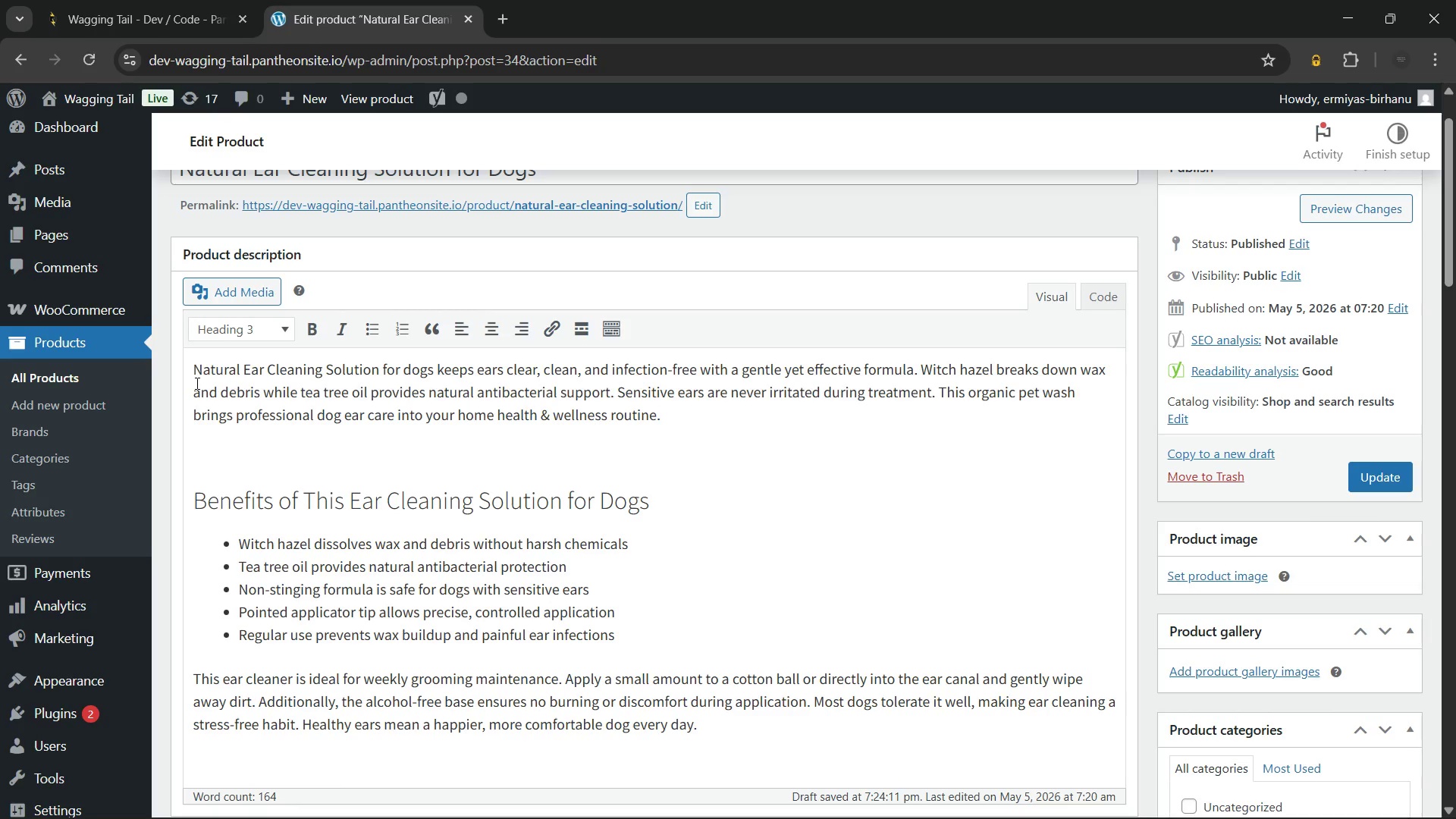 
left_click_drag(start_coordinate=[189, 370], to_coordinate=[293, 372])
 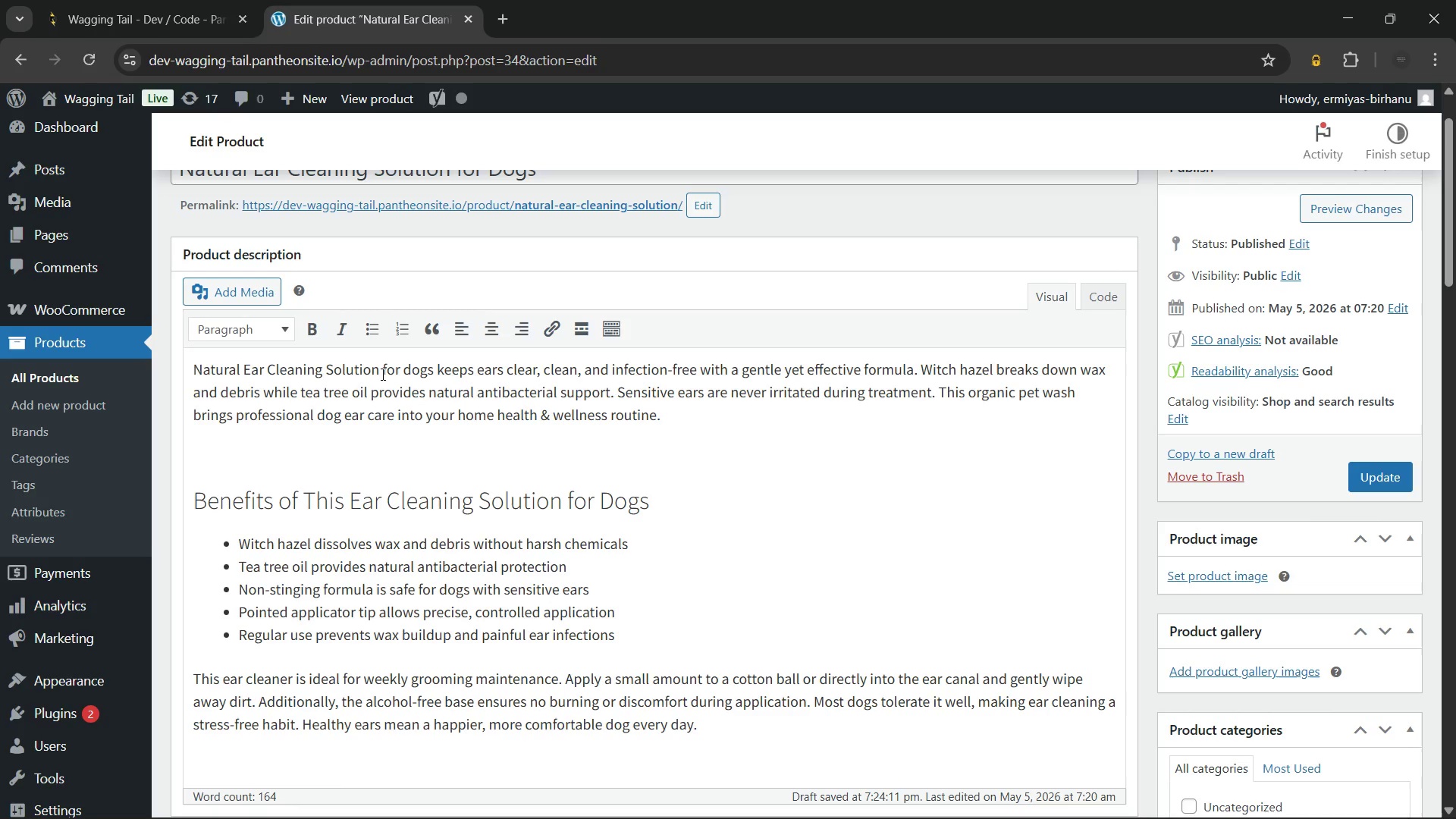 
left_click_drag(start_coordinate=[381, 374], to_coordinate=[178, 378])
 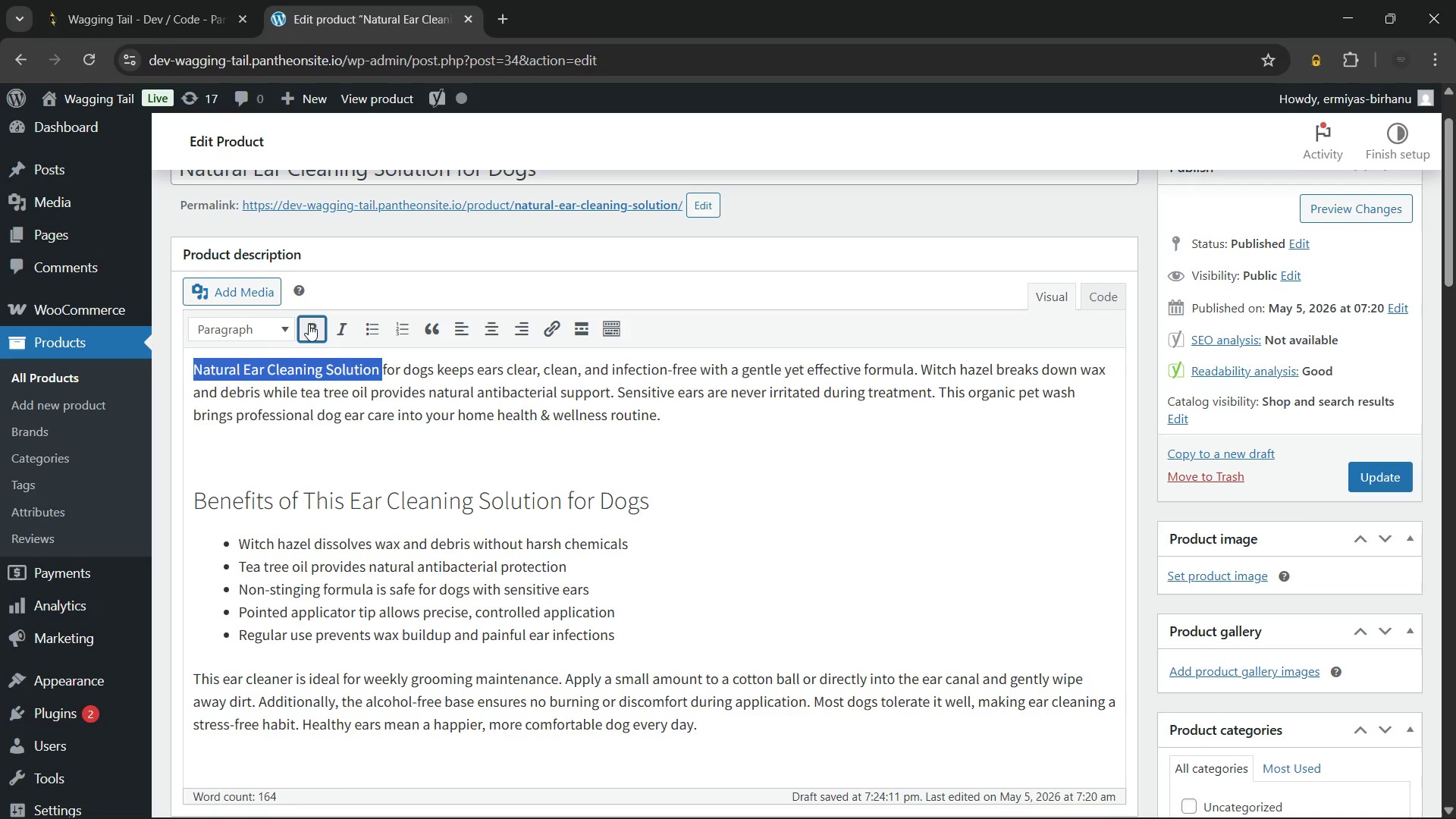 
left_click([309, 324])
 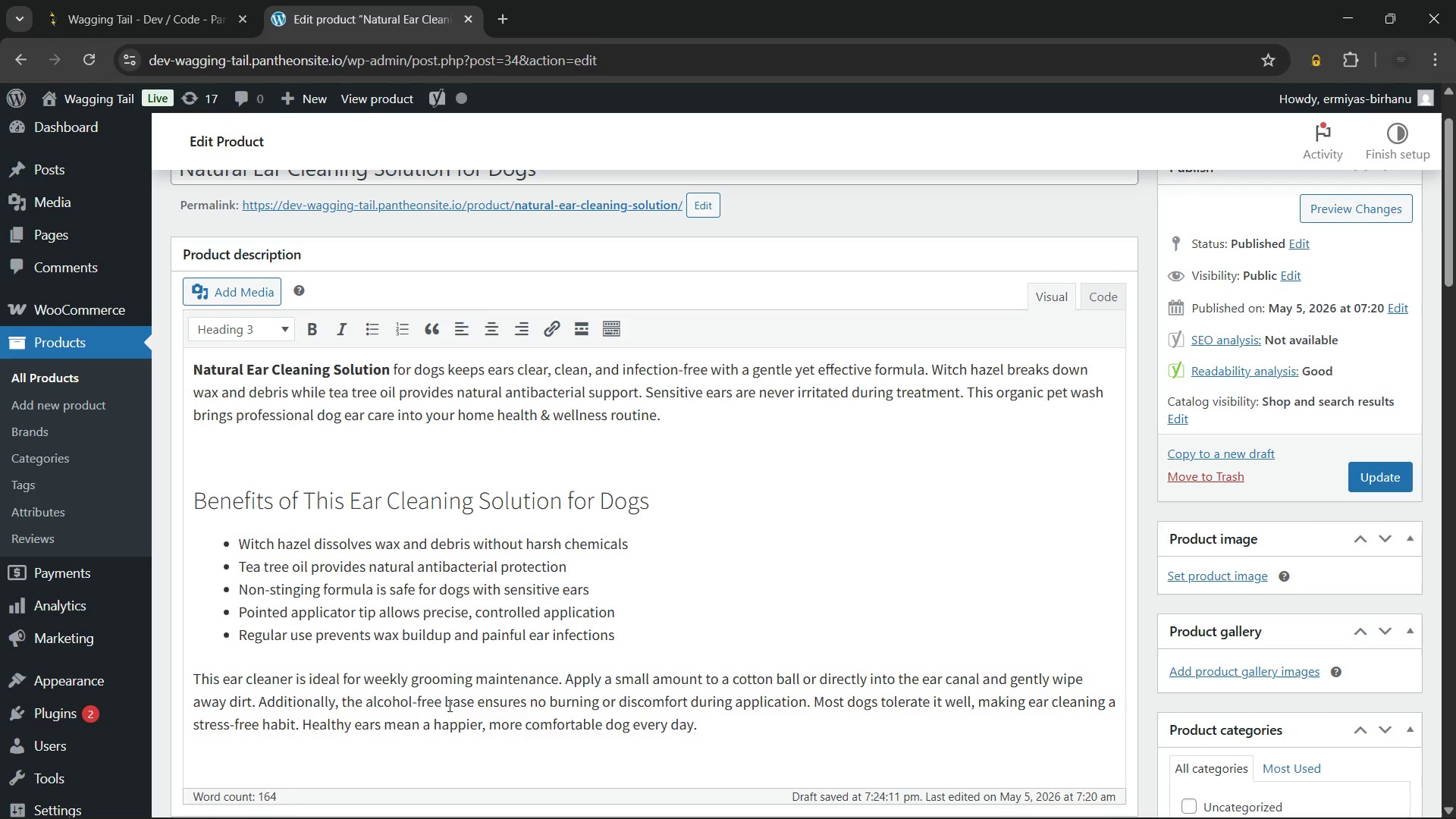 
wait(6.11)
 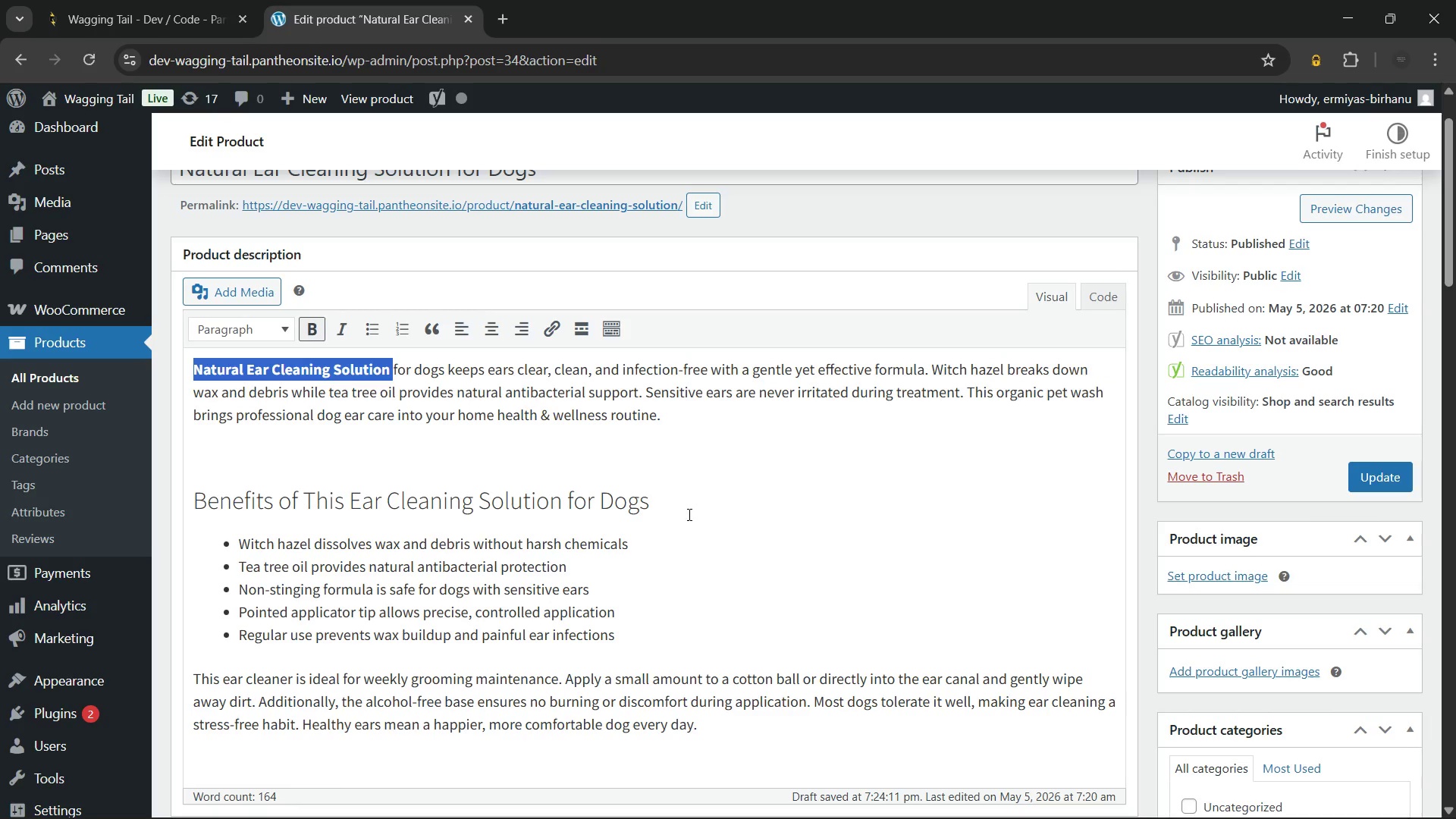 
left_click([718, 726])
 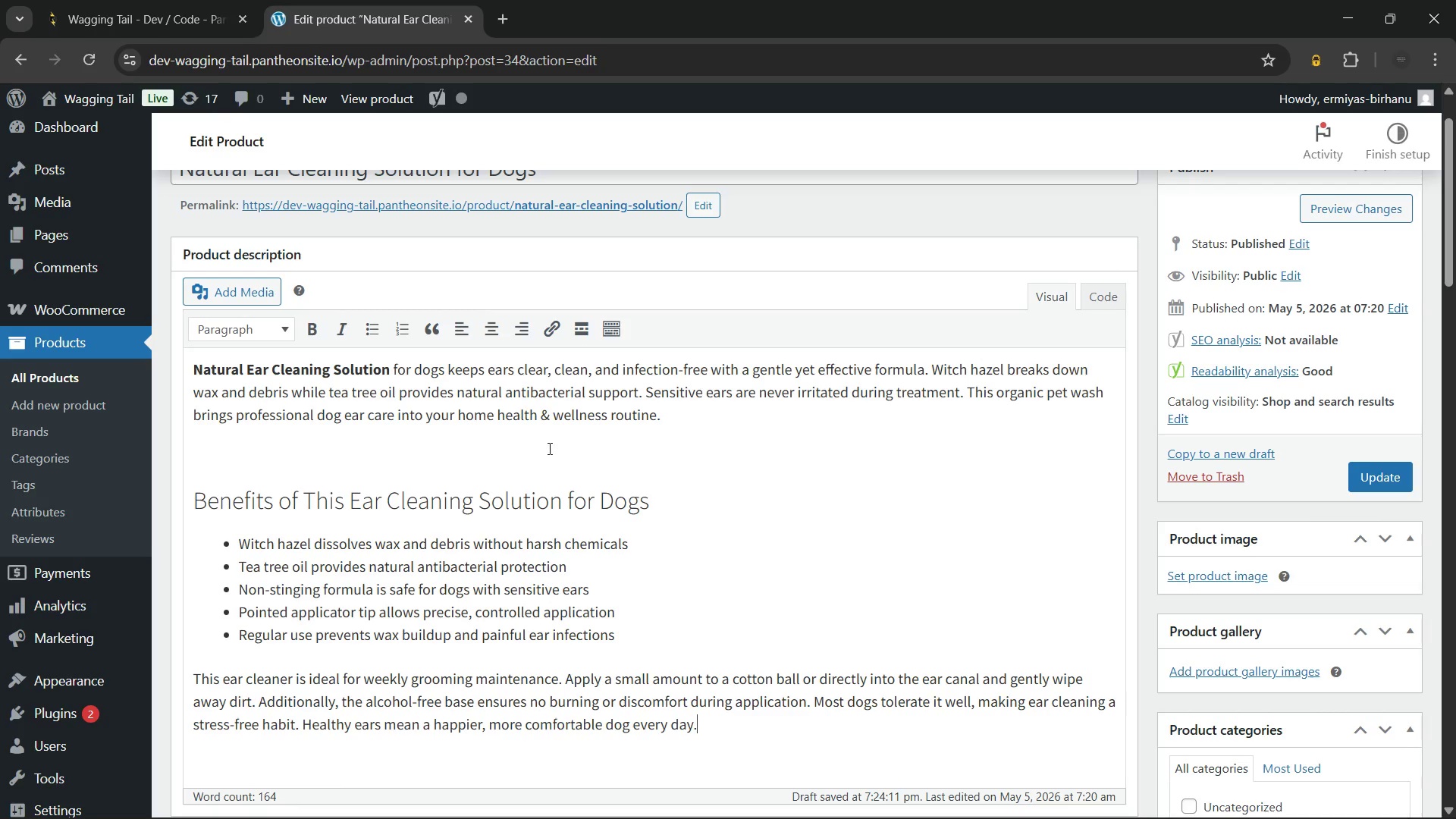 
left_click([552, 419])
 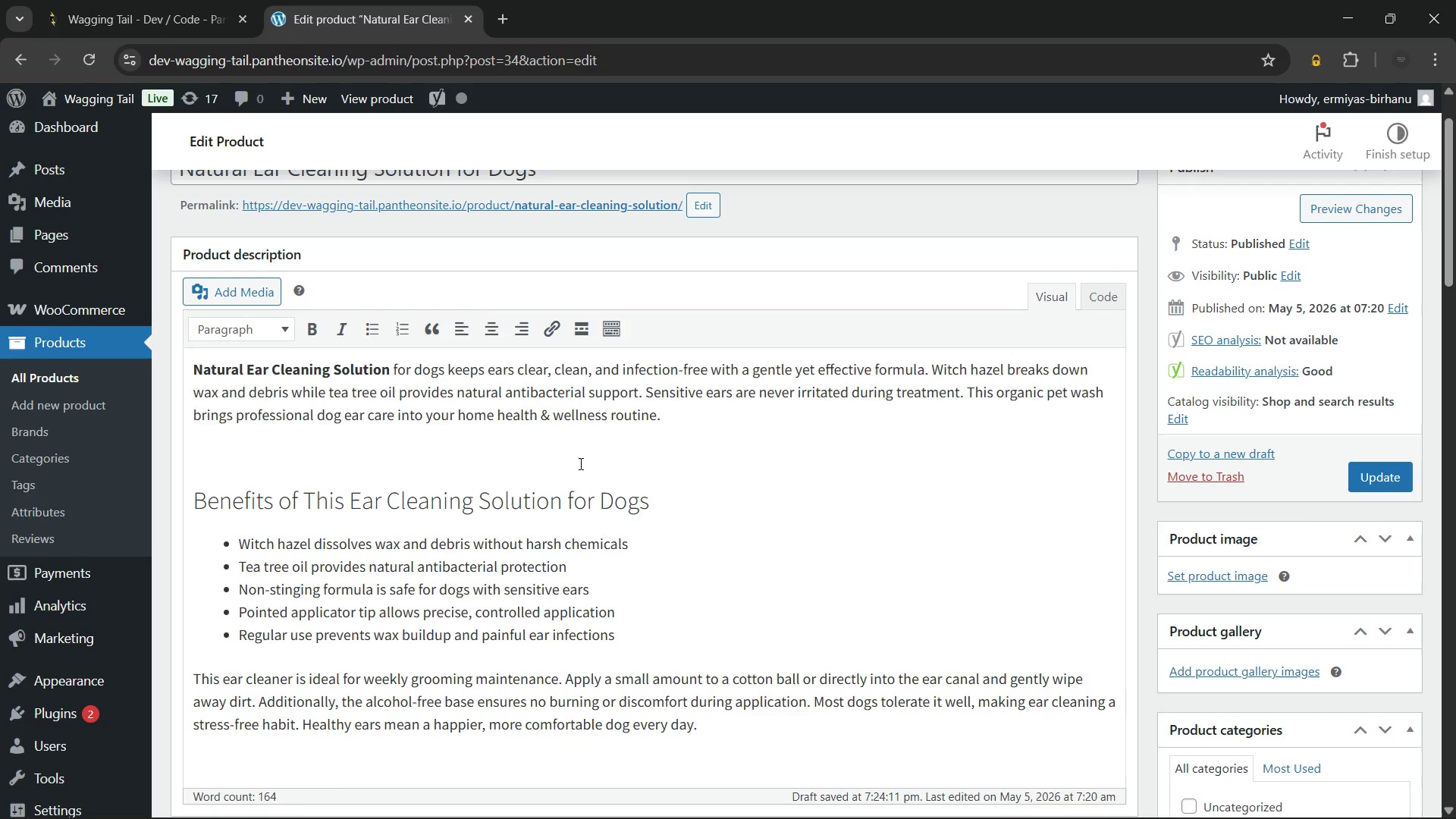 
key(ArrowLeft)
 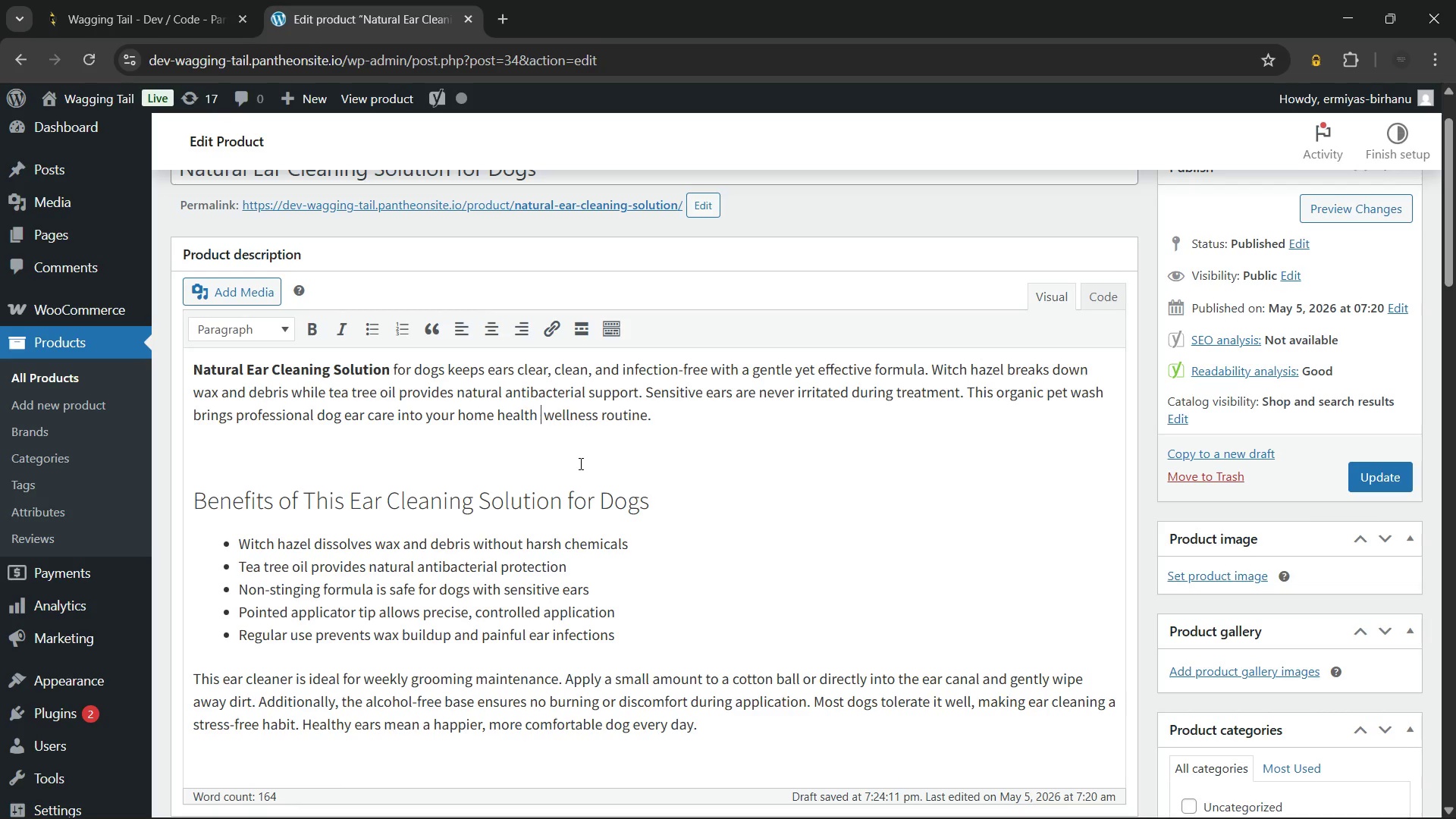 
key(Backspace)
type(and)
 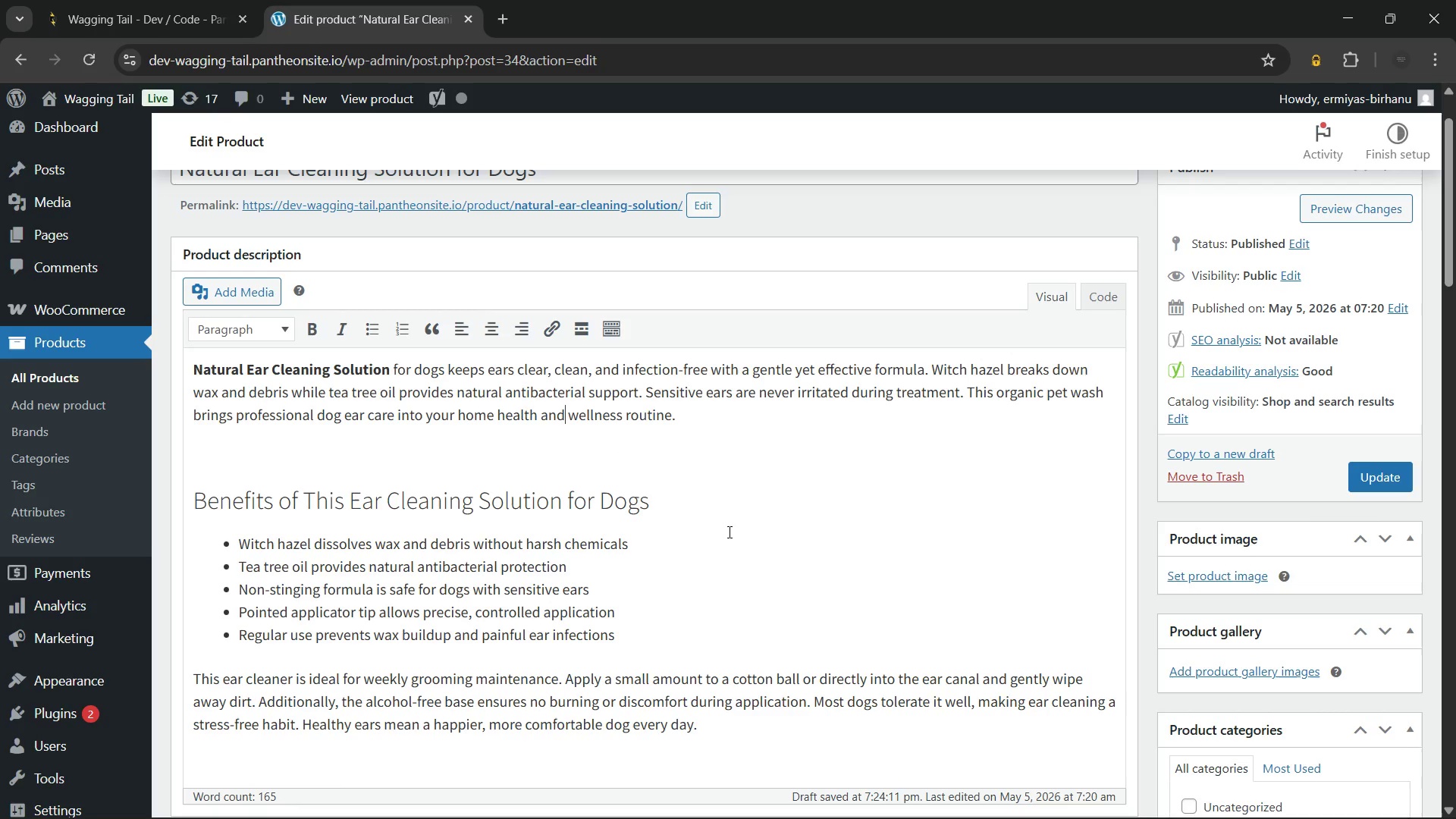 
scroll: coordinate [729, 532], scroll_direction: none, amount: 0.0
 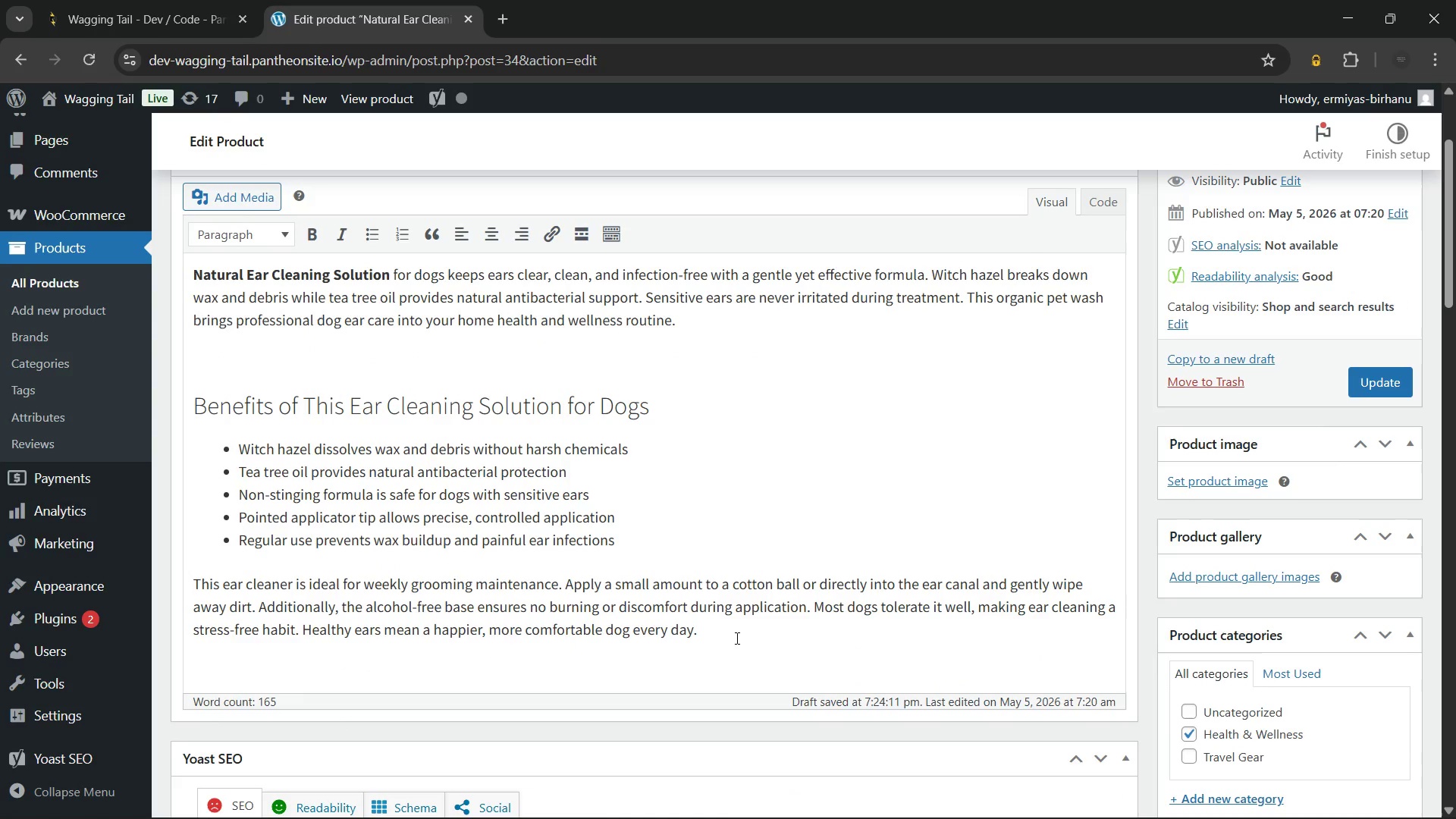 
left_click([736, 638])
 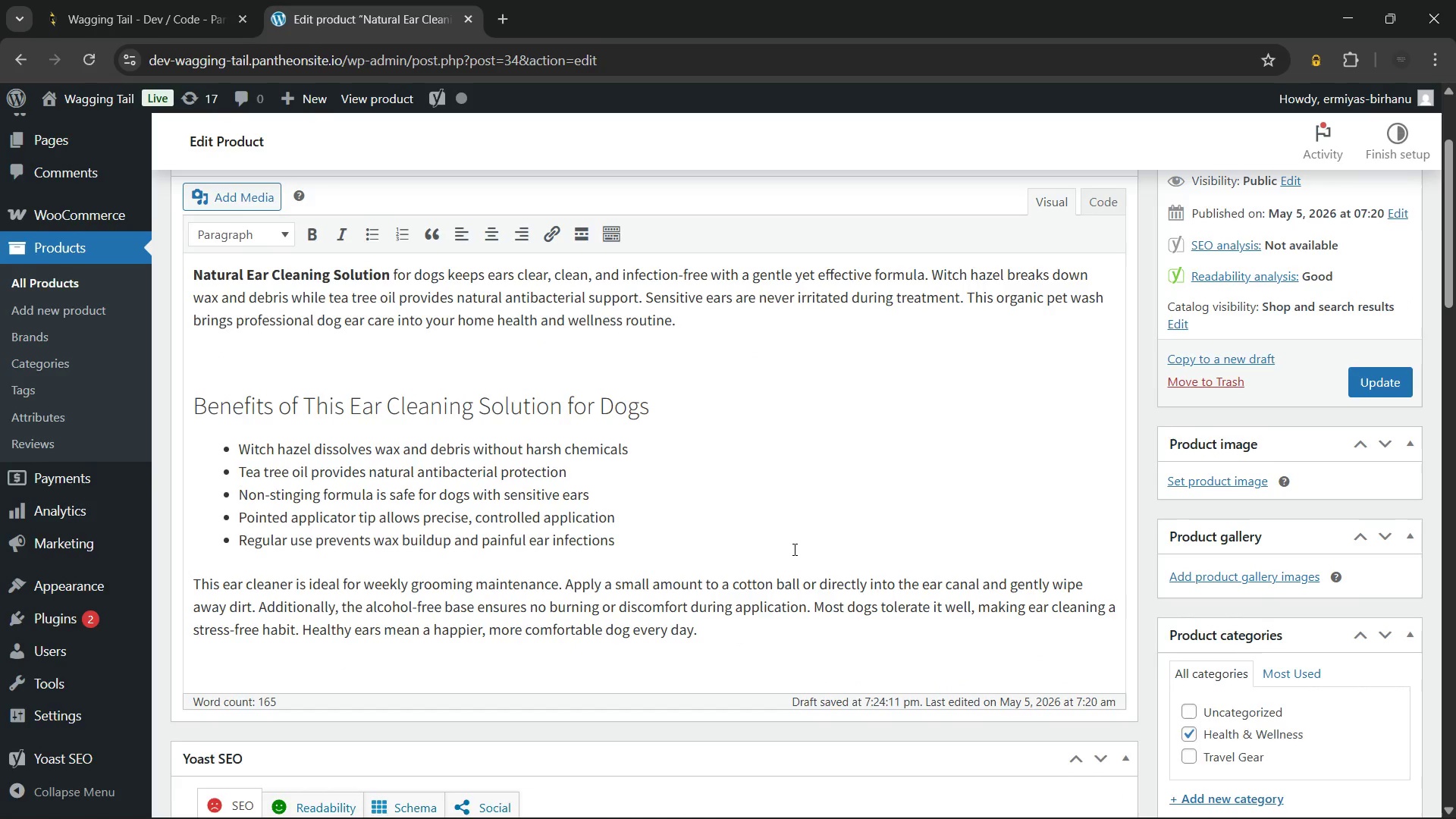 
scroll: coordinate [793, 549], scroll_direction: none, amount: 0.0
 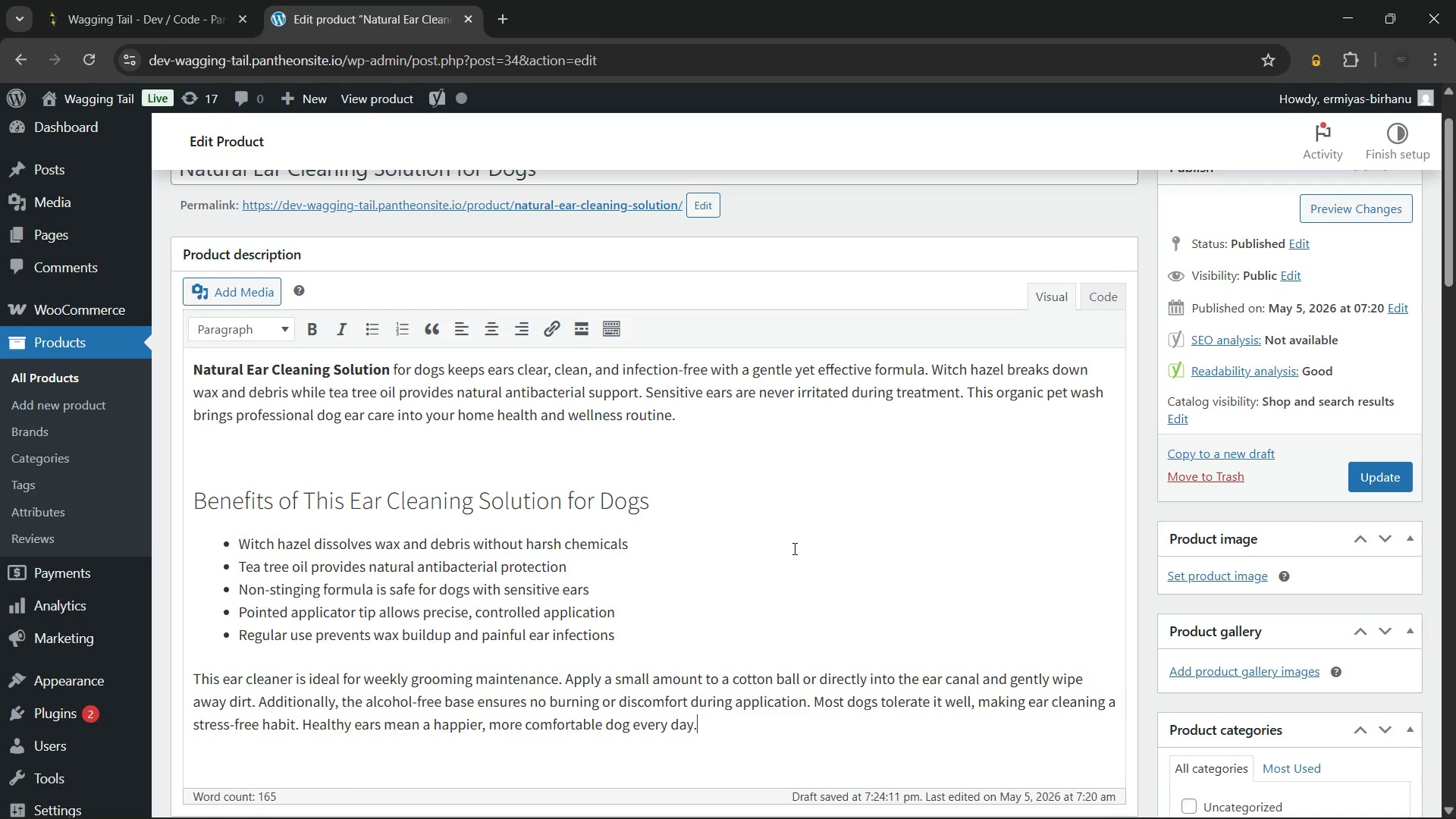 
wait(8.18)
 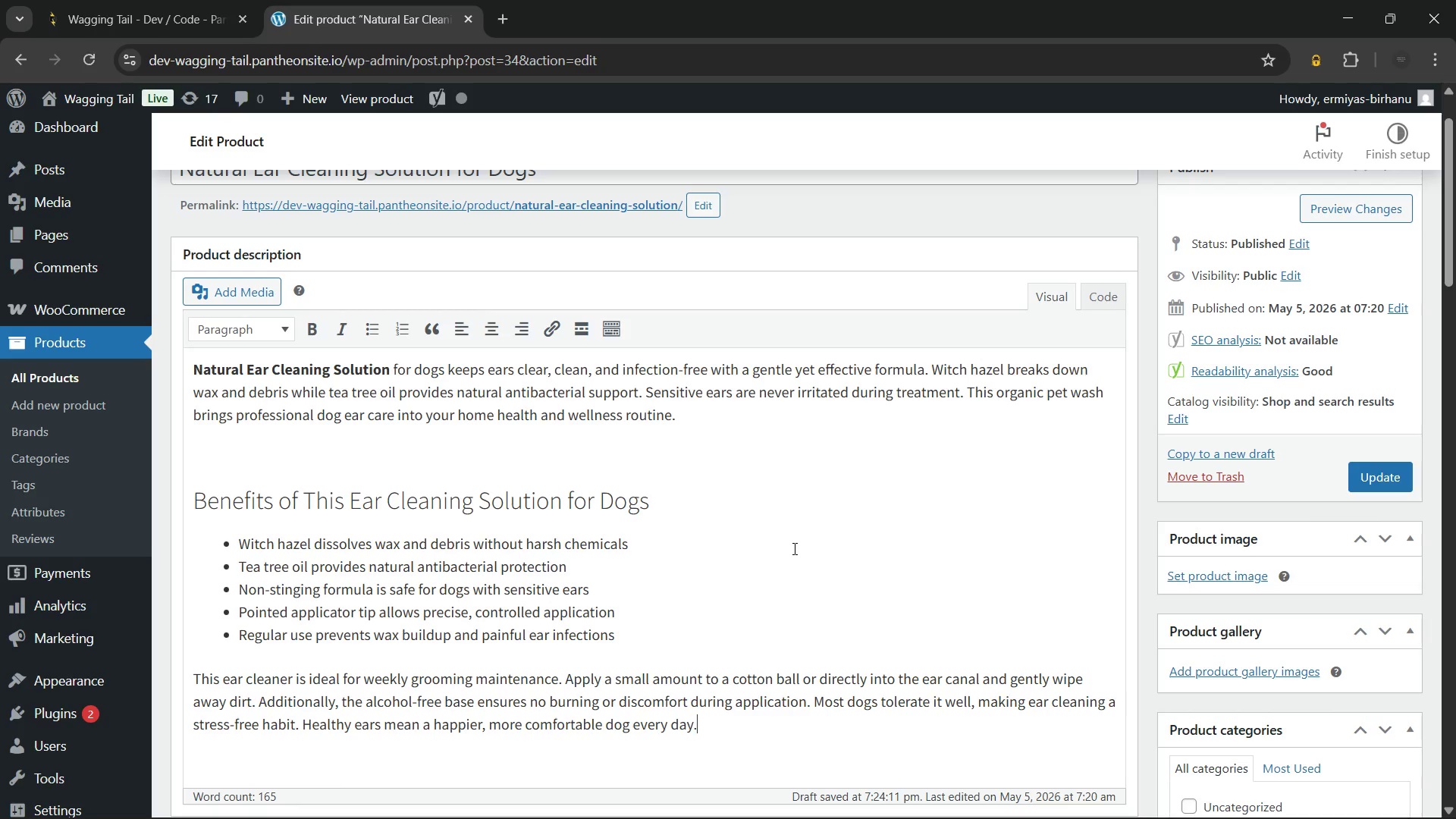 
scroll: coordinate [793, 548], scroll_direction: none, amount: 0.0
 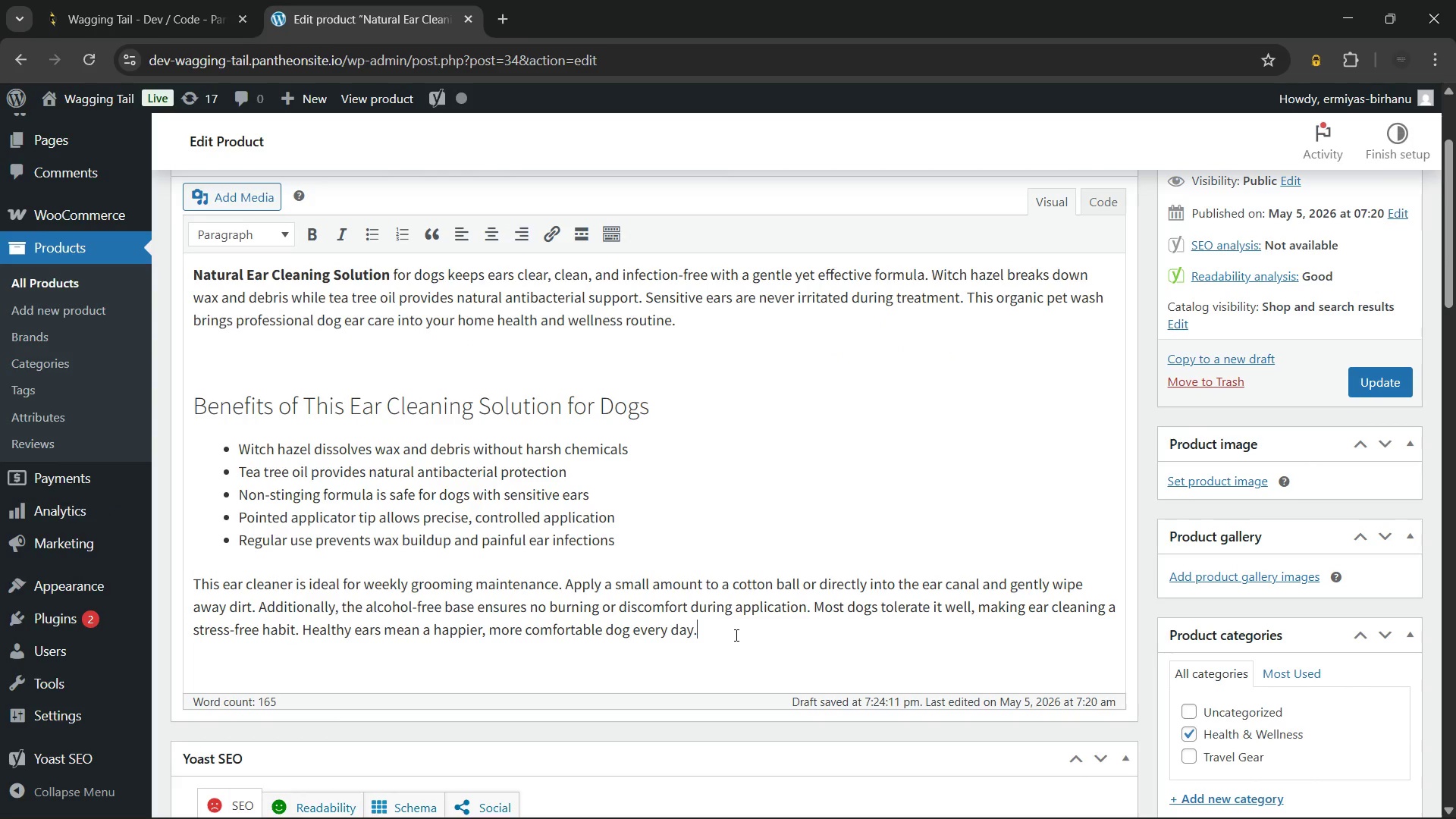 
wait(7.72)
 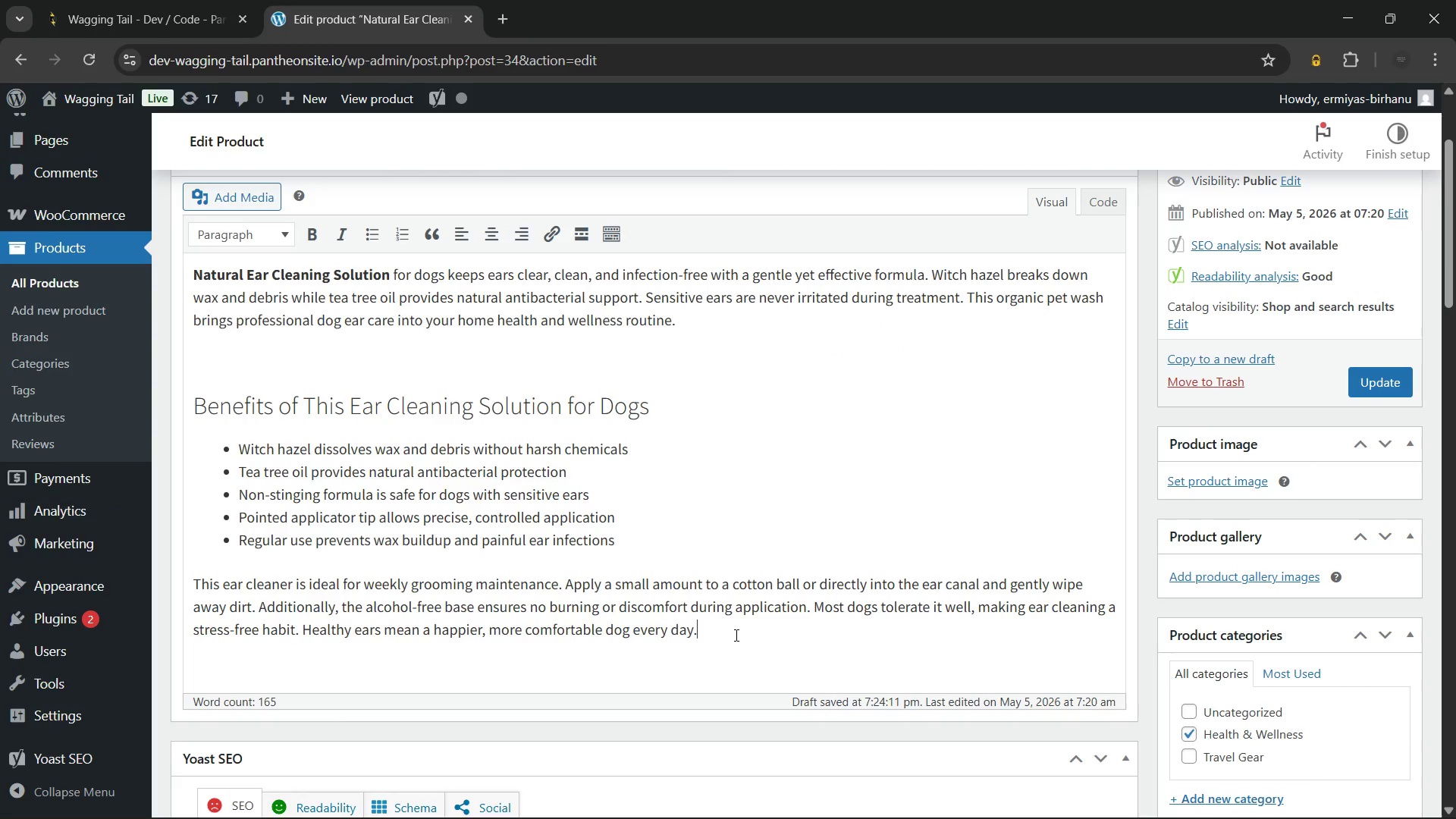 
left_click([1200, 474])
 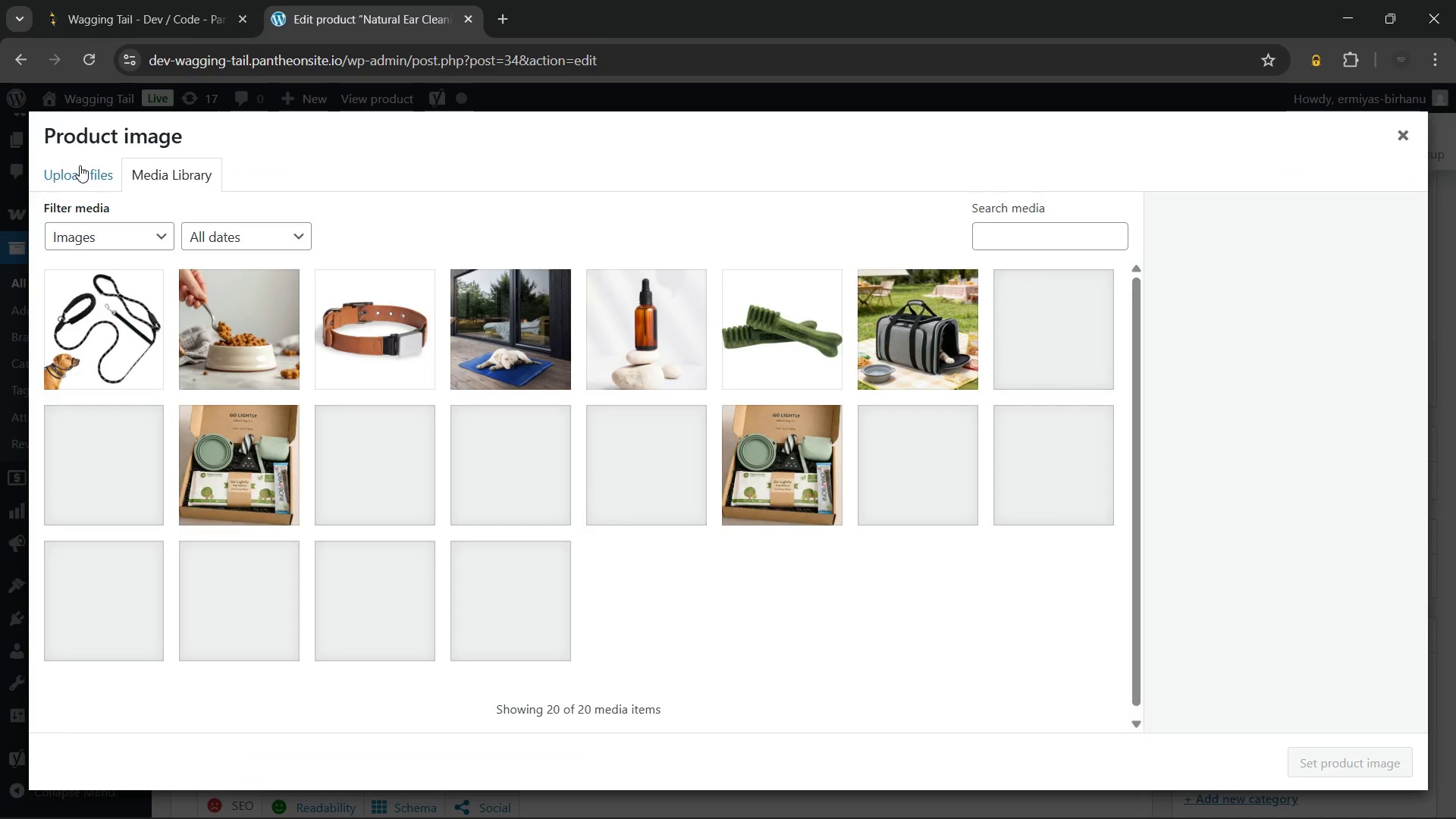 
left_click([80, 165])
 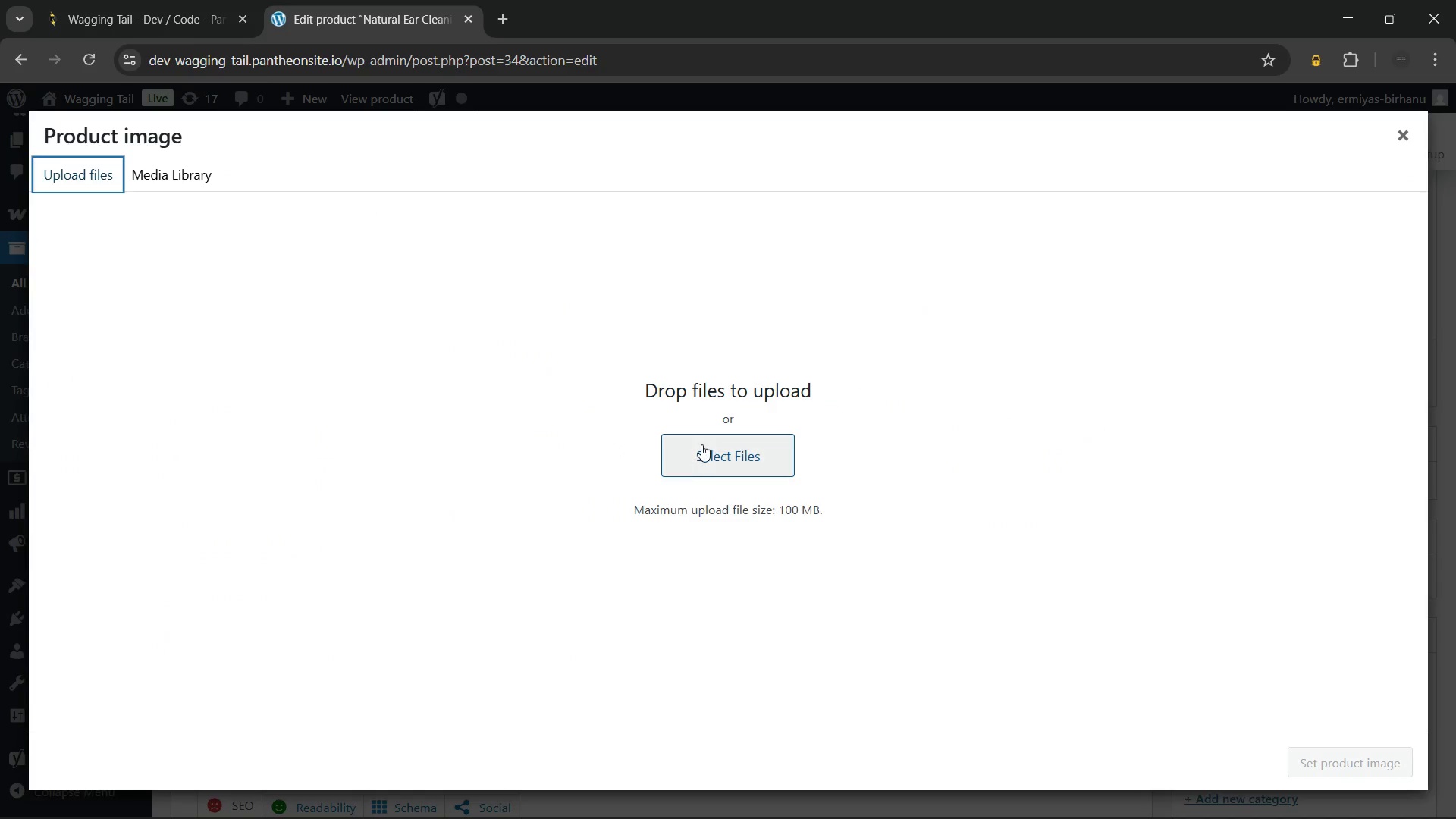 
left_click([701, 444])
 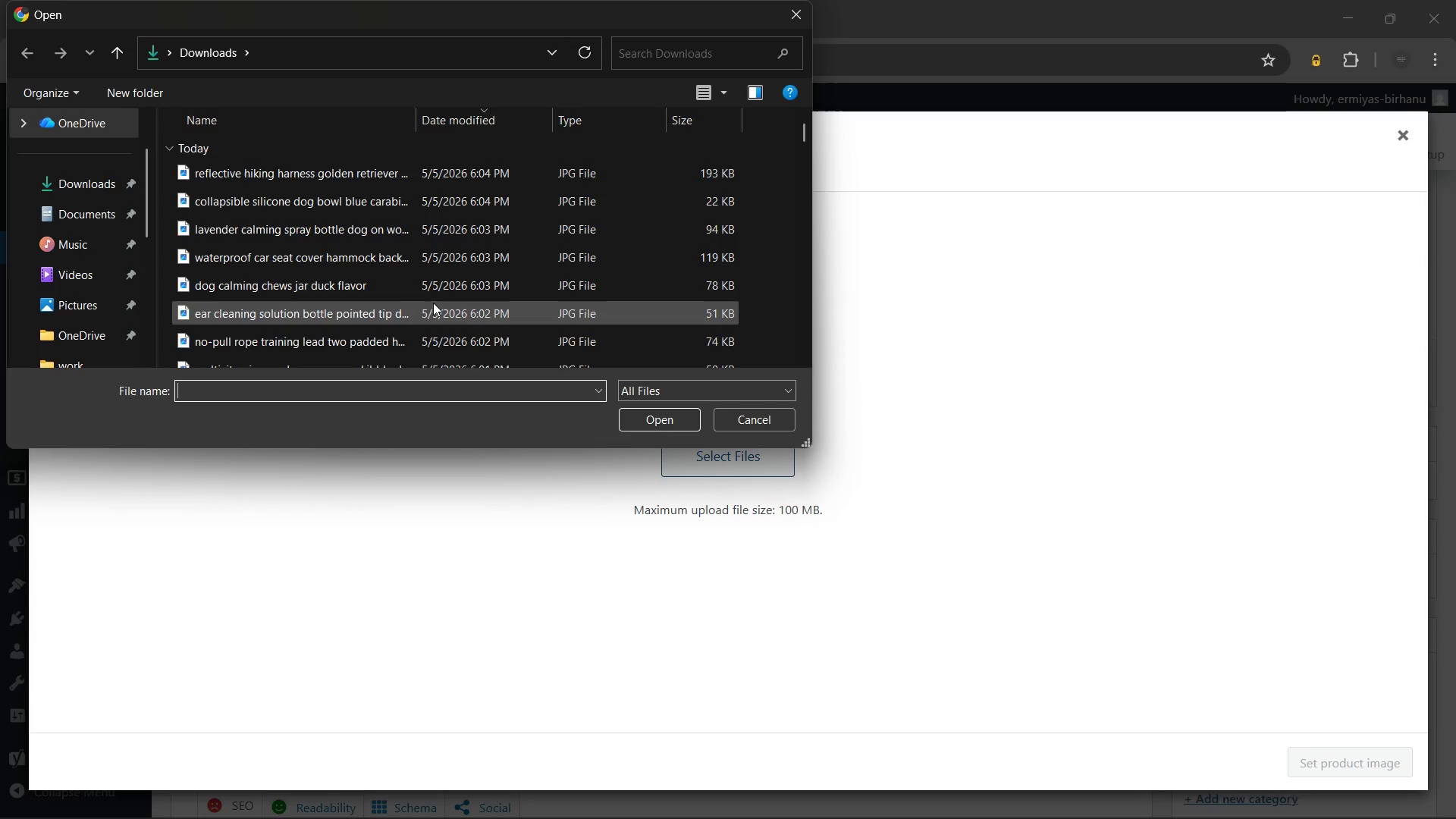 
left_click([310, 308])
 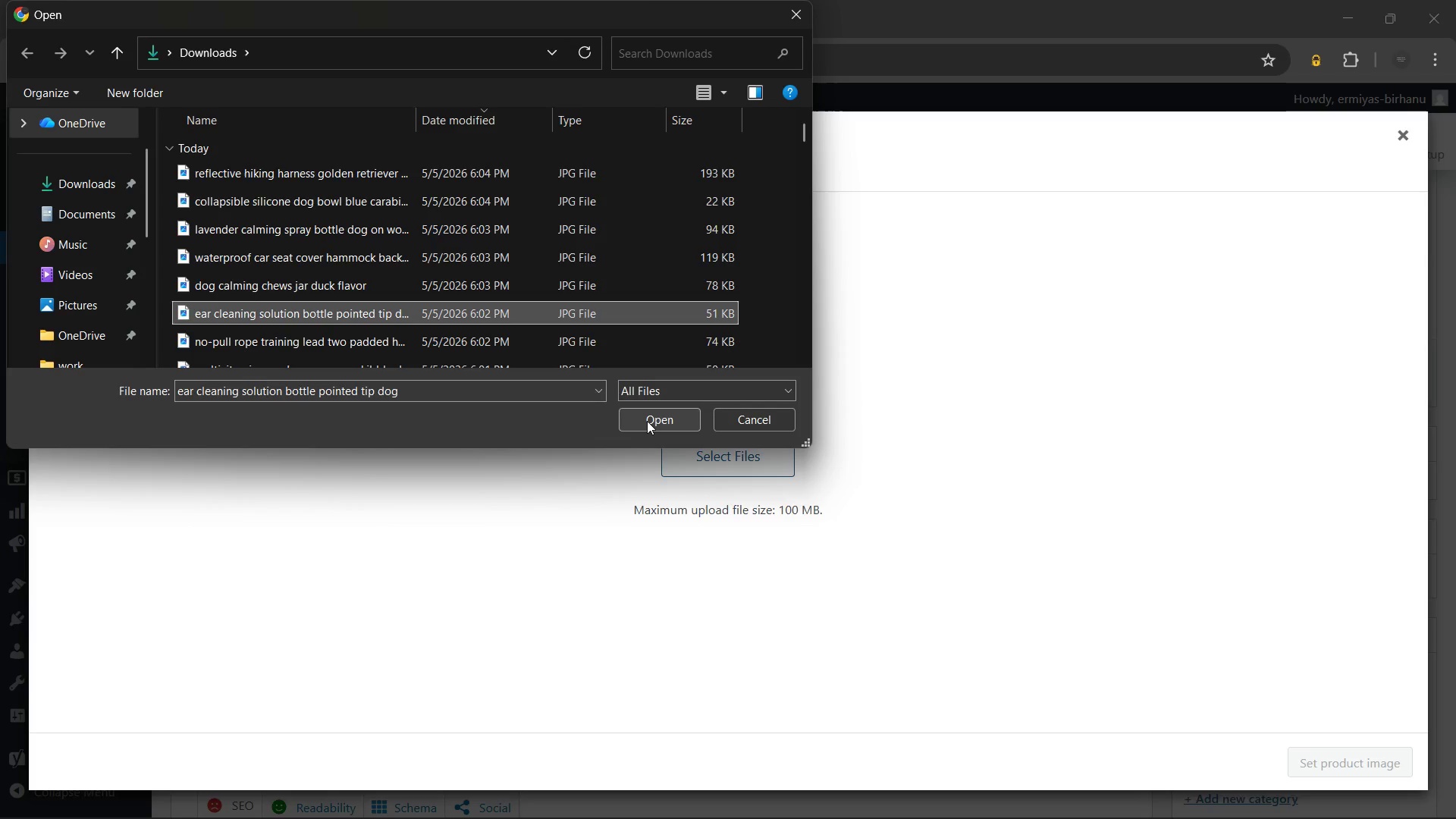 
left_click([647, 421])
 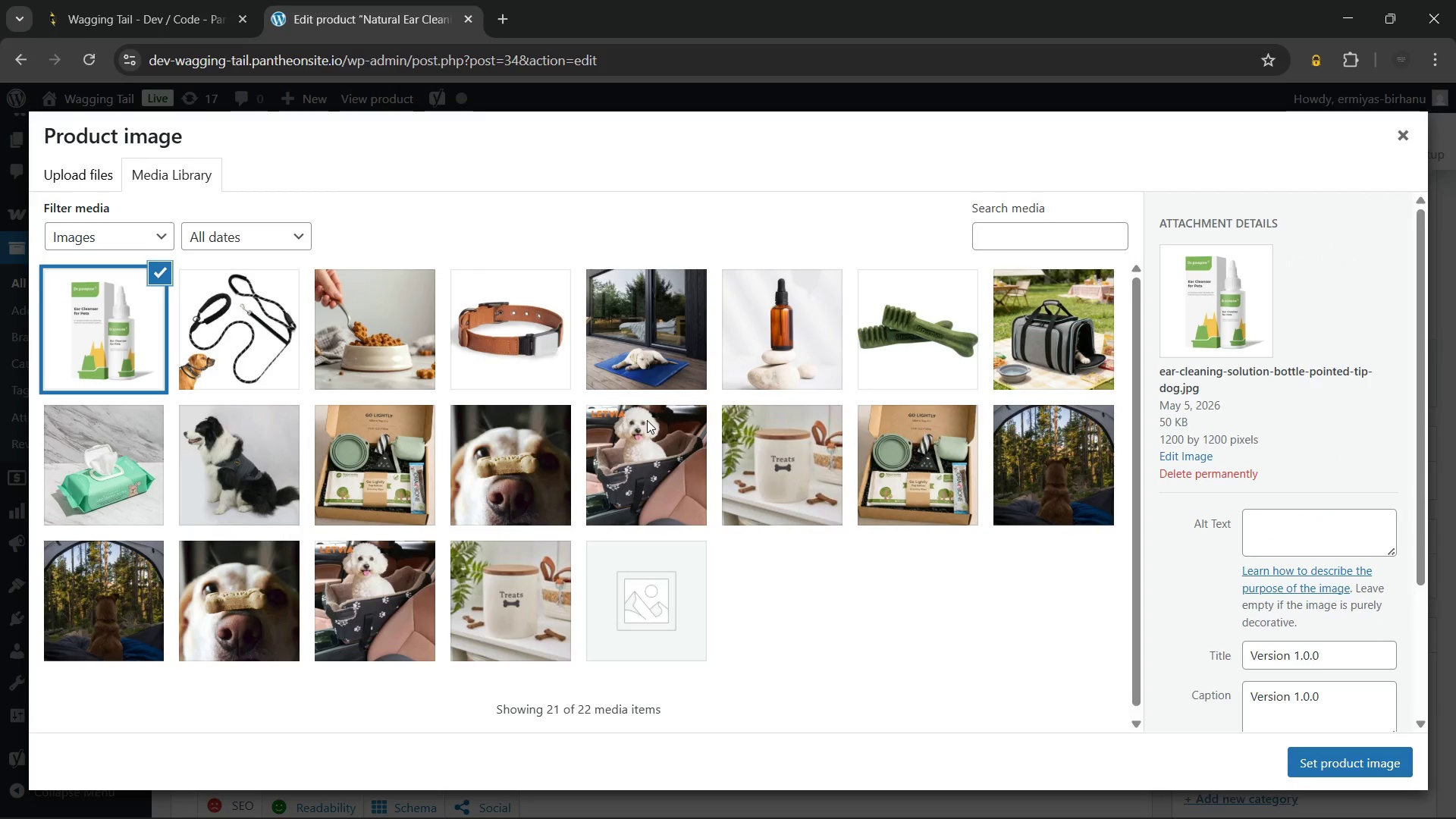 
wait(14.22)
 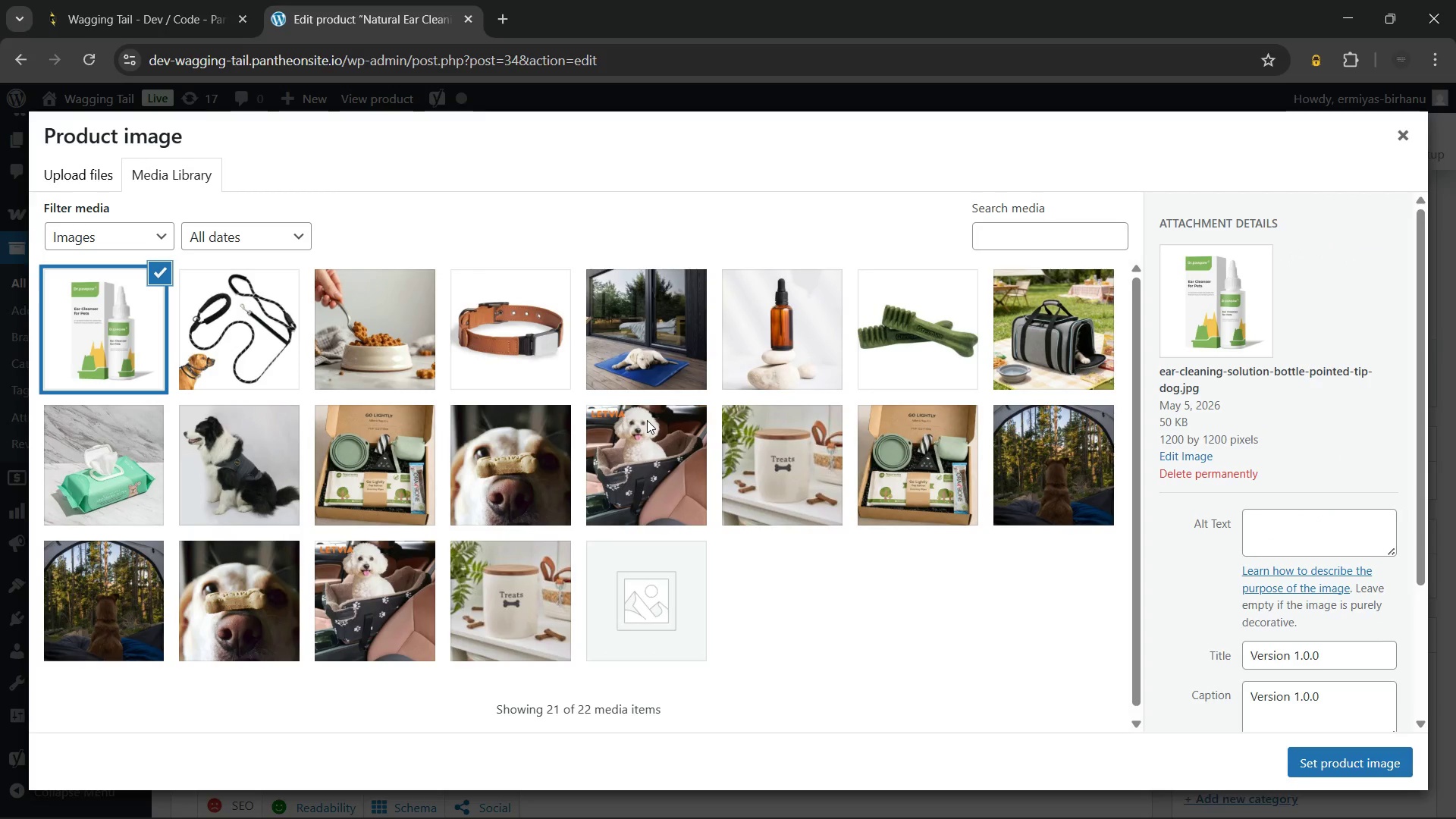 
left_click([1269, 522])
 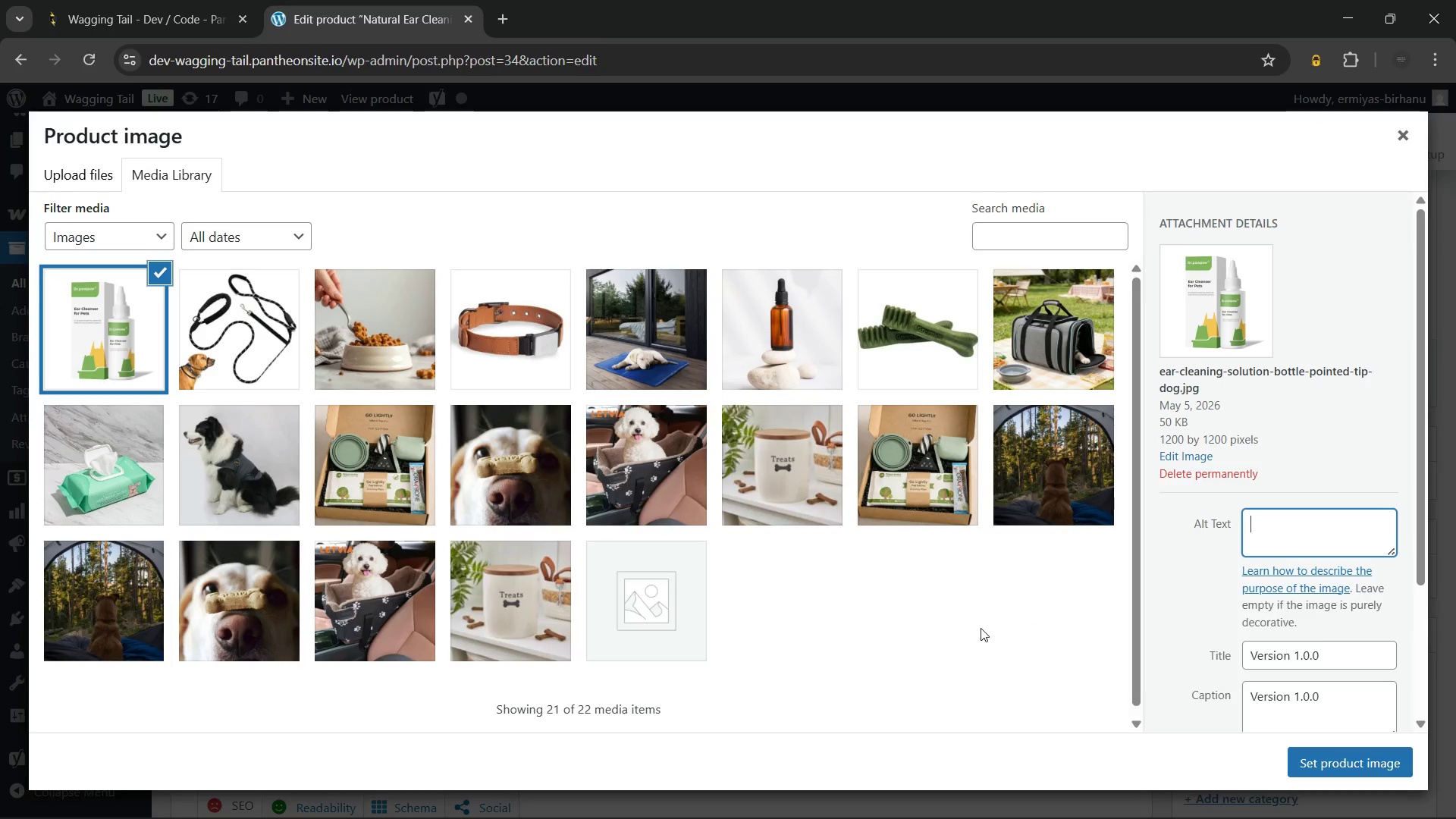 
type(Bottle of natural ear cleaning solution for dogs with pointed applicator tip)
 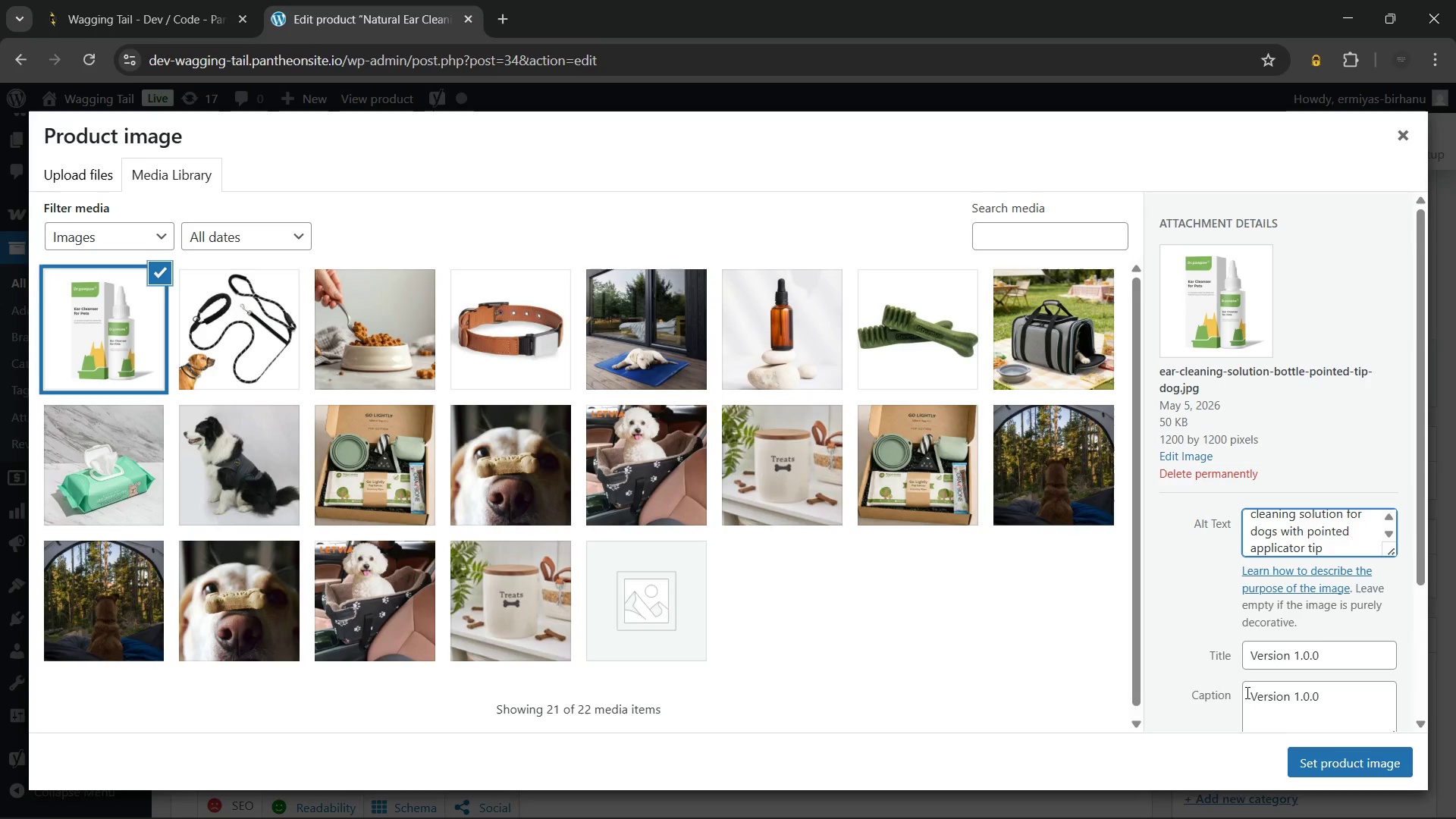 
left_click([1307, 760])
 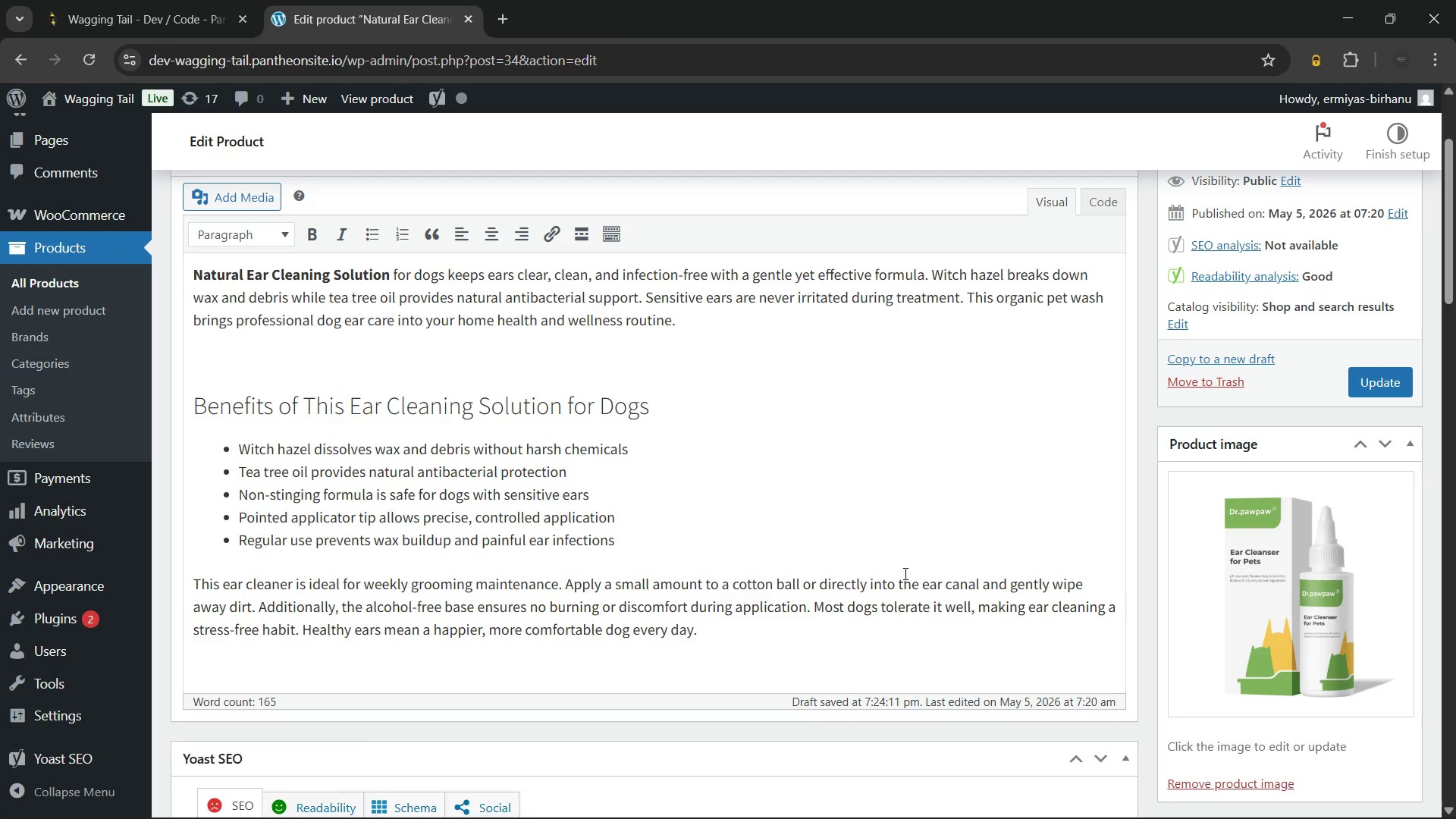 
left_click([724, 572])
 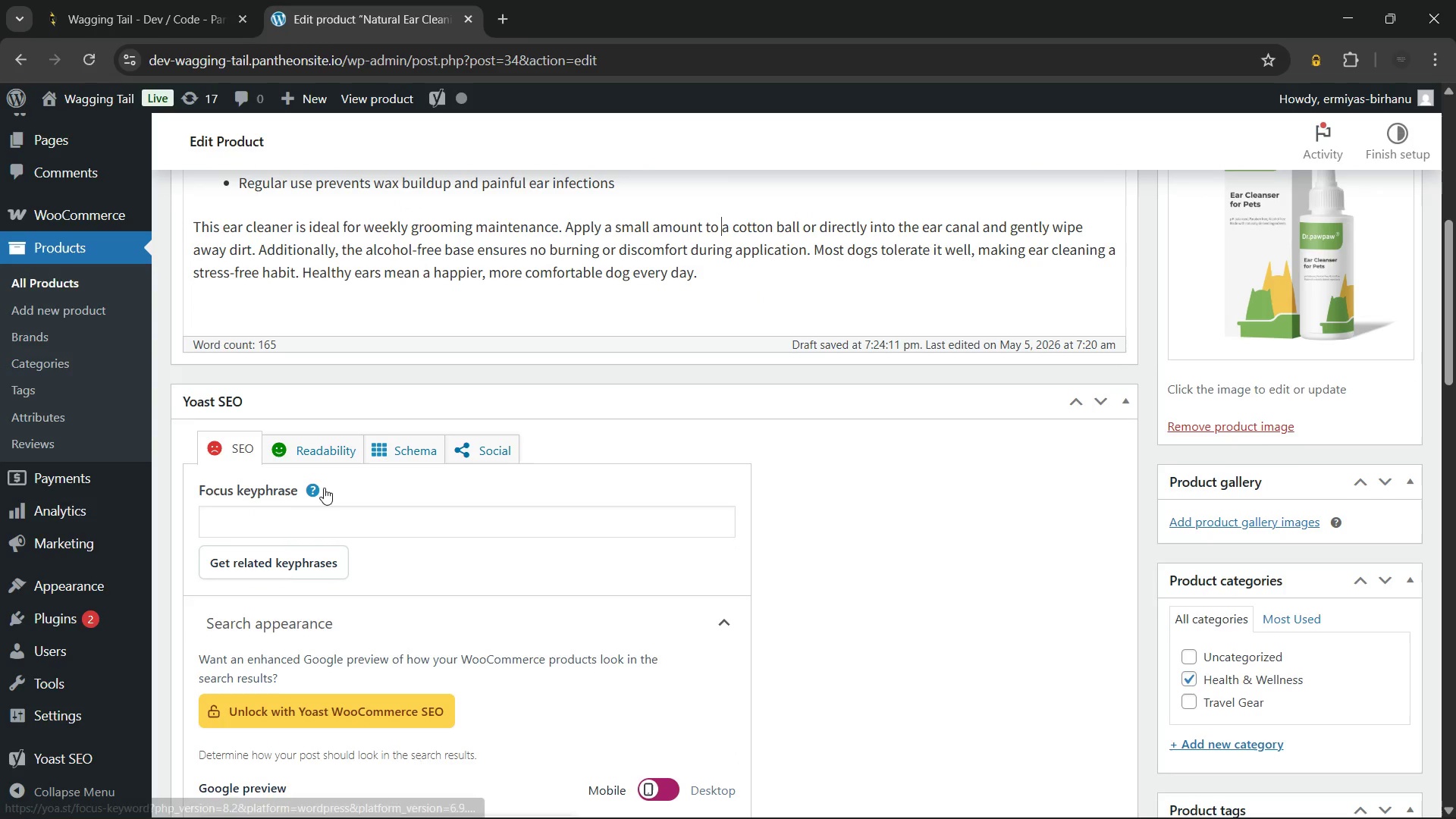 
left_click([314, 519])
 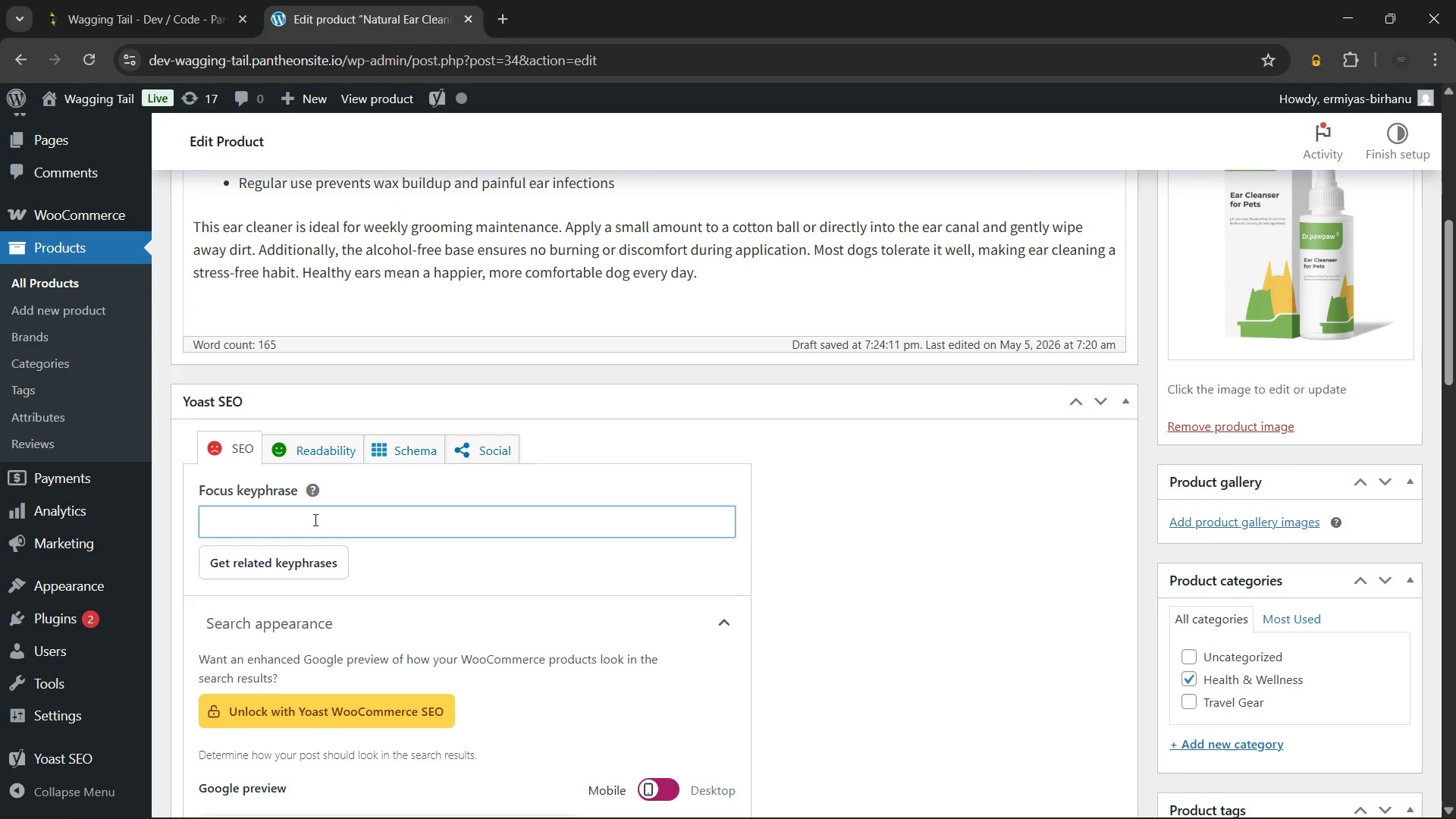 
hold_key(key=ShiftLeft, duration=1.08)
 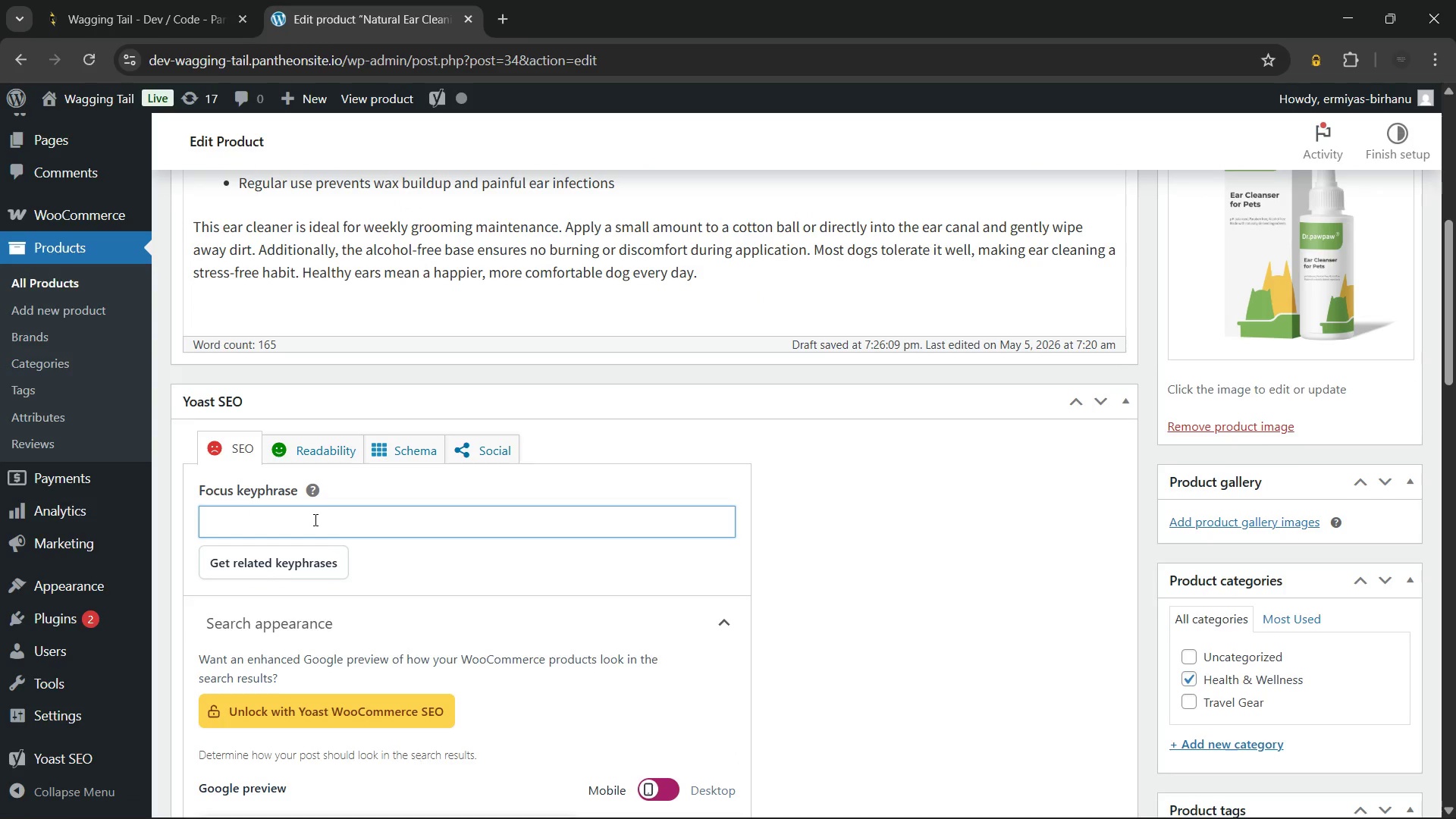 
type(Natural)
 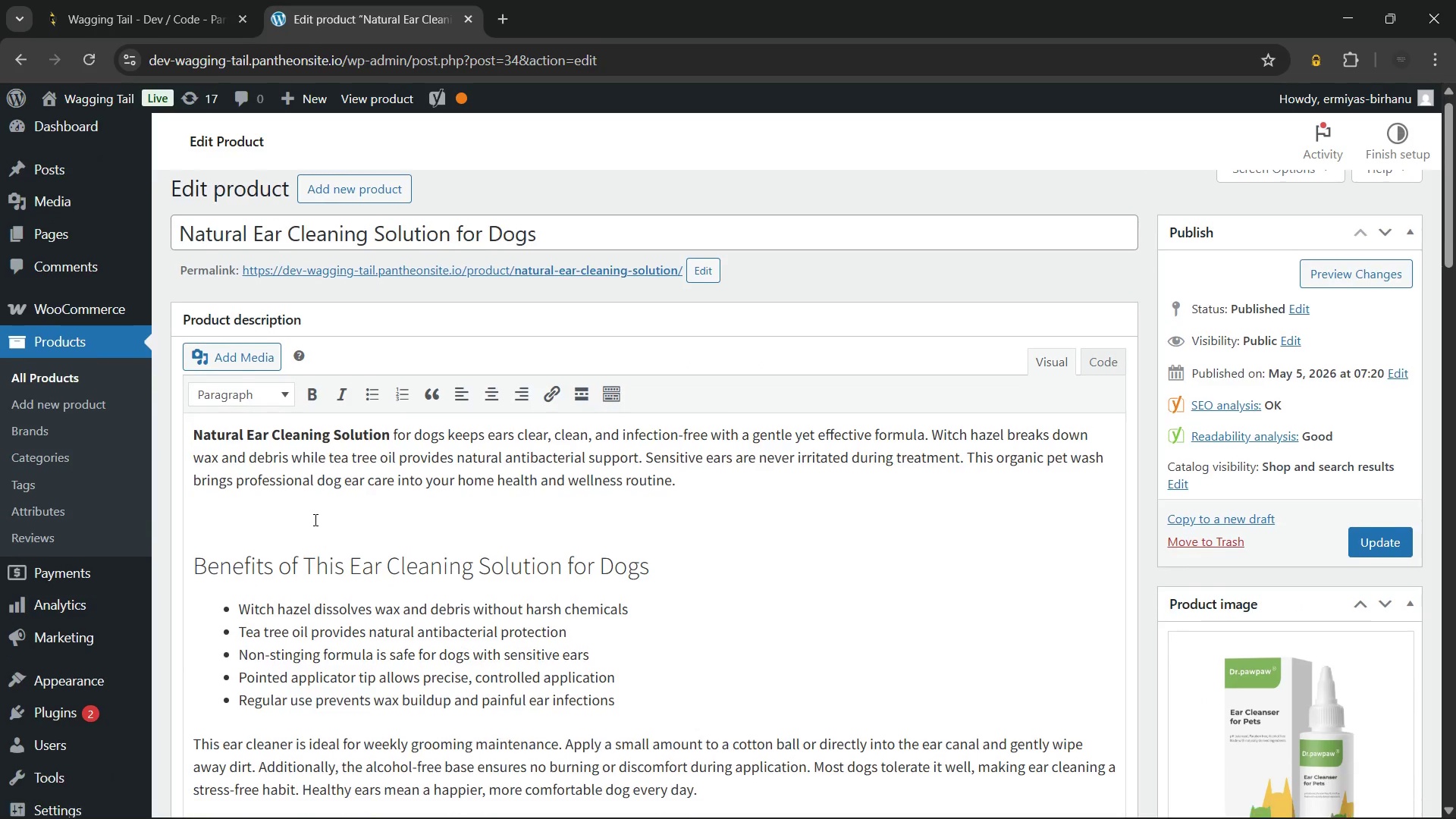 
wait(7.0)
 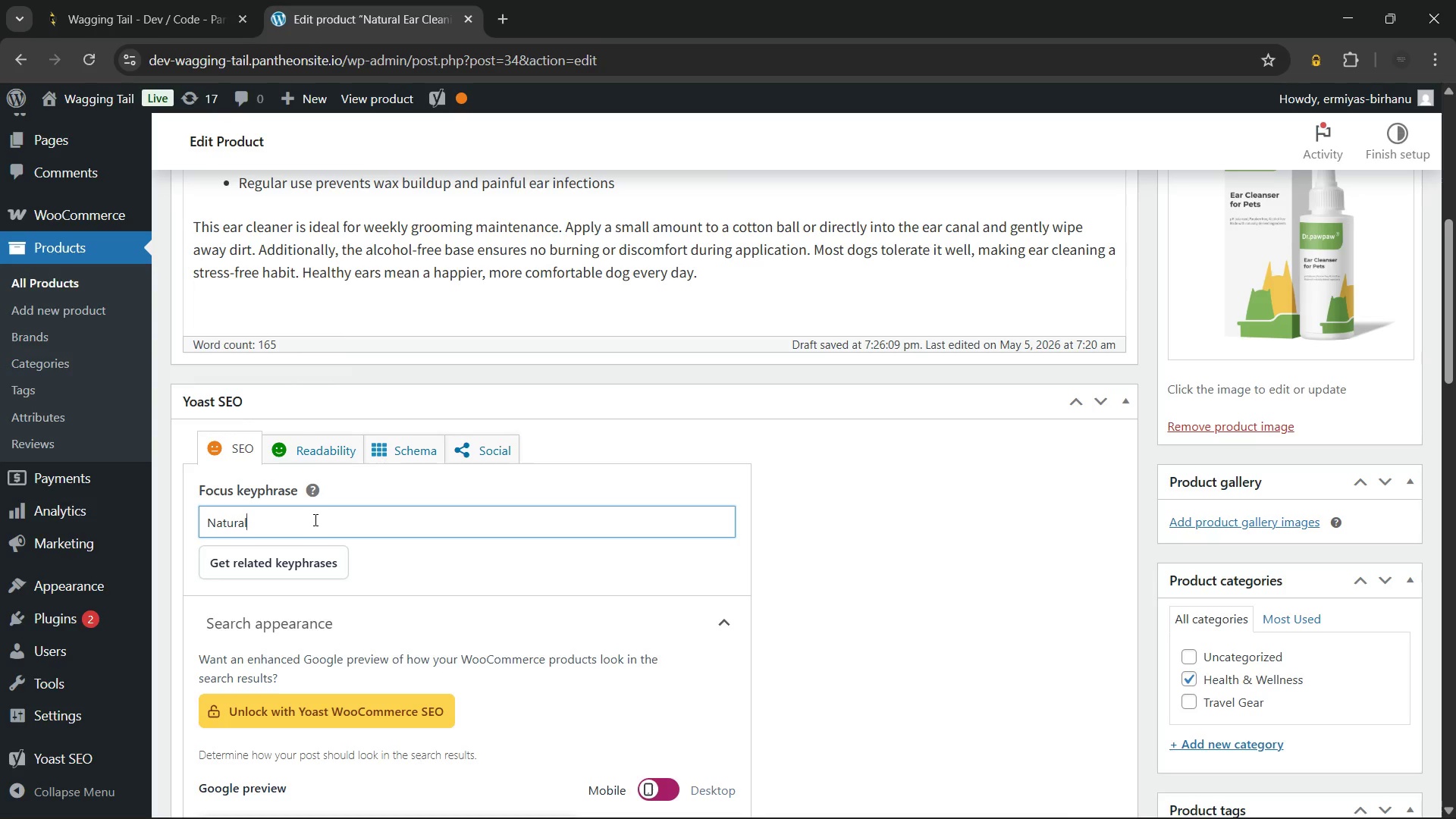 
type( ear cleaning solutiio)
key(Backspace)
key(Backspace)
type(on)
 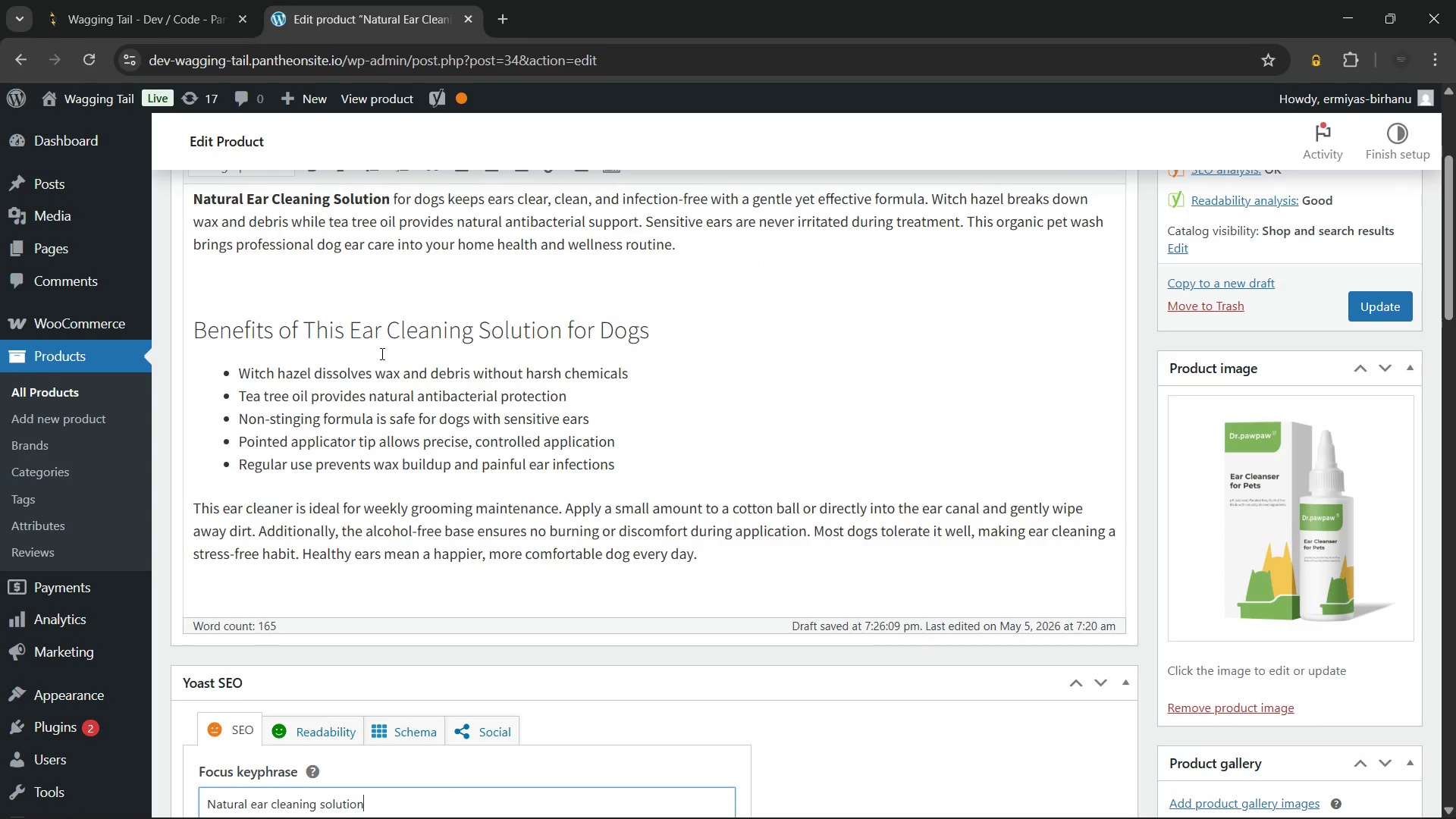 
wait(5.95)
 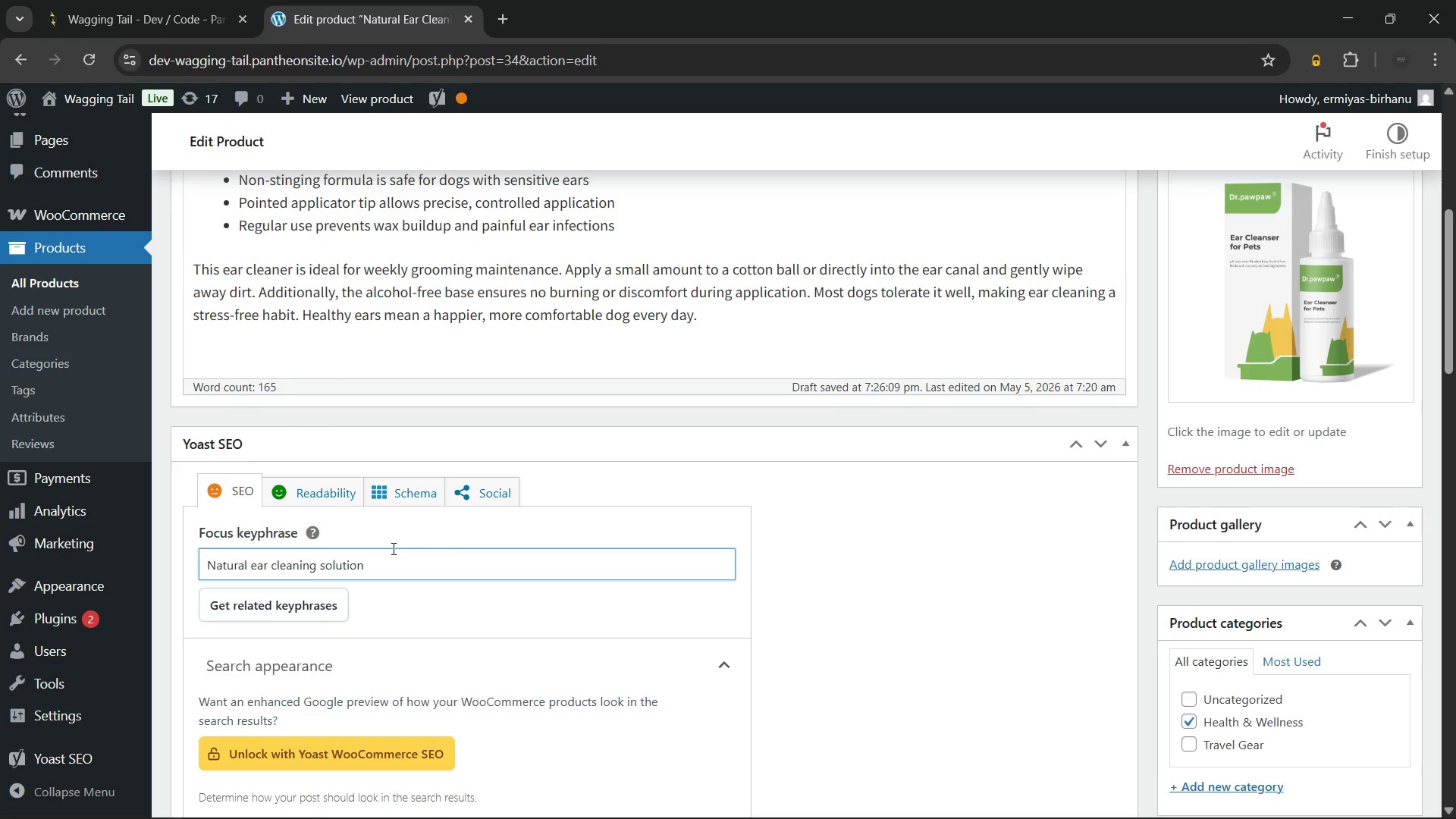 
left_click([344, 334])
 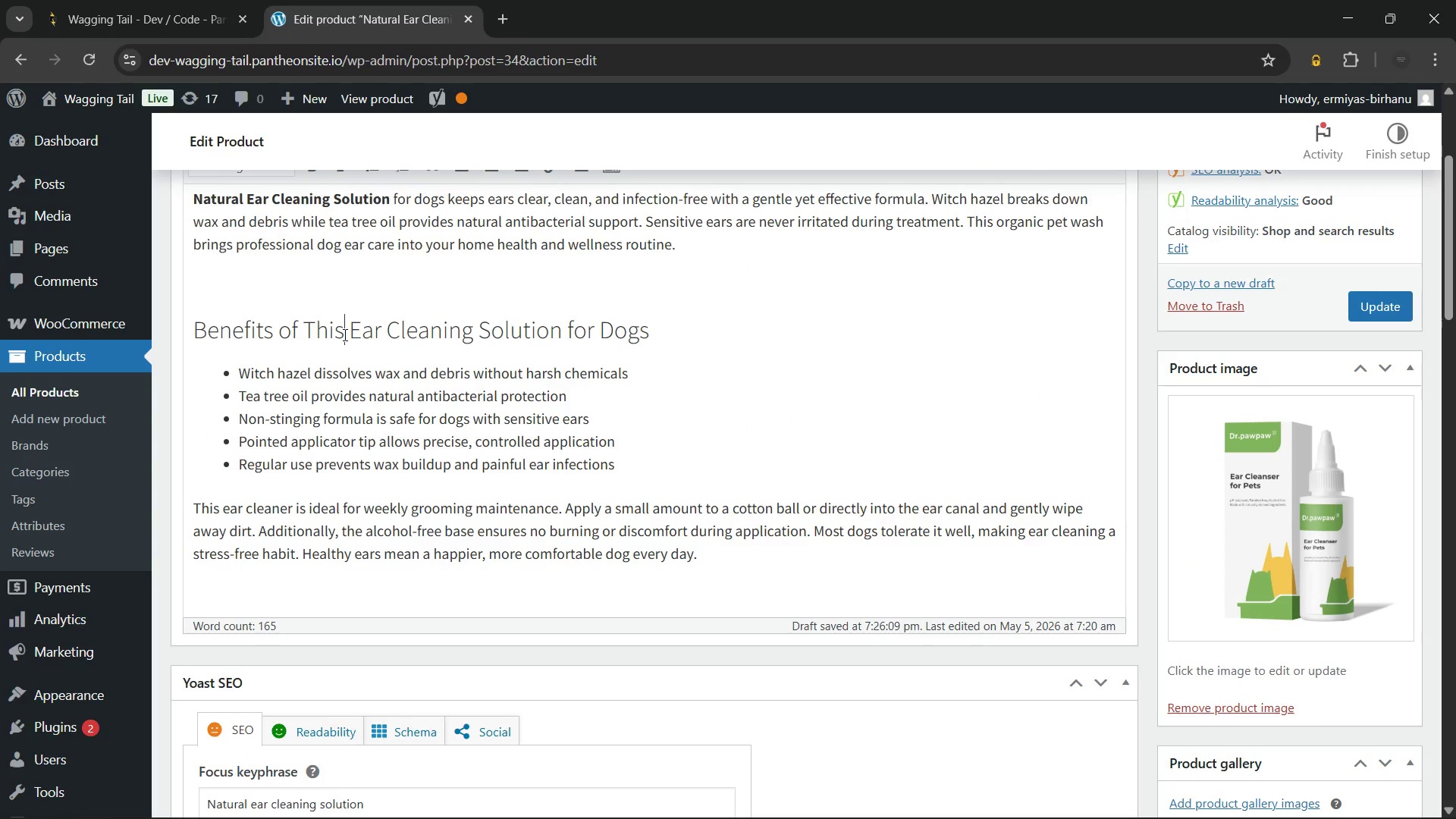 
type( Natural)
 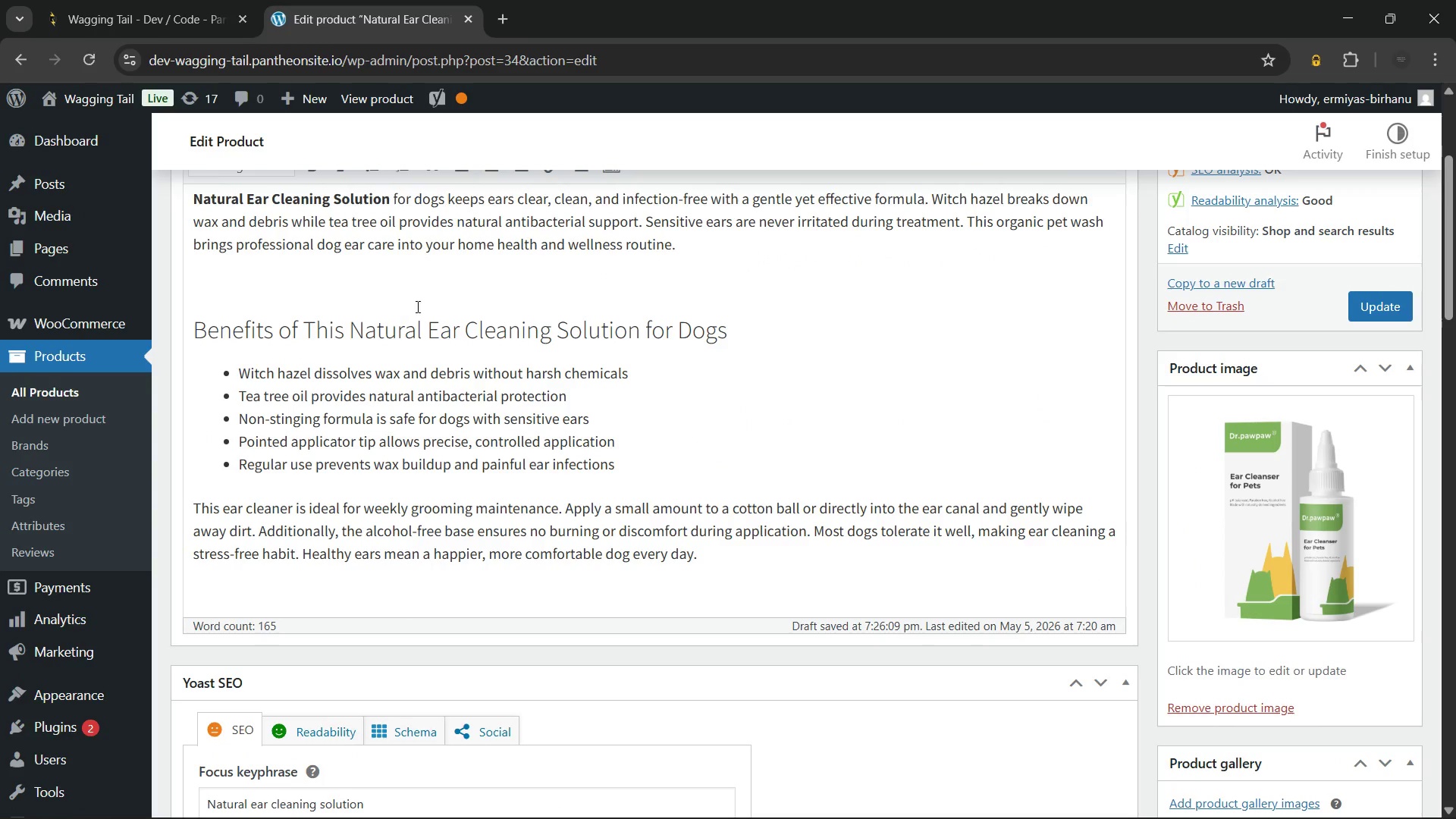 
mouse_move([474, 468])
 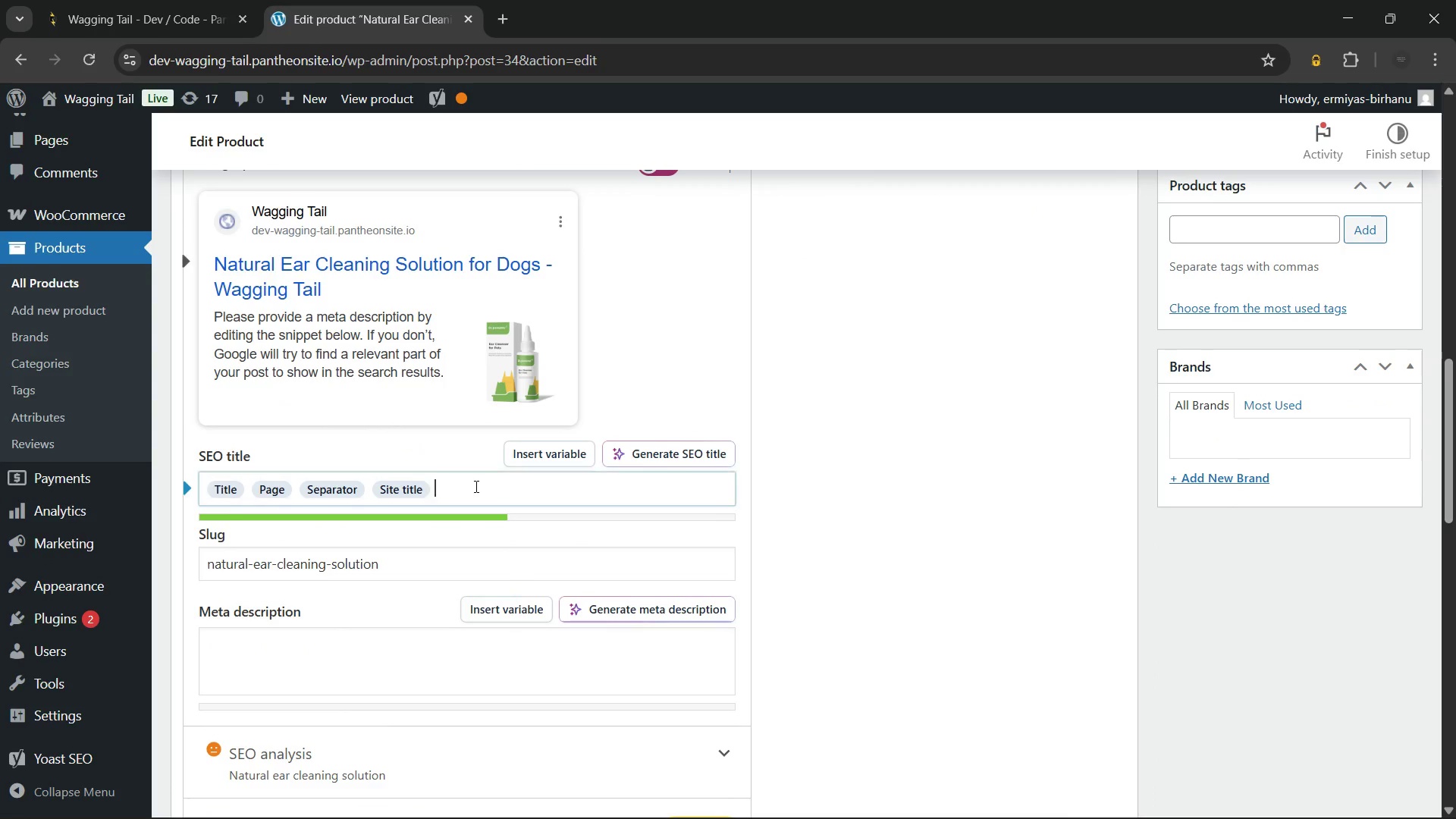 
left_click([475, 486])
 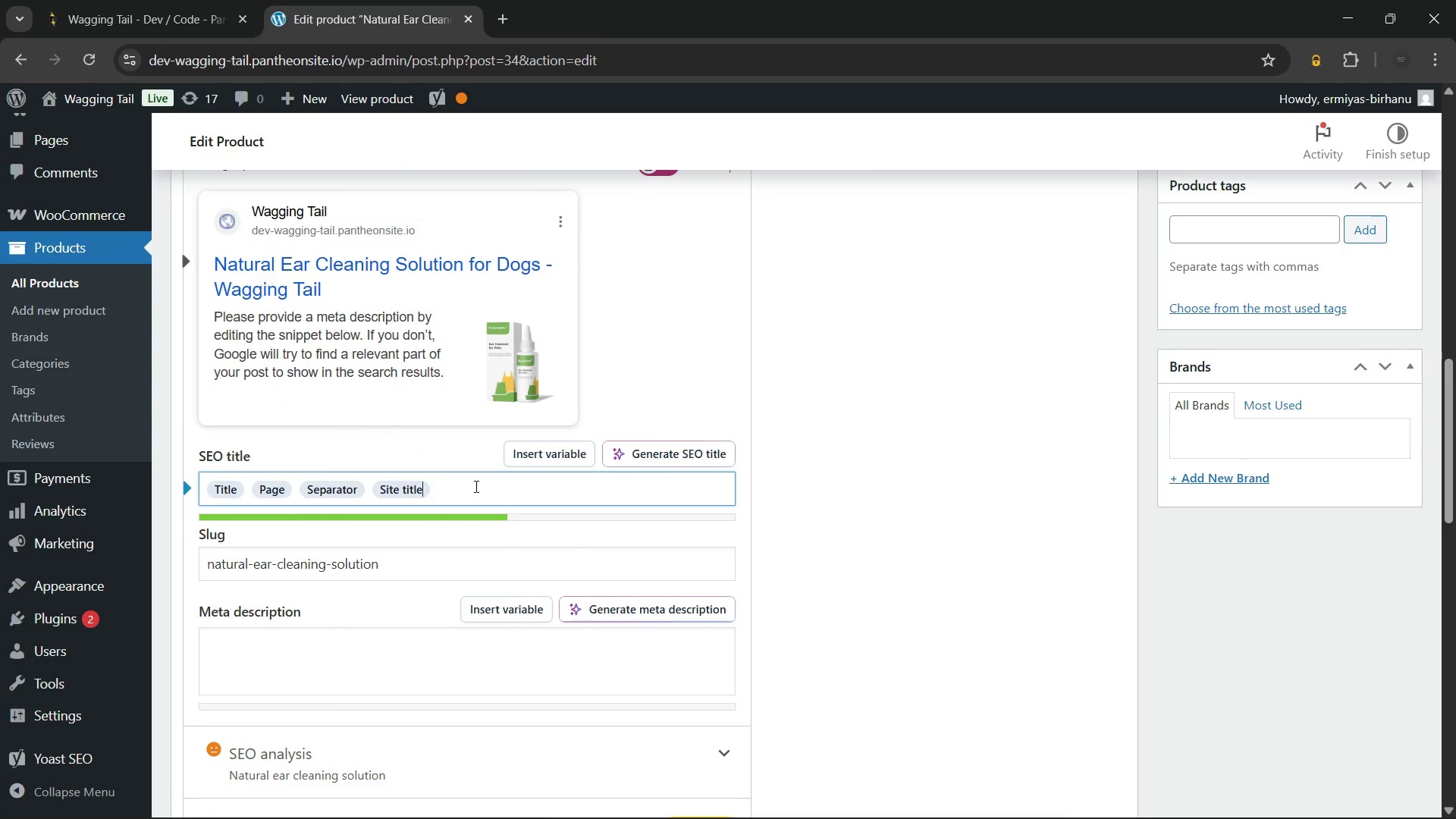 
key(Backspace)
 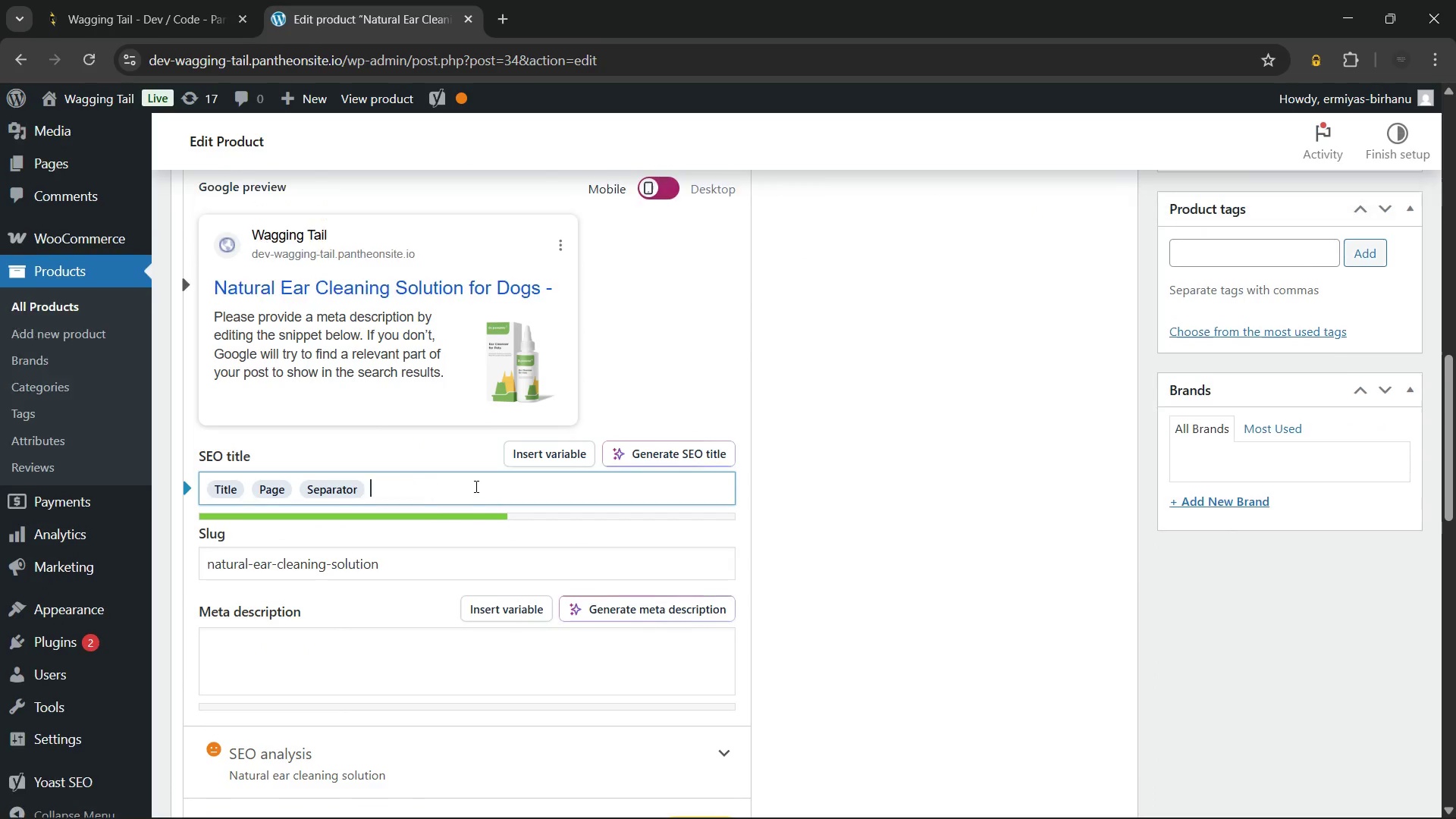 
key(Backspace)
 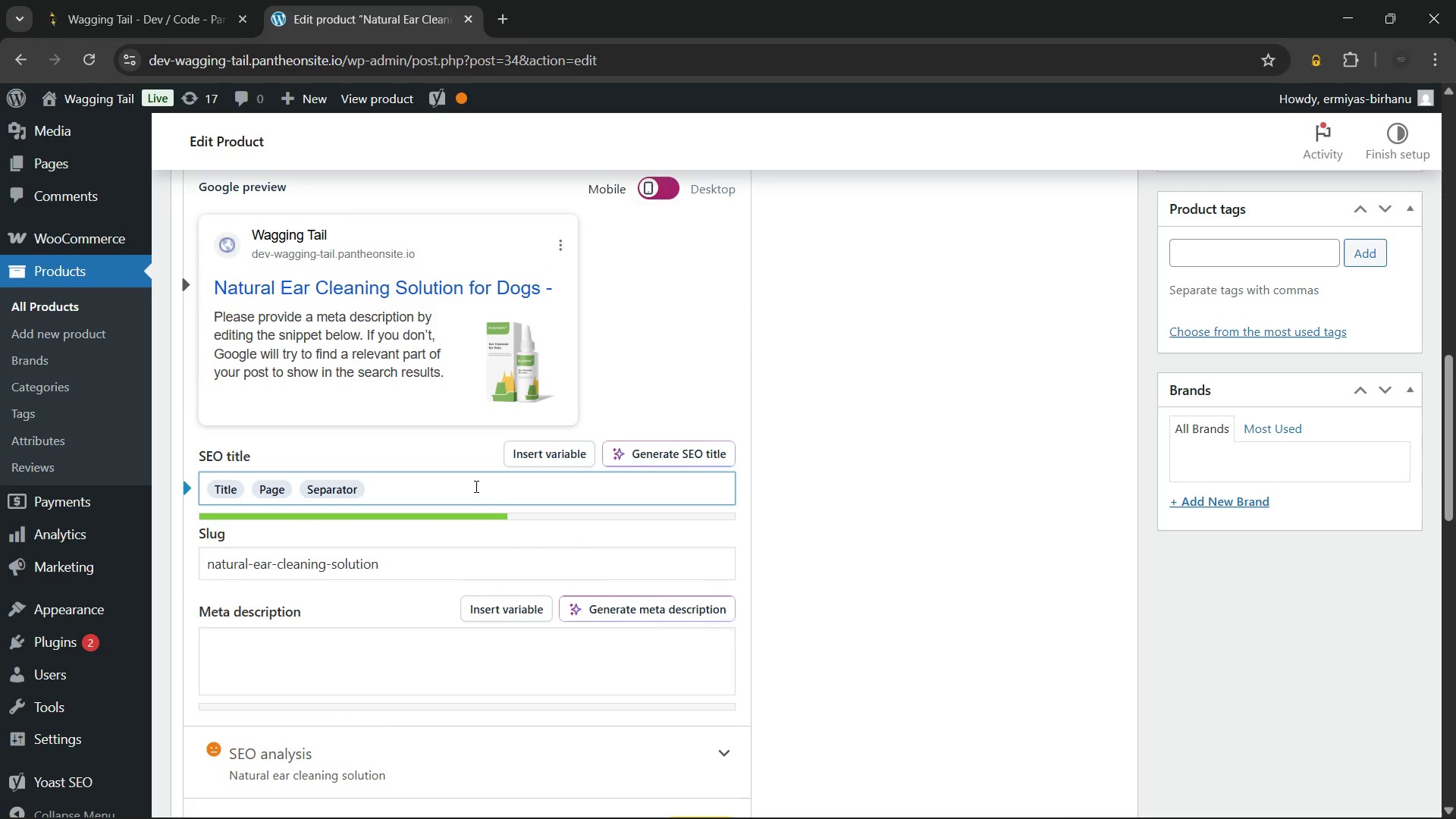 
key(Backspace)
 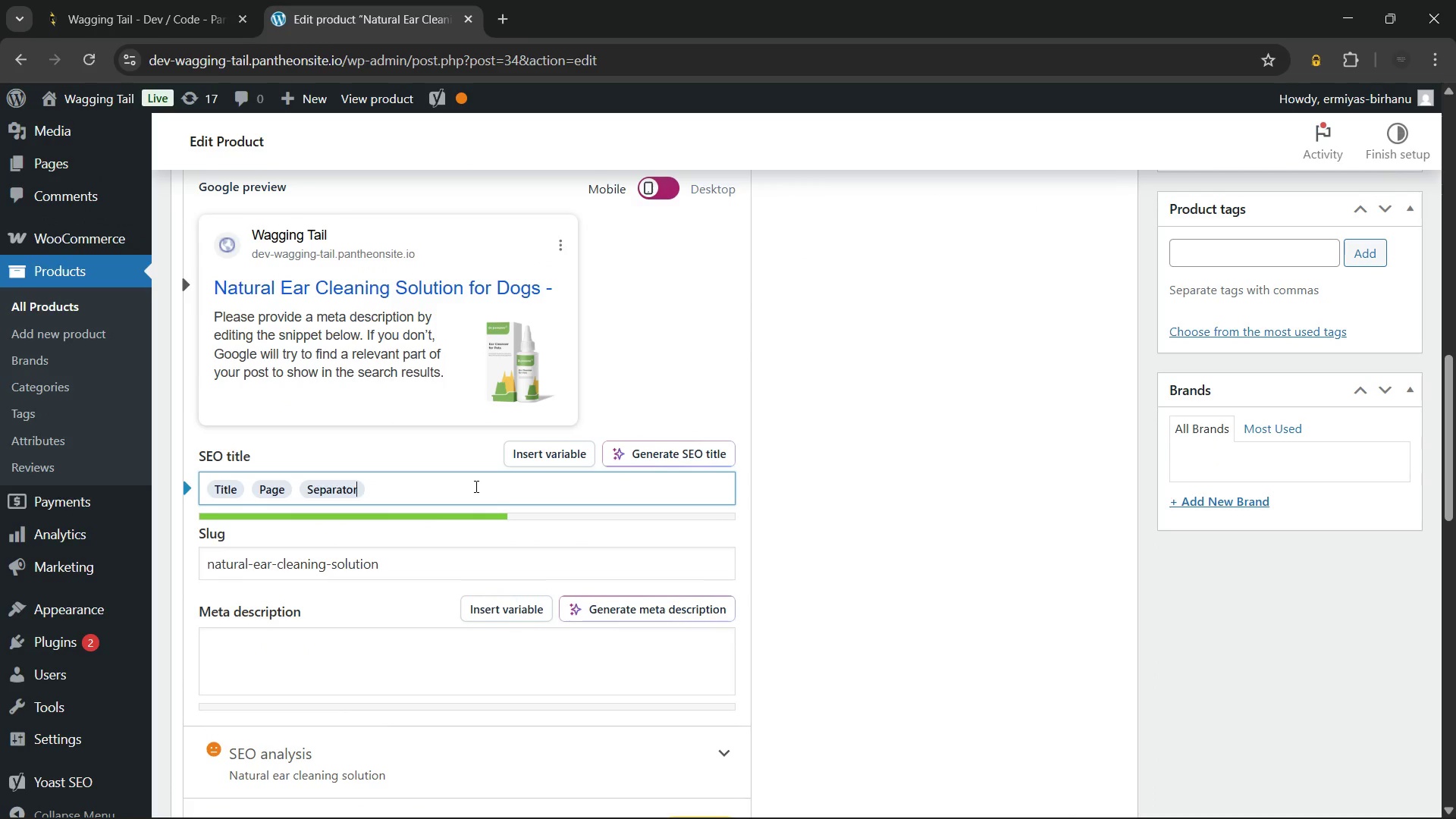 
key(Backspace)
 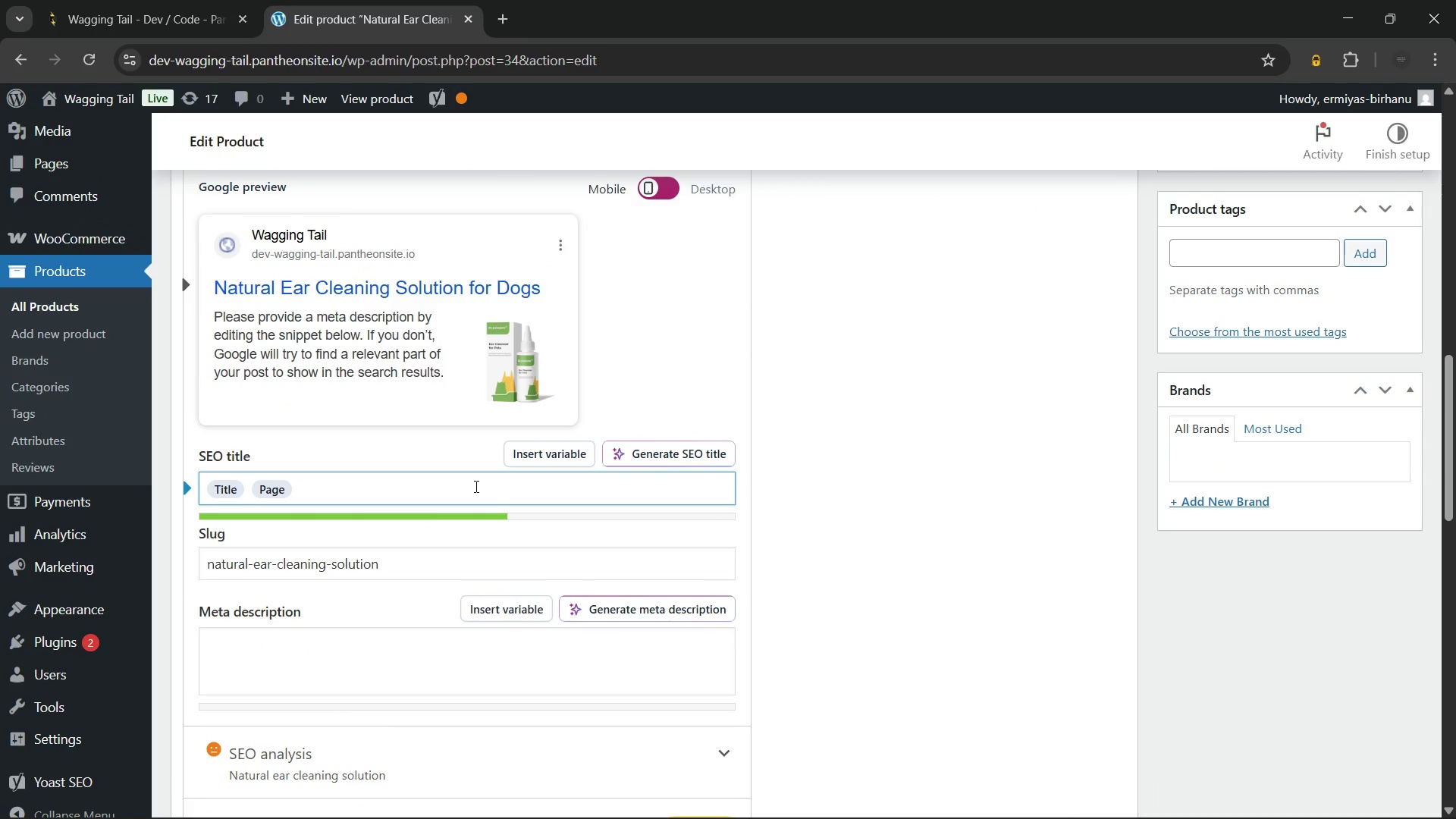 
key(Backspace)
 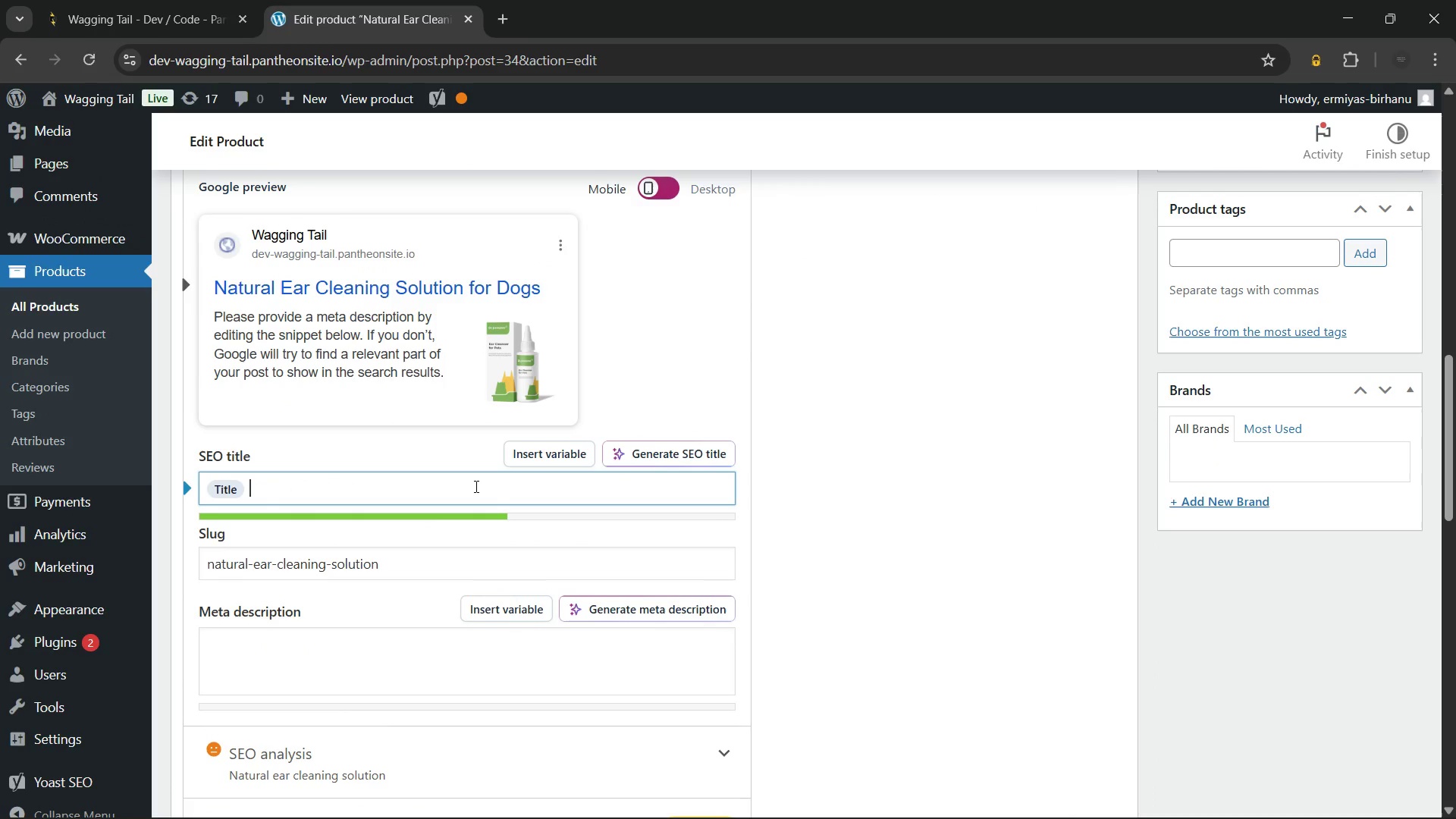 
key(Backspace)
 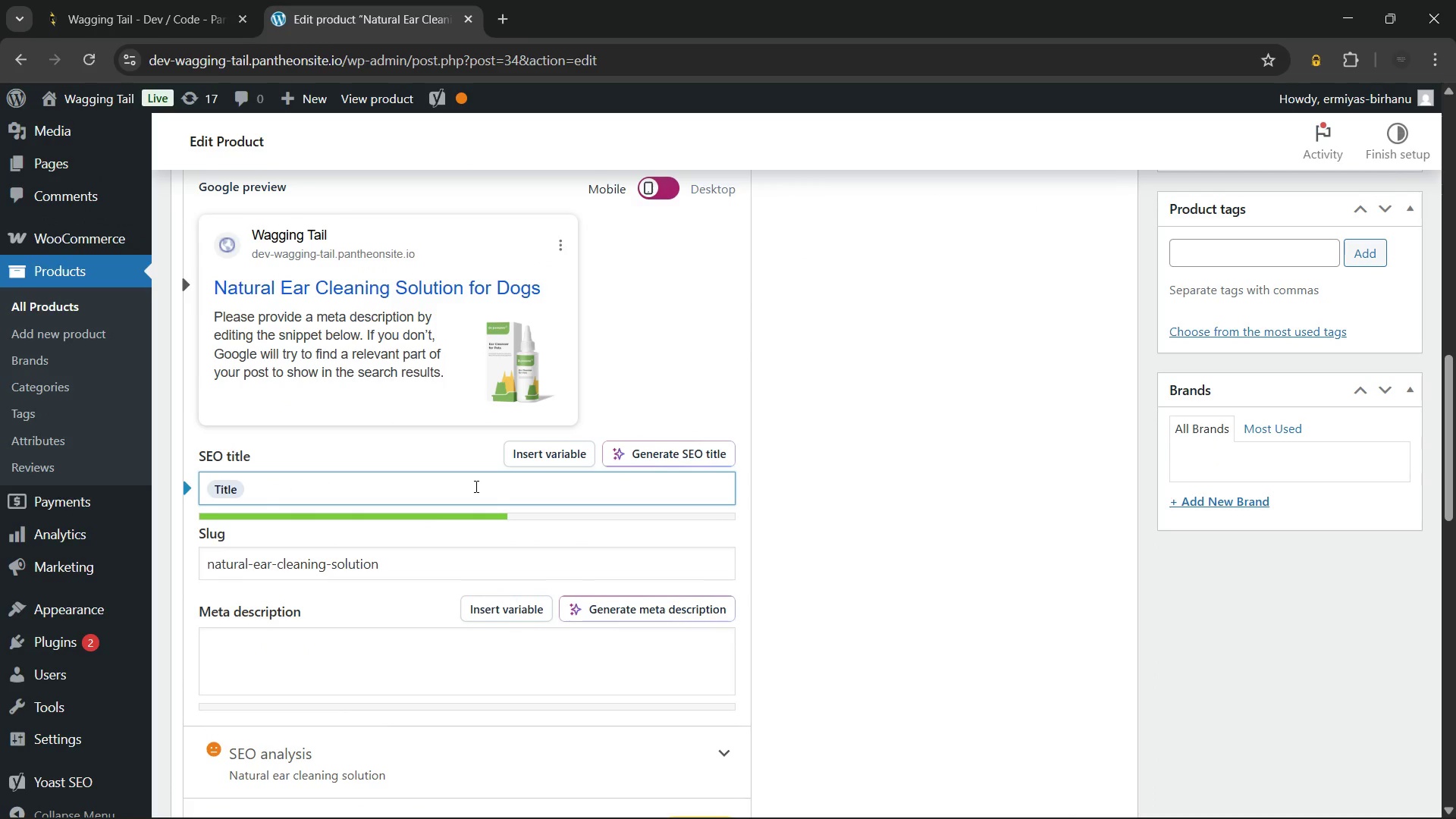 
key(Backspace)
 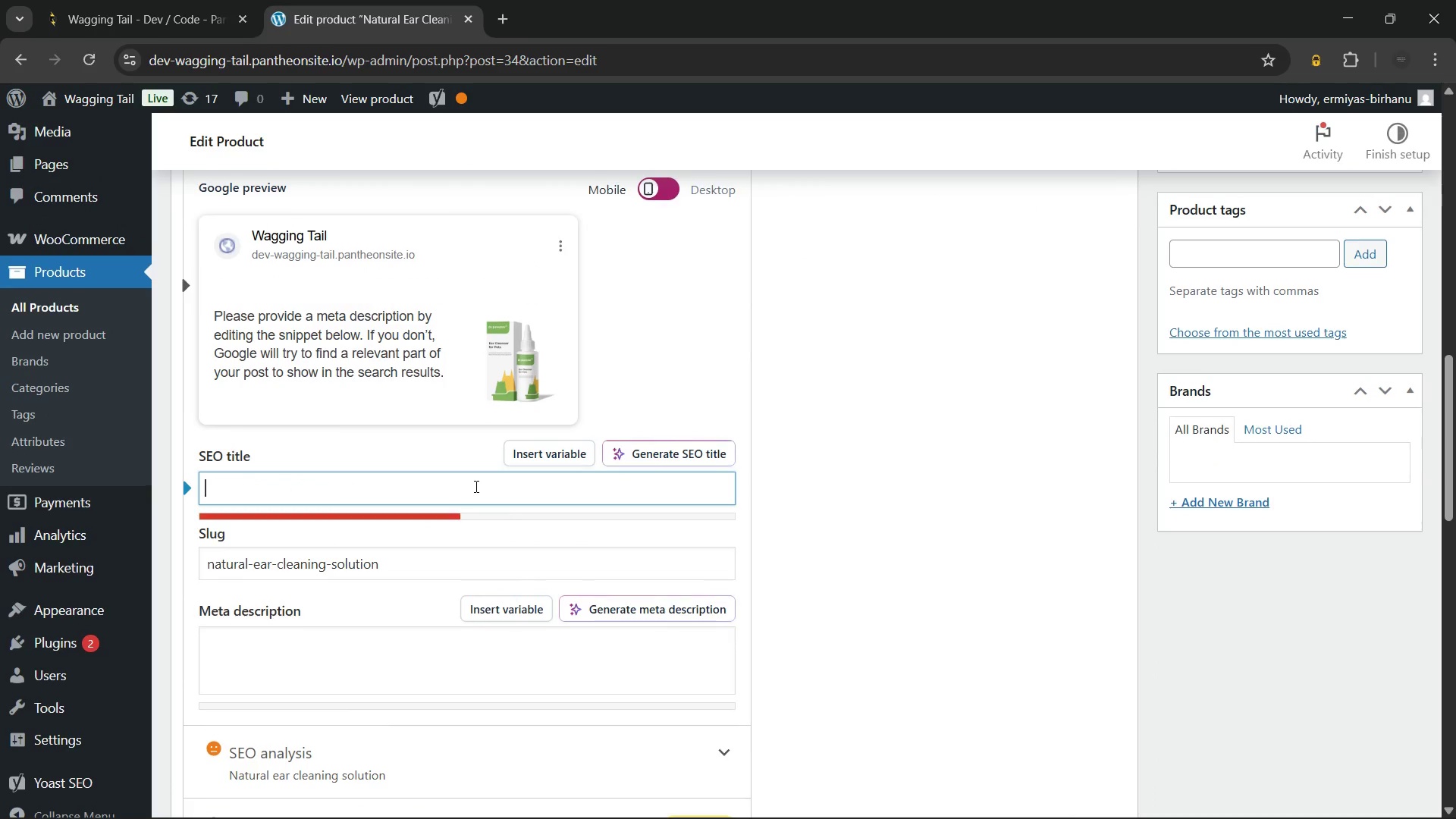 
key(Backspace)
 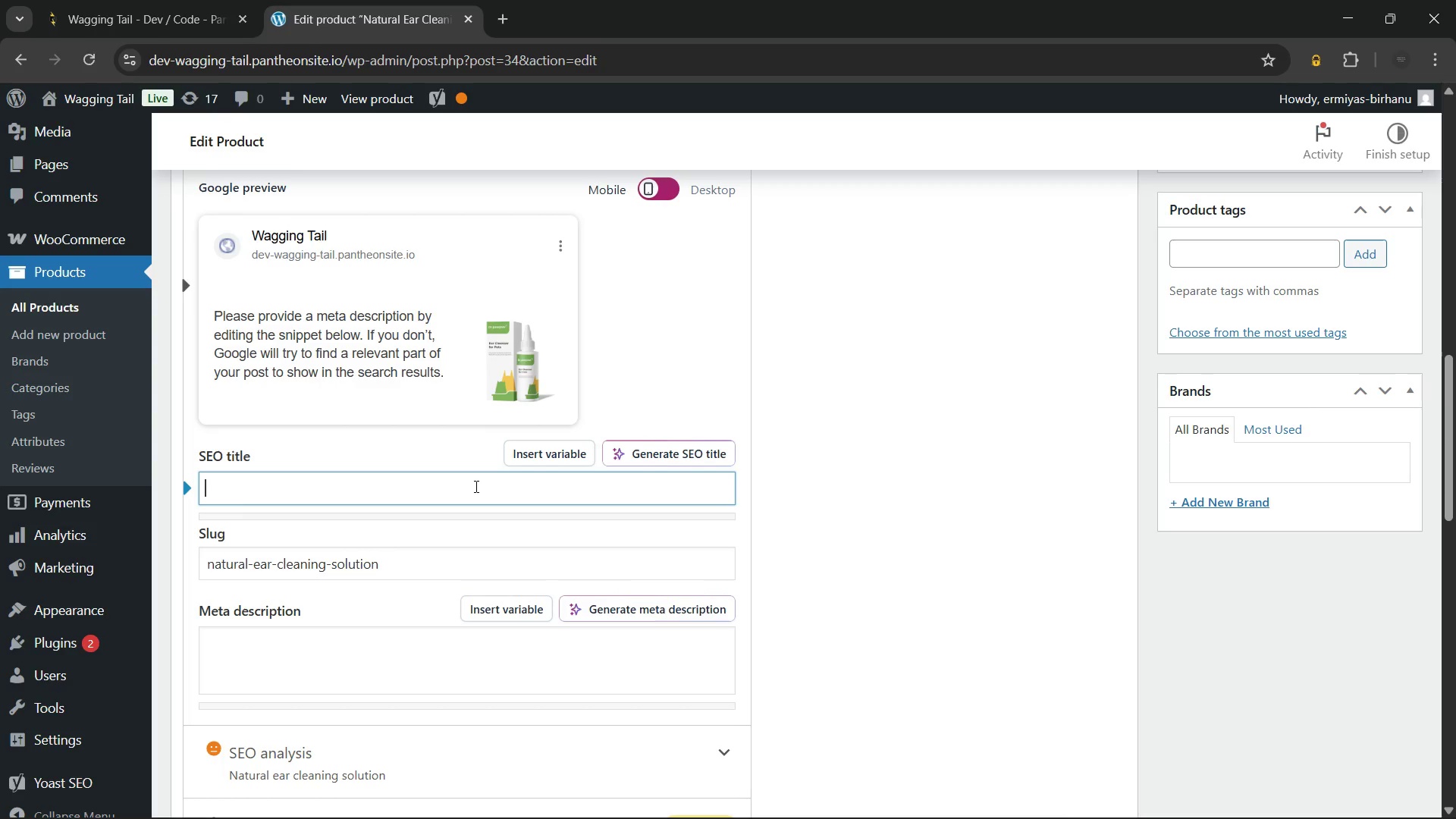 
wait(16.89)
 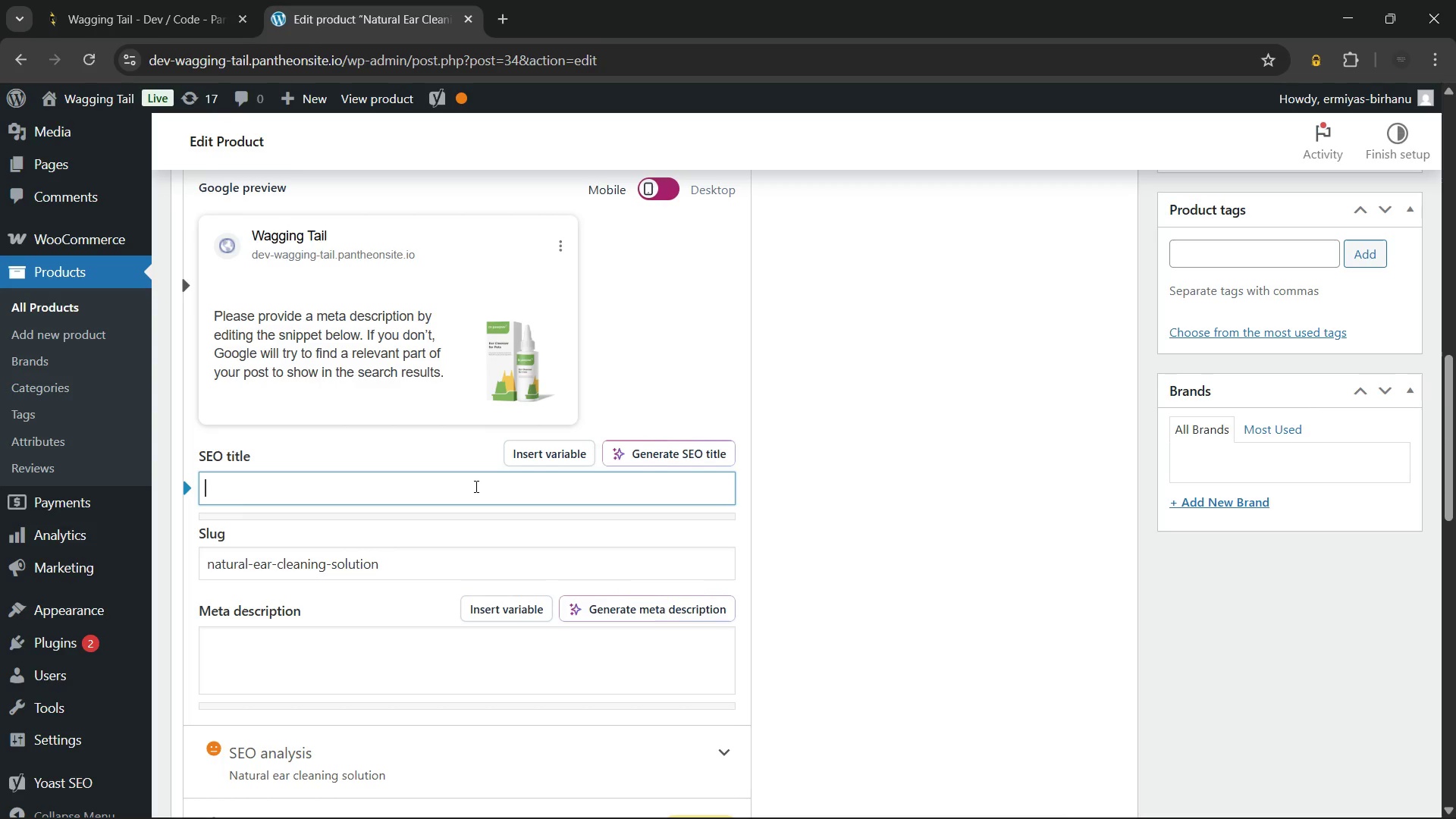 
key(Control+ControlLeft)
 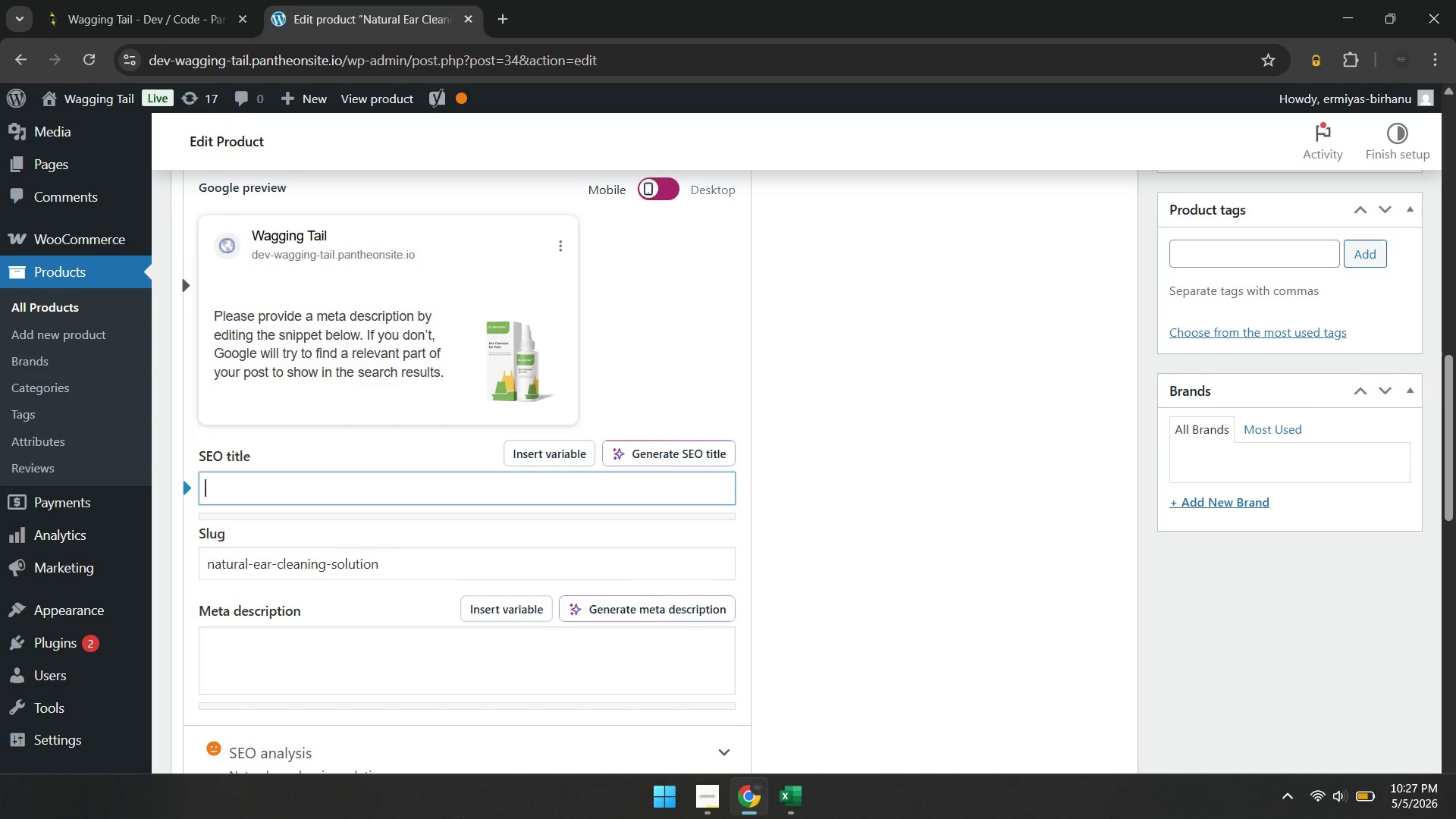 
scroll: coordinate [461, 818], scroll_direction: none, amount: 0.0
 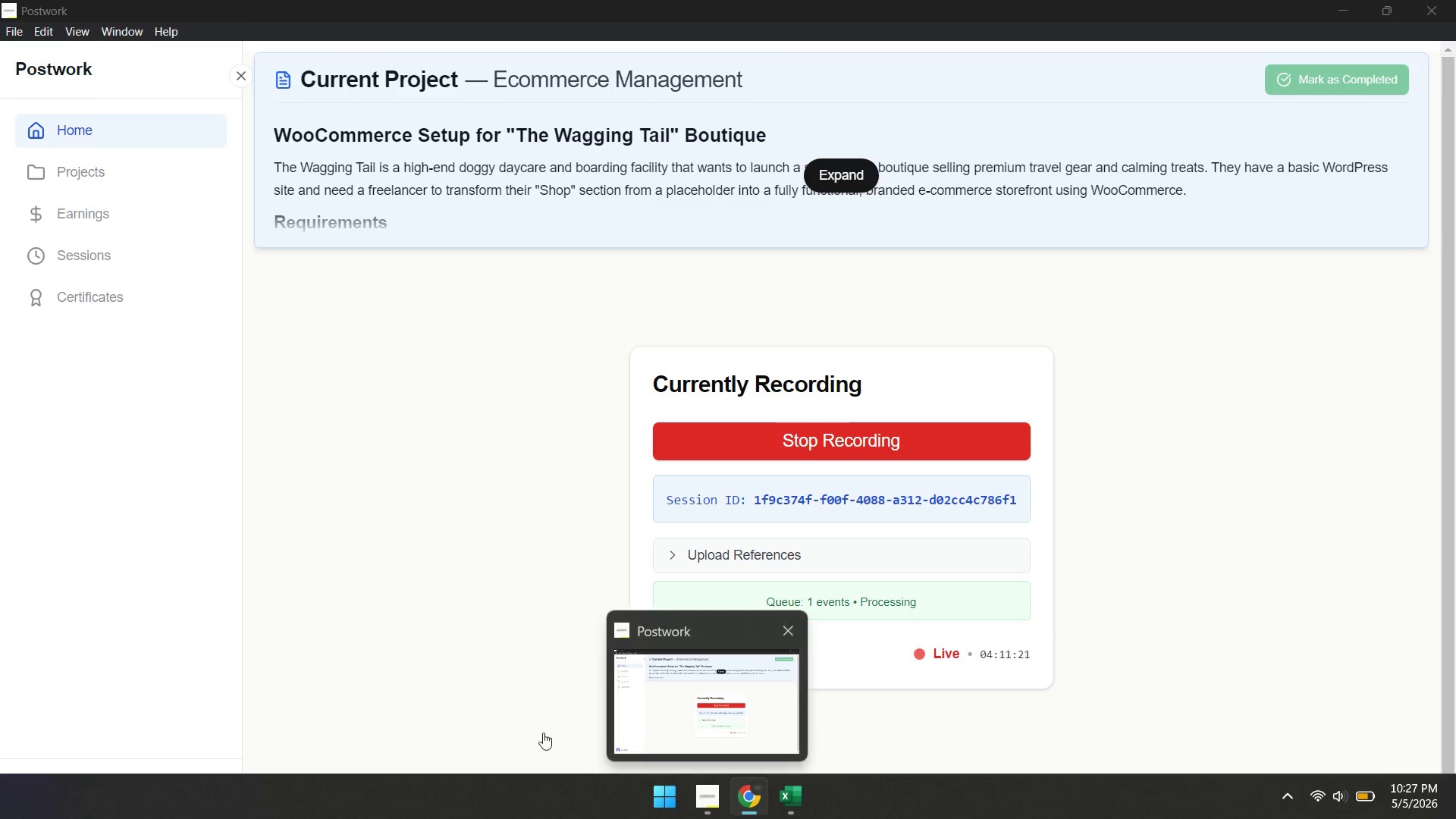 
wait(9.19)
 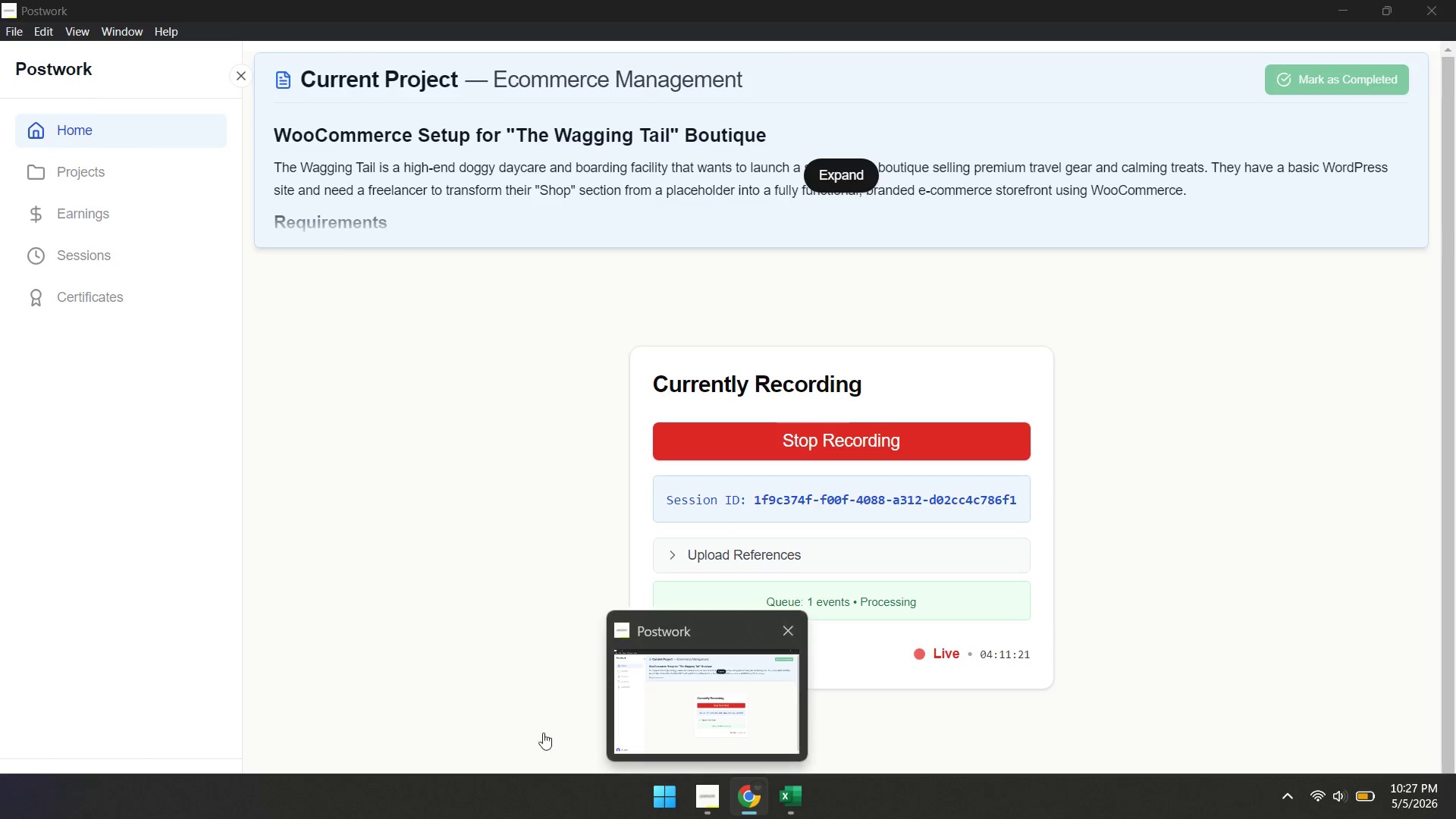 
type(Natural Ear Cleaning Solution )
 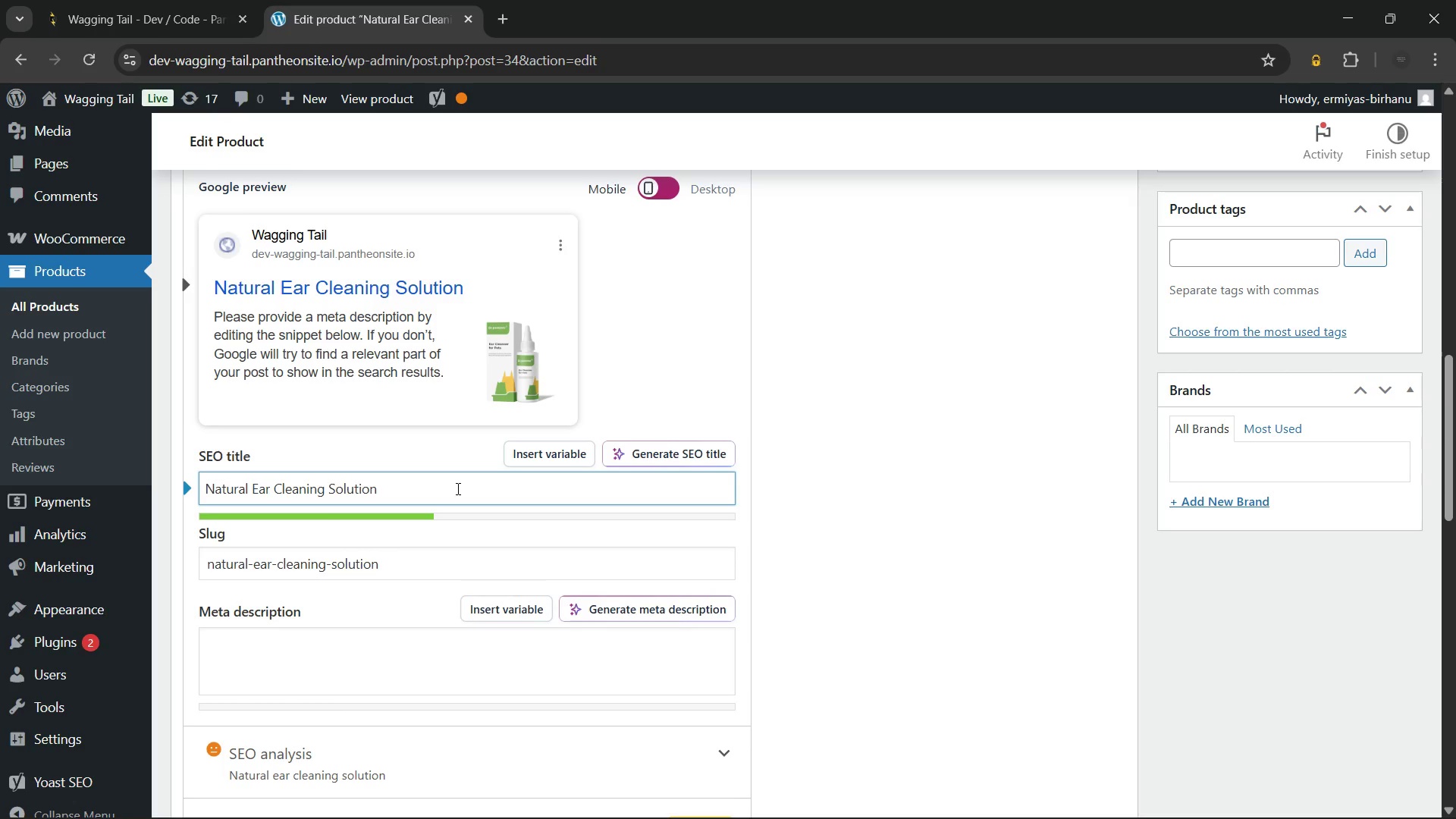 
type(for Dogs - Gentle & Non-Stinging)
 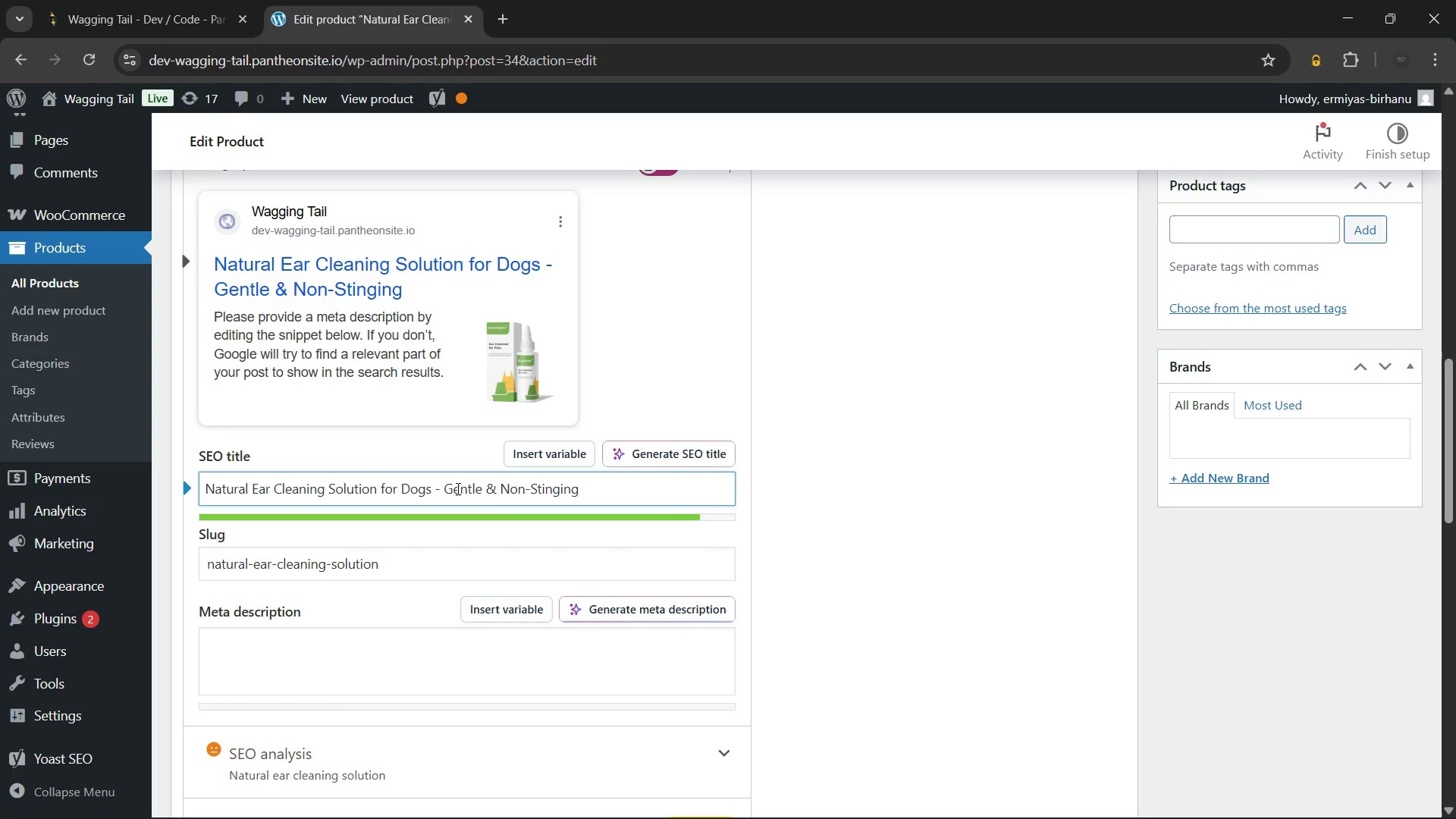 
wait(5.72)
 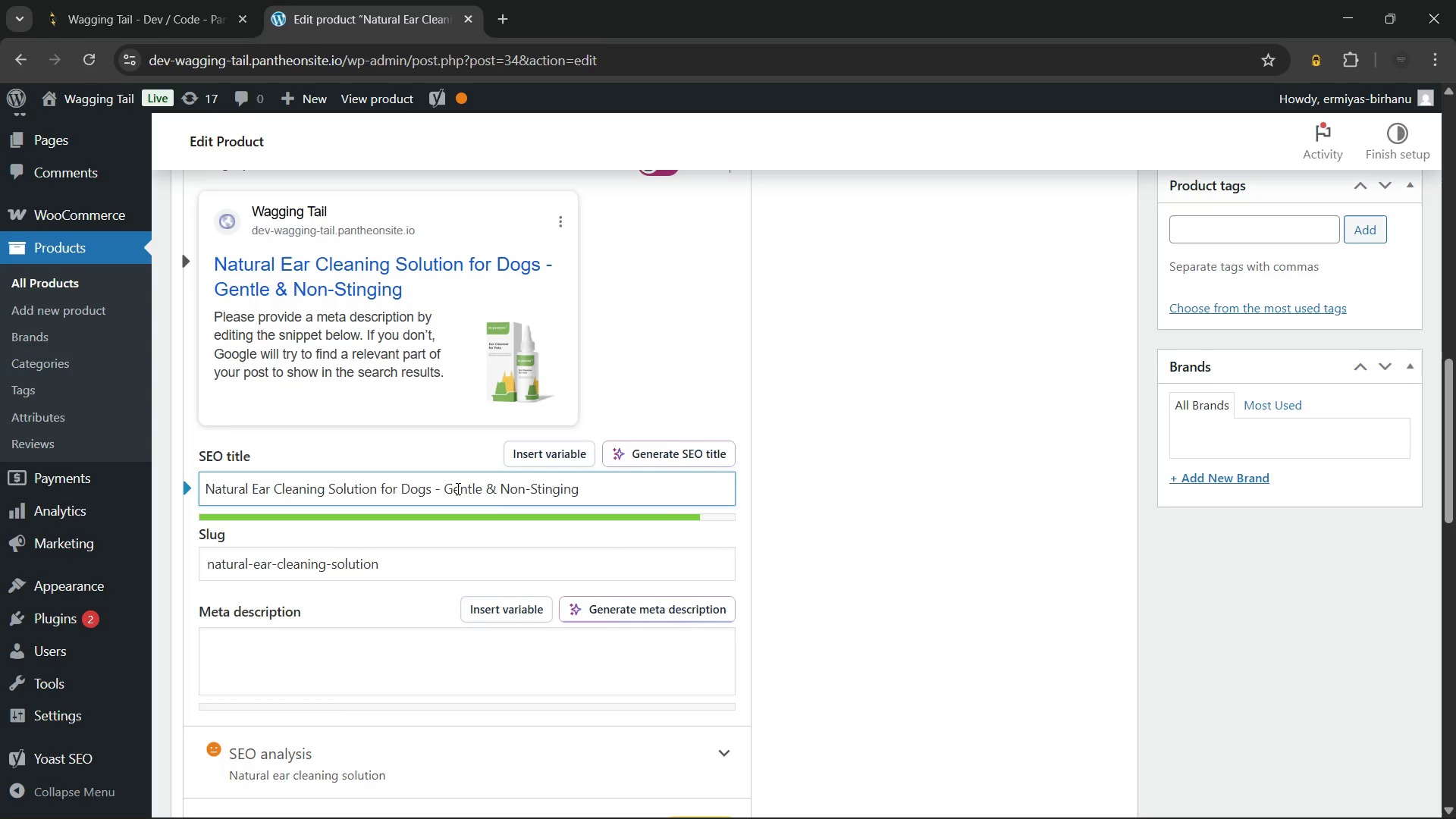 
left_click([419, 563])
 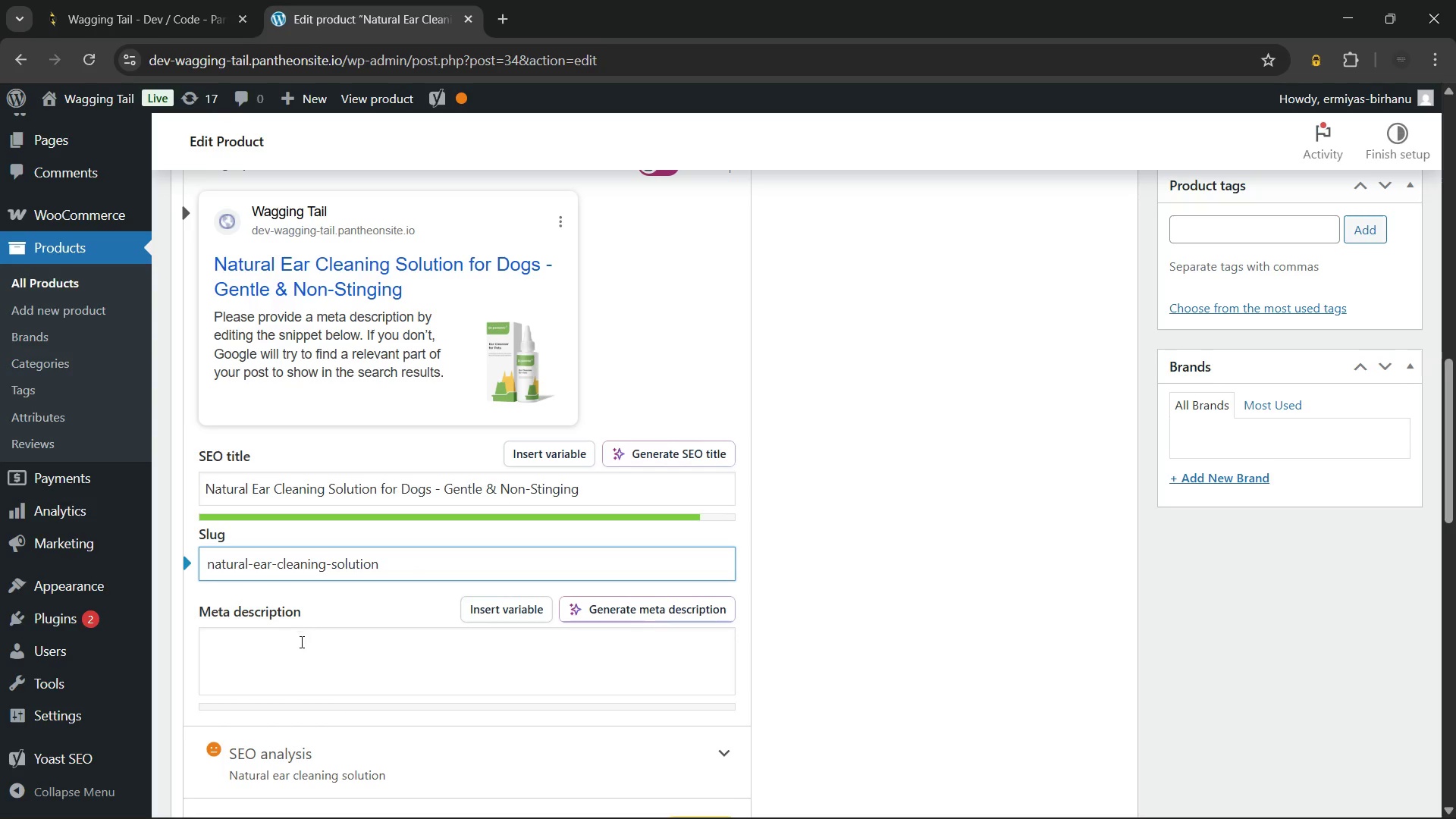 
left_click([290, 654])
 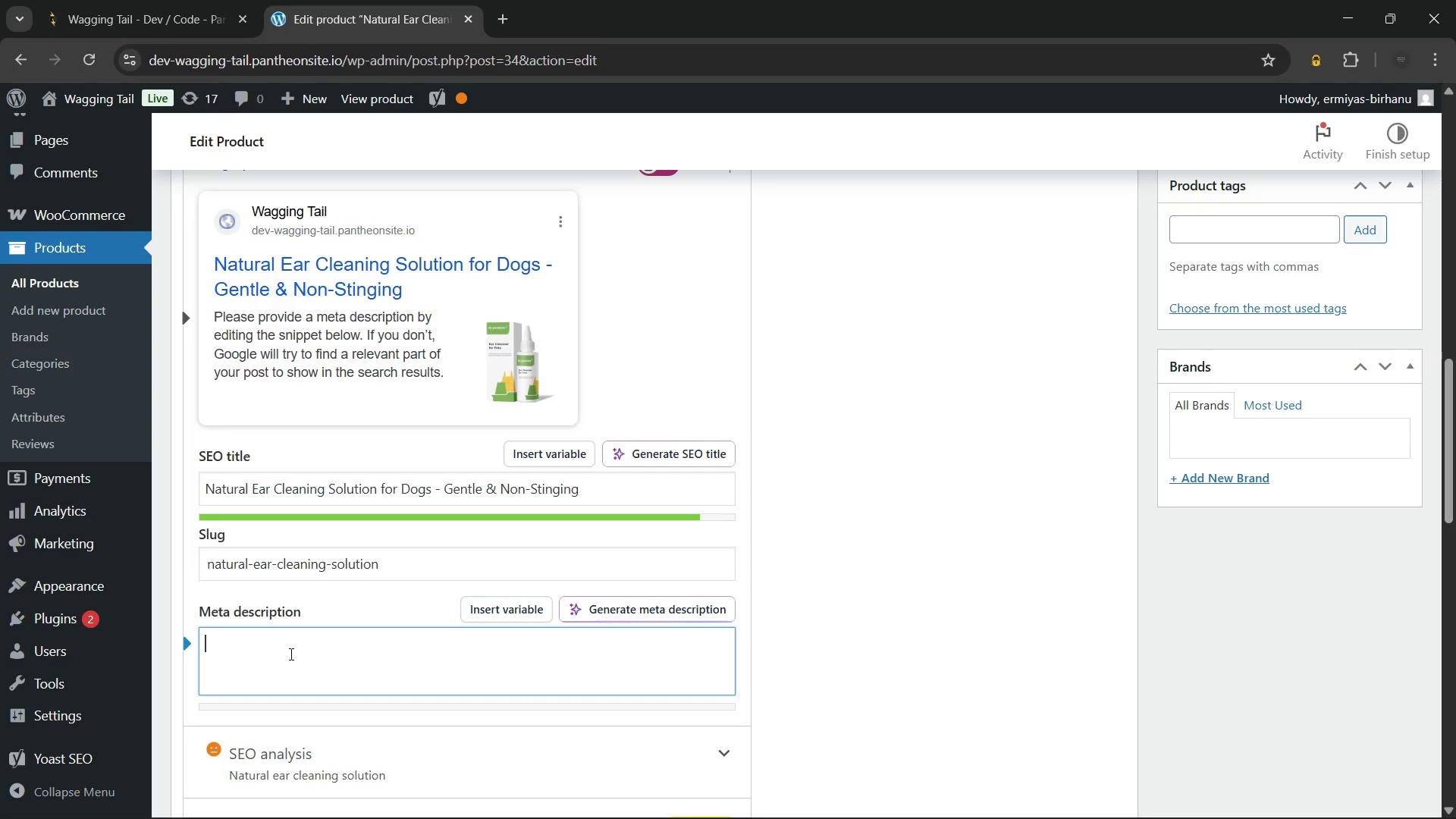 
type(Clean ears gently with natural ear cleaning solution for dogs. Witch hazel and tea tree oil, non-stinging )
key(Backspace)
type(. Shop gentle care now.)
 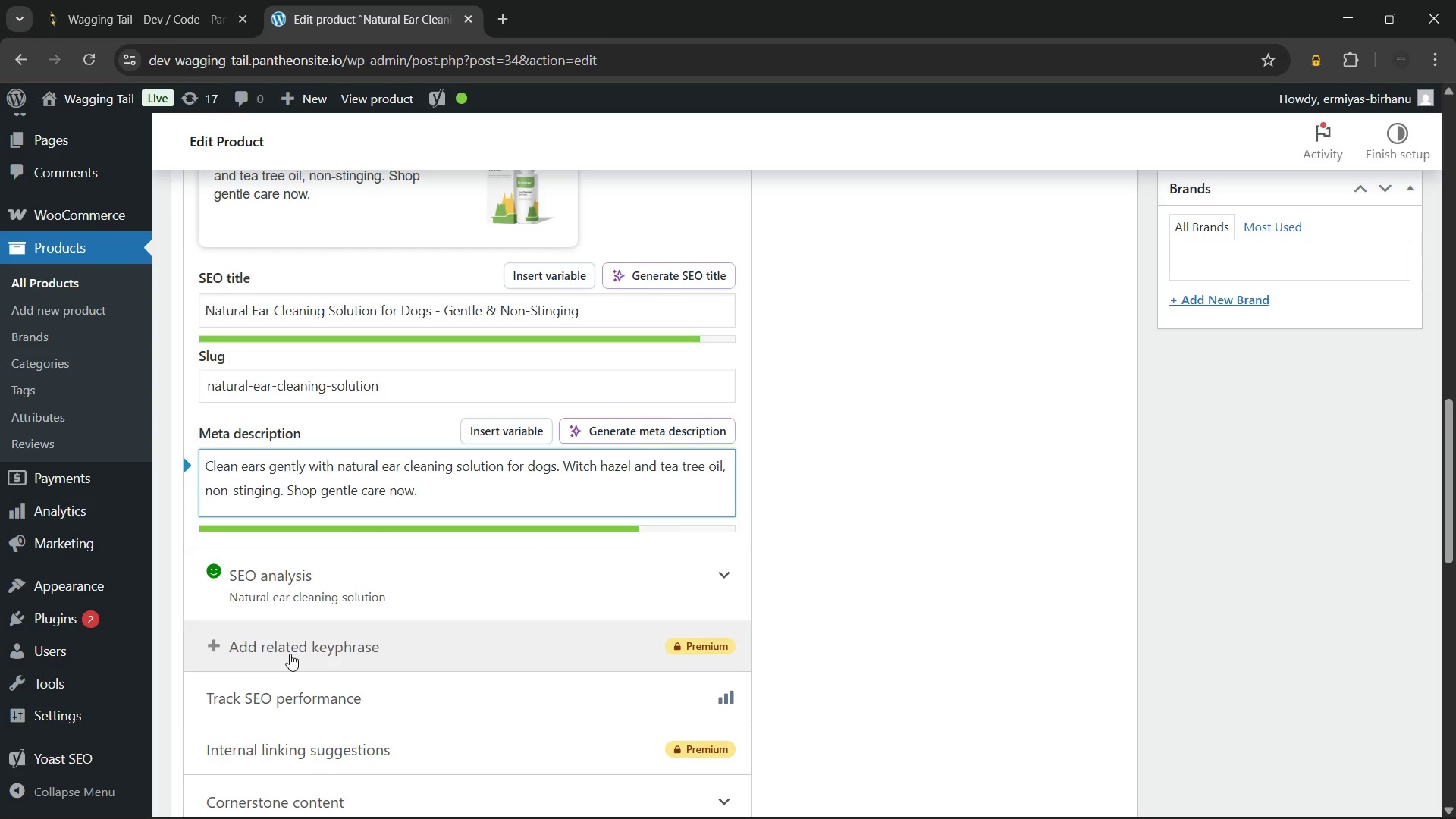 
wait(6.78)
 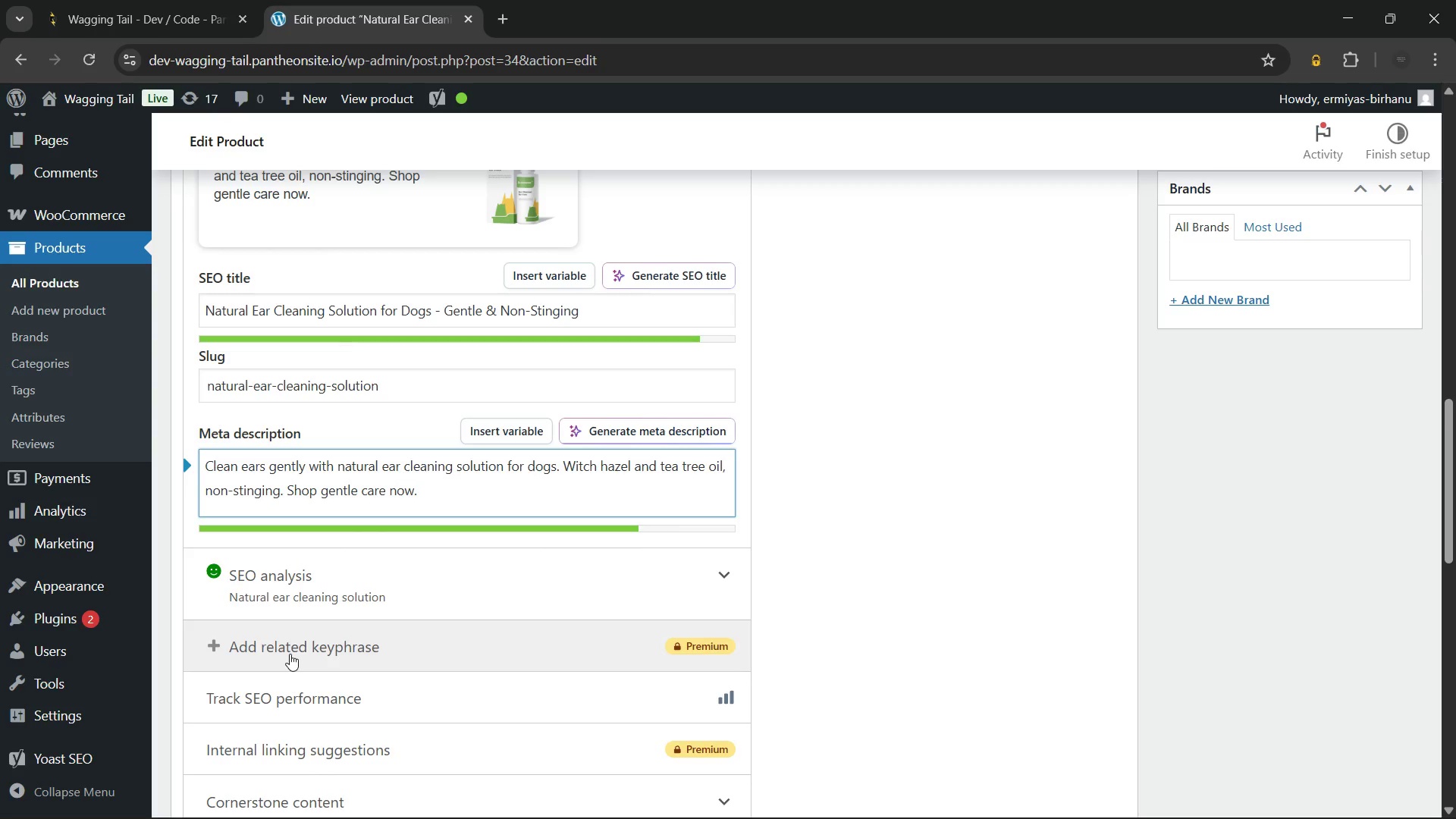 
left_click([880, 496])
 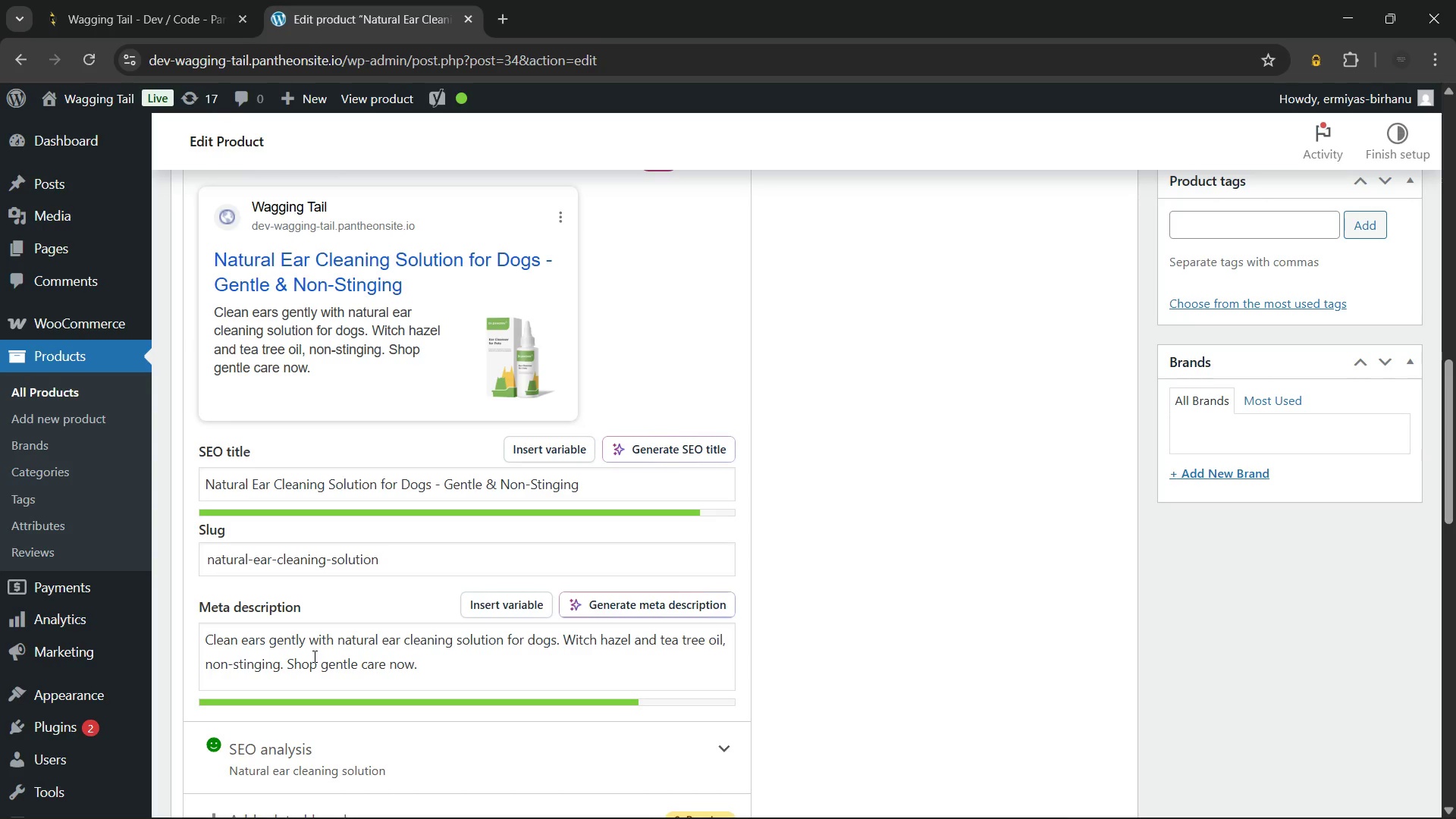 
wait(38.33)
 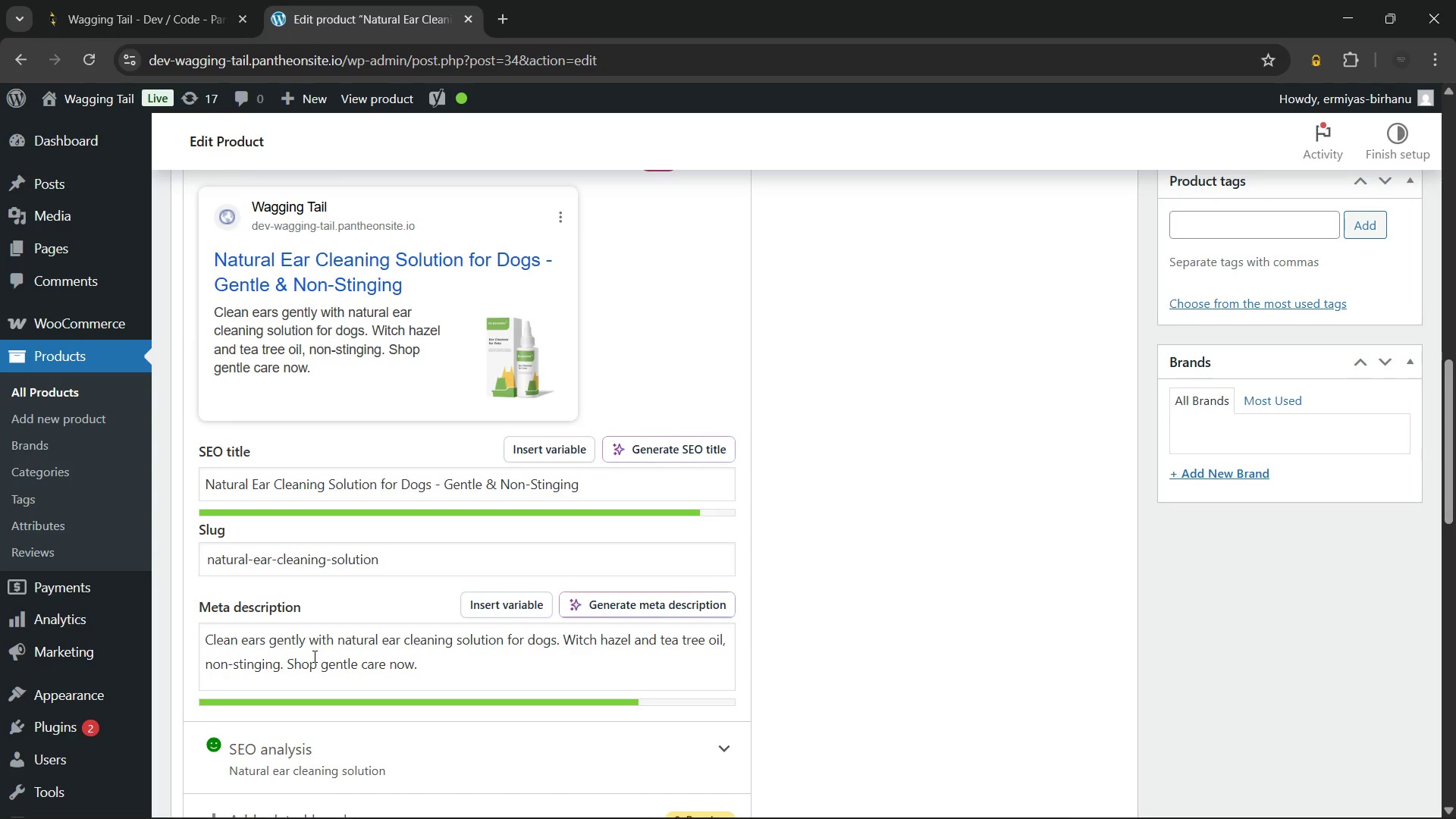 
left_click([204, 639])
 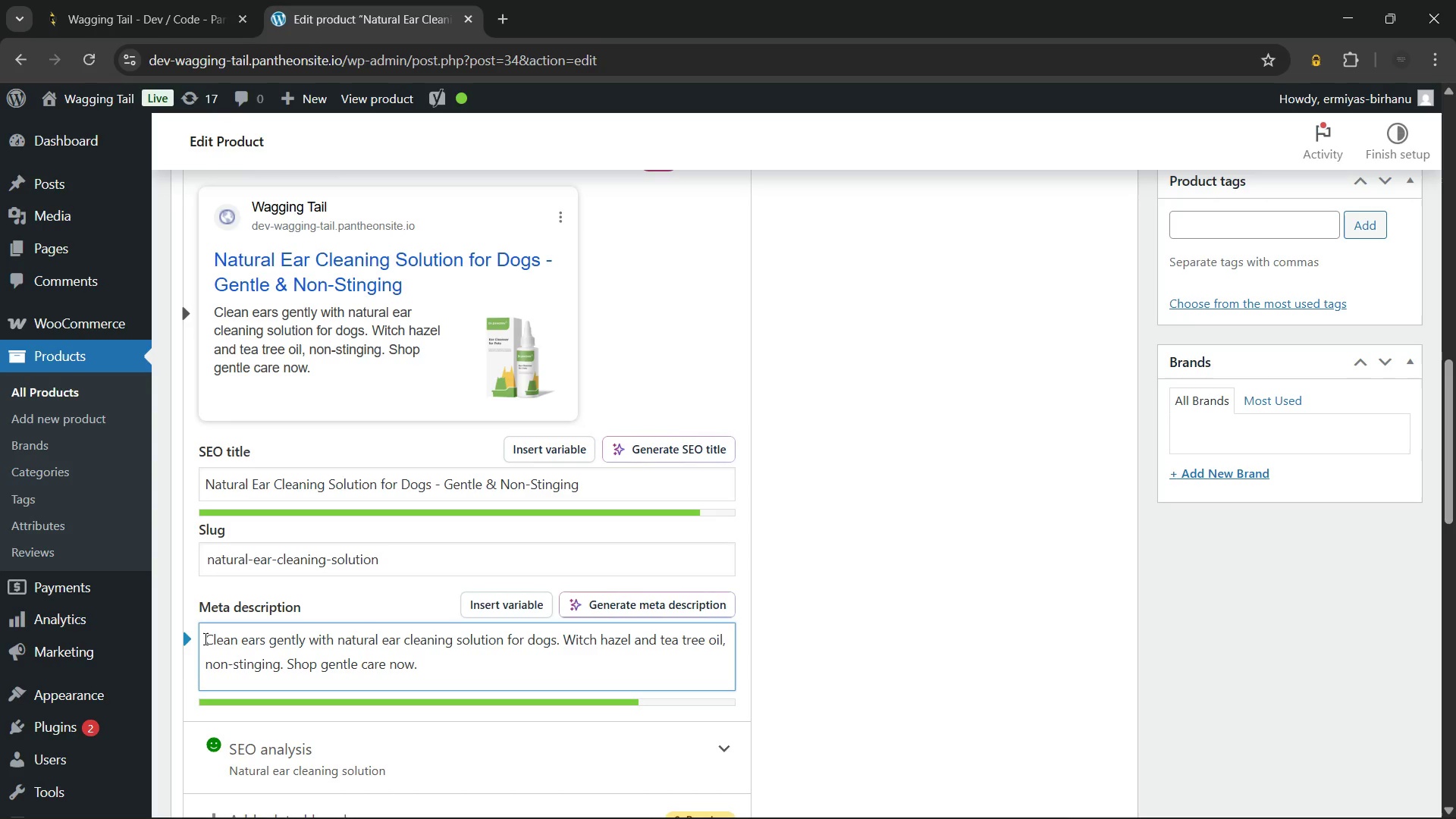 
type(Keep)
key(Backspace)
key(Backspace)
key(Backspace)
key(Backspace)
 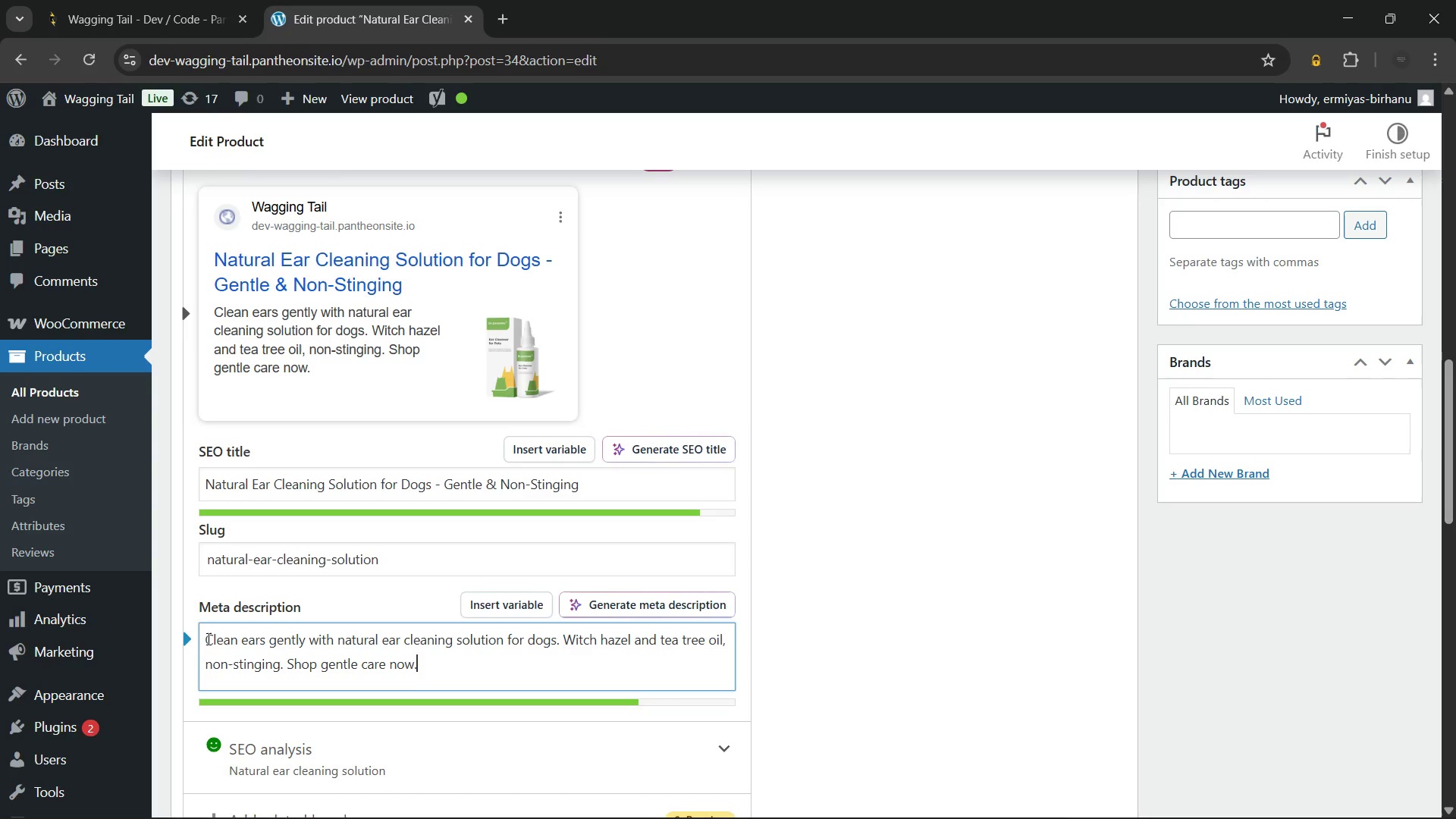 
left_click([207, 639])
 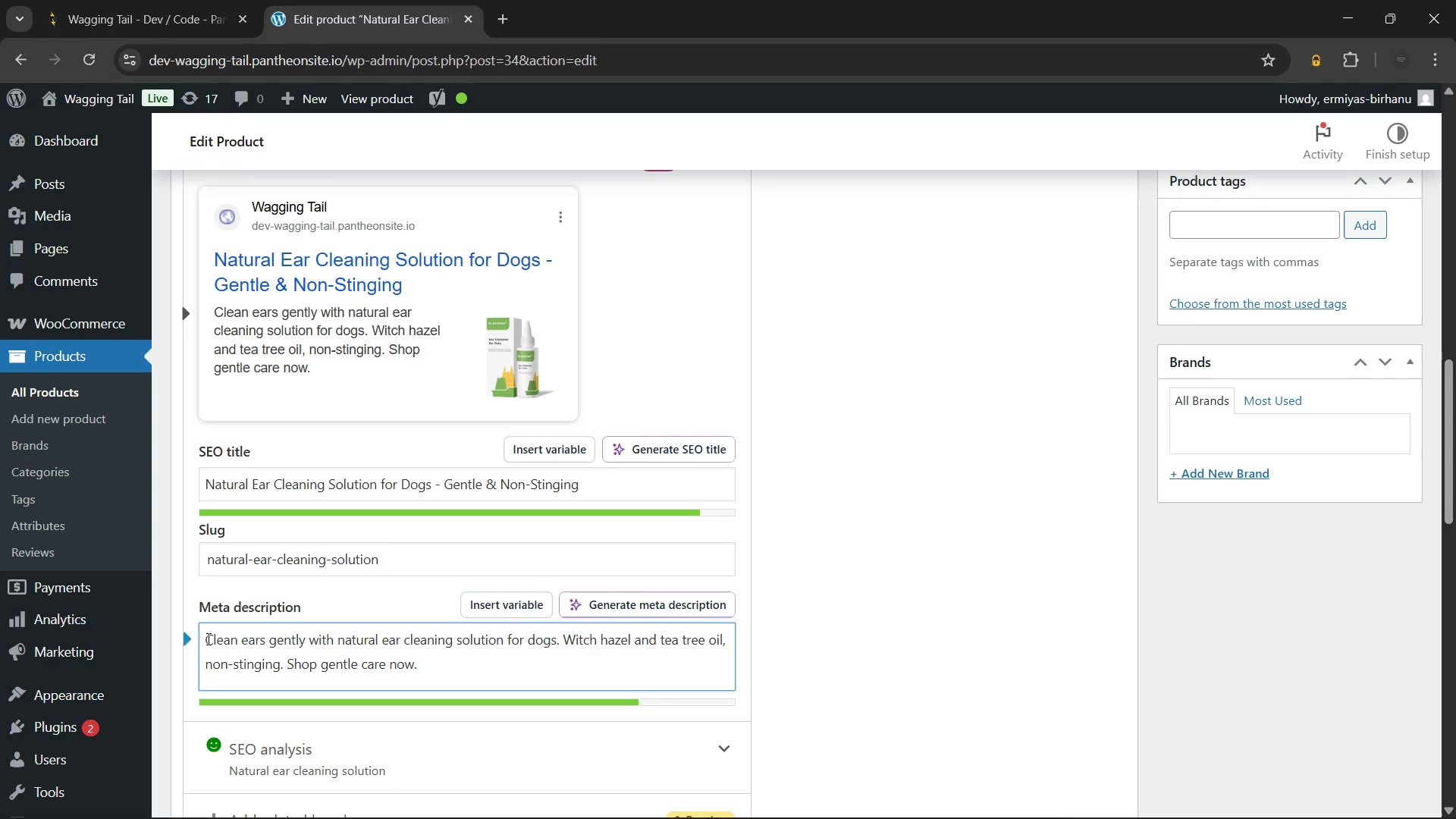 
type(Keep earth)
key(Backspace)
key(Backspace)
type(s healthy with )
 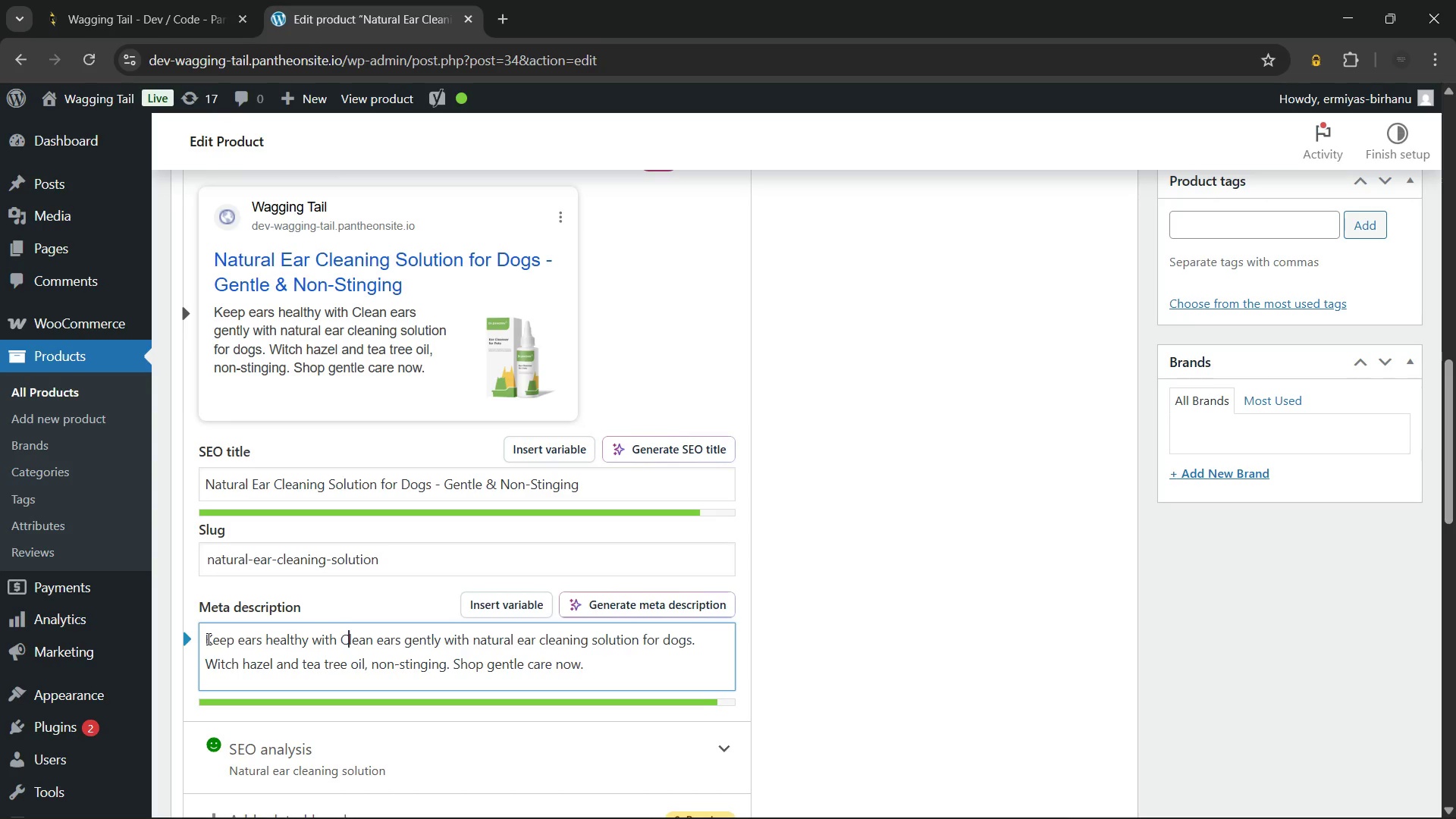 
key(ArrowRight)
 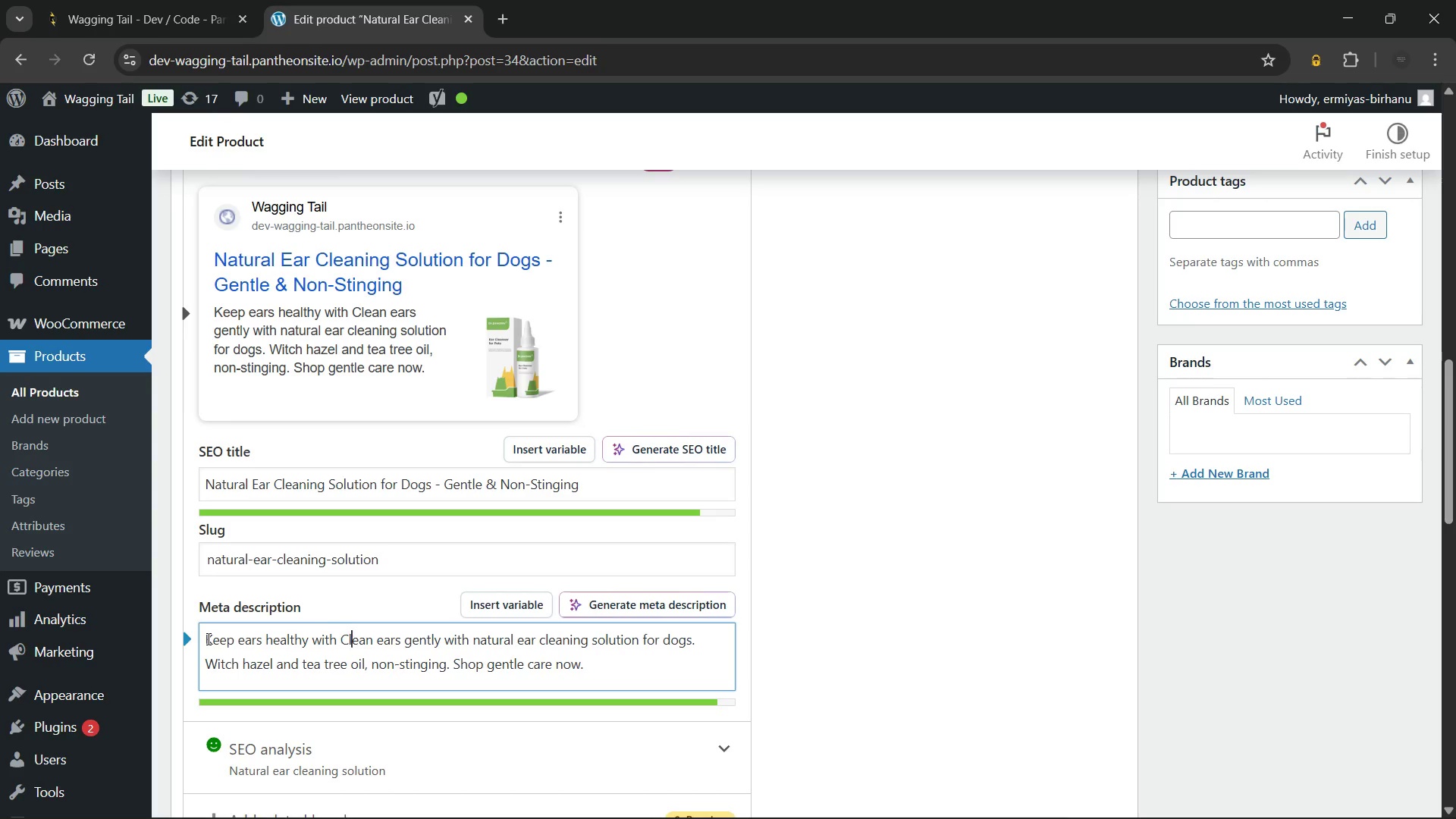 
key(ArrowRight)
 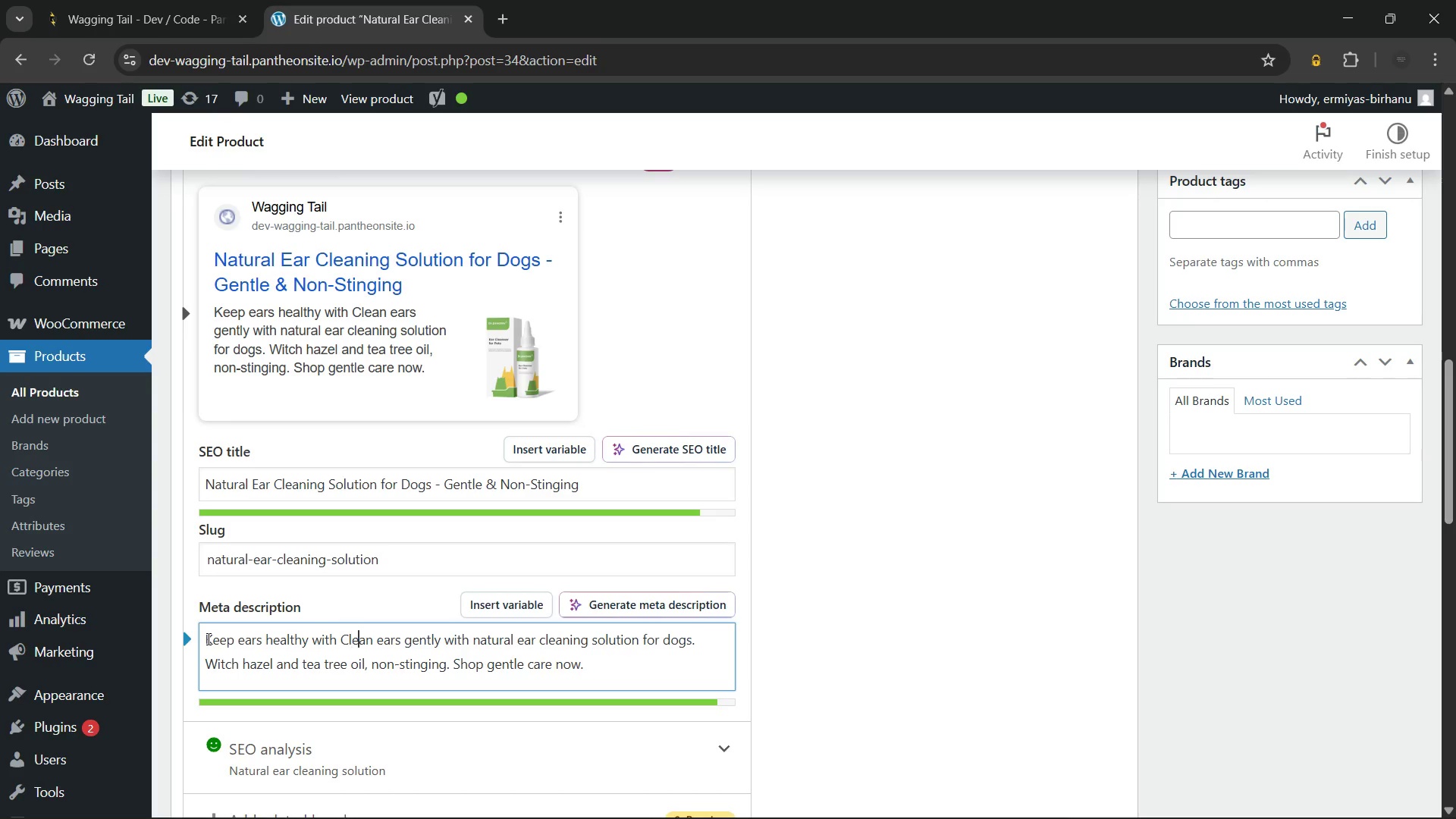 
key(ArrowRight)
 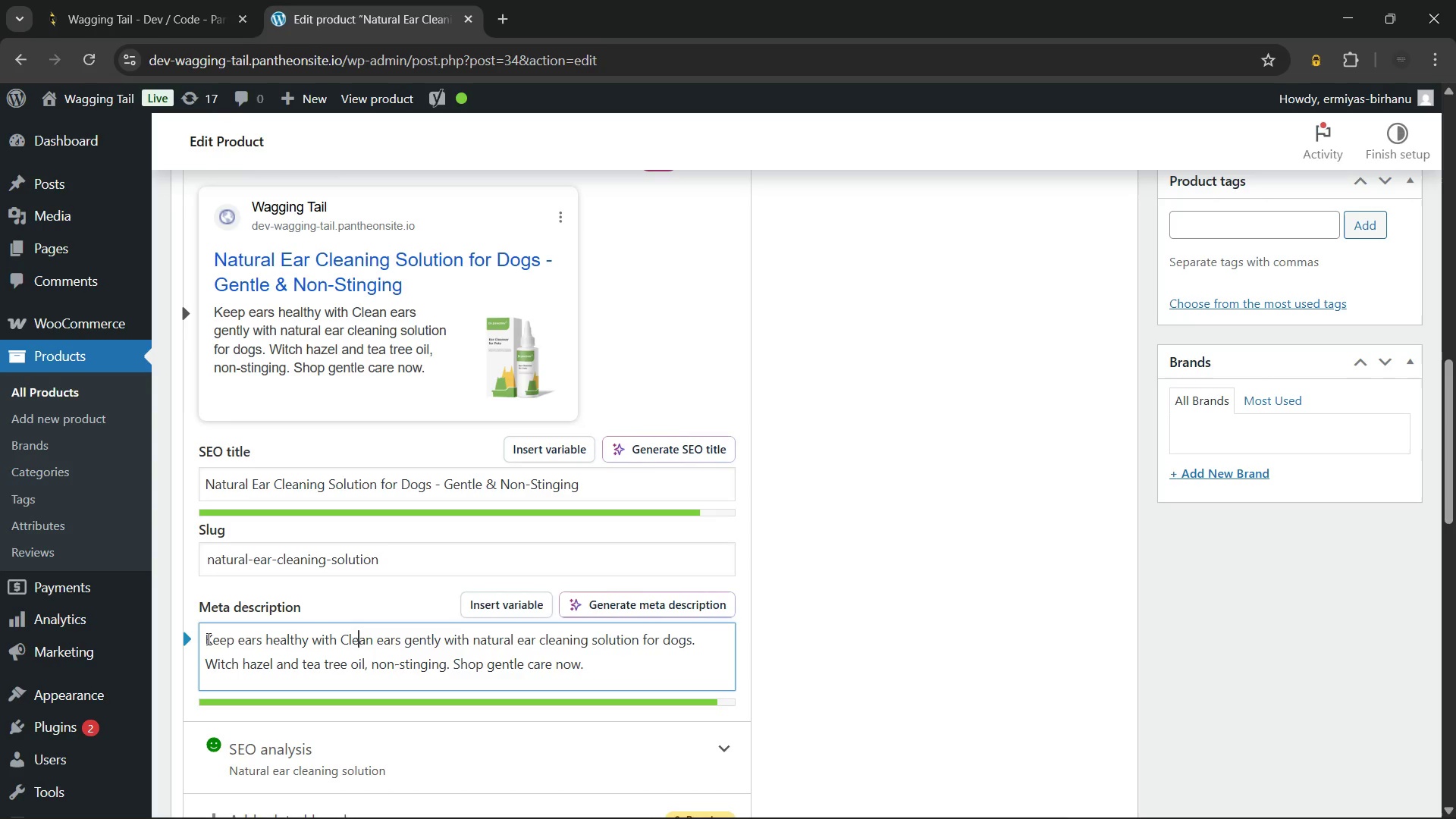 
key(ArrowRight)
 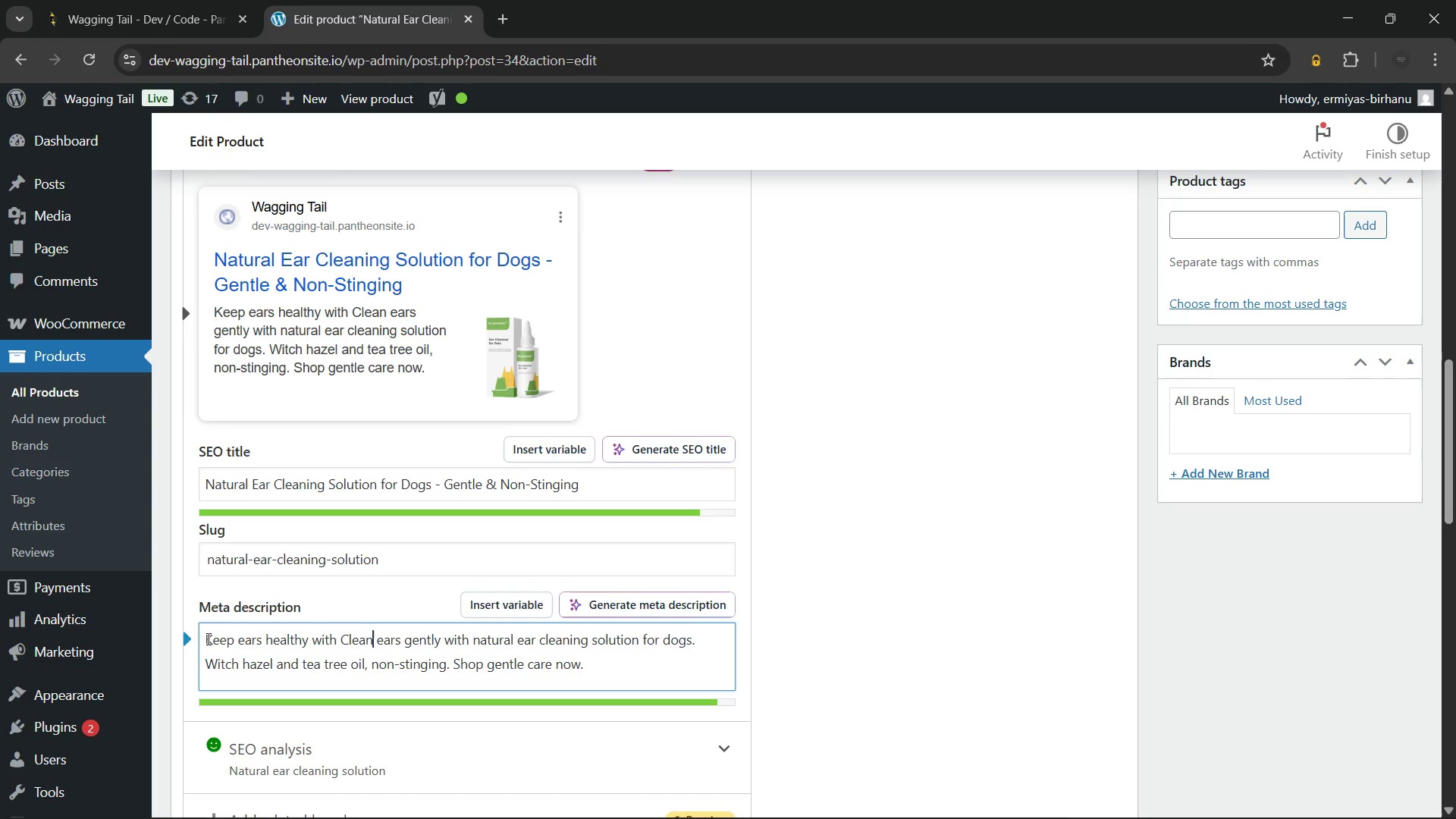 
key(ArrowRight)
 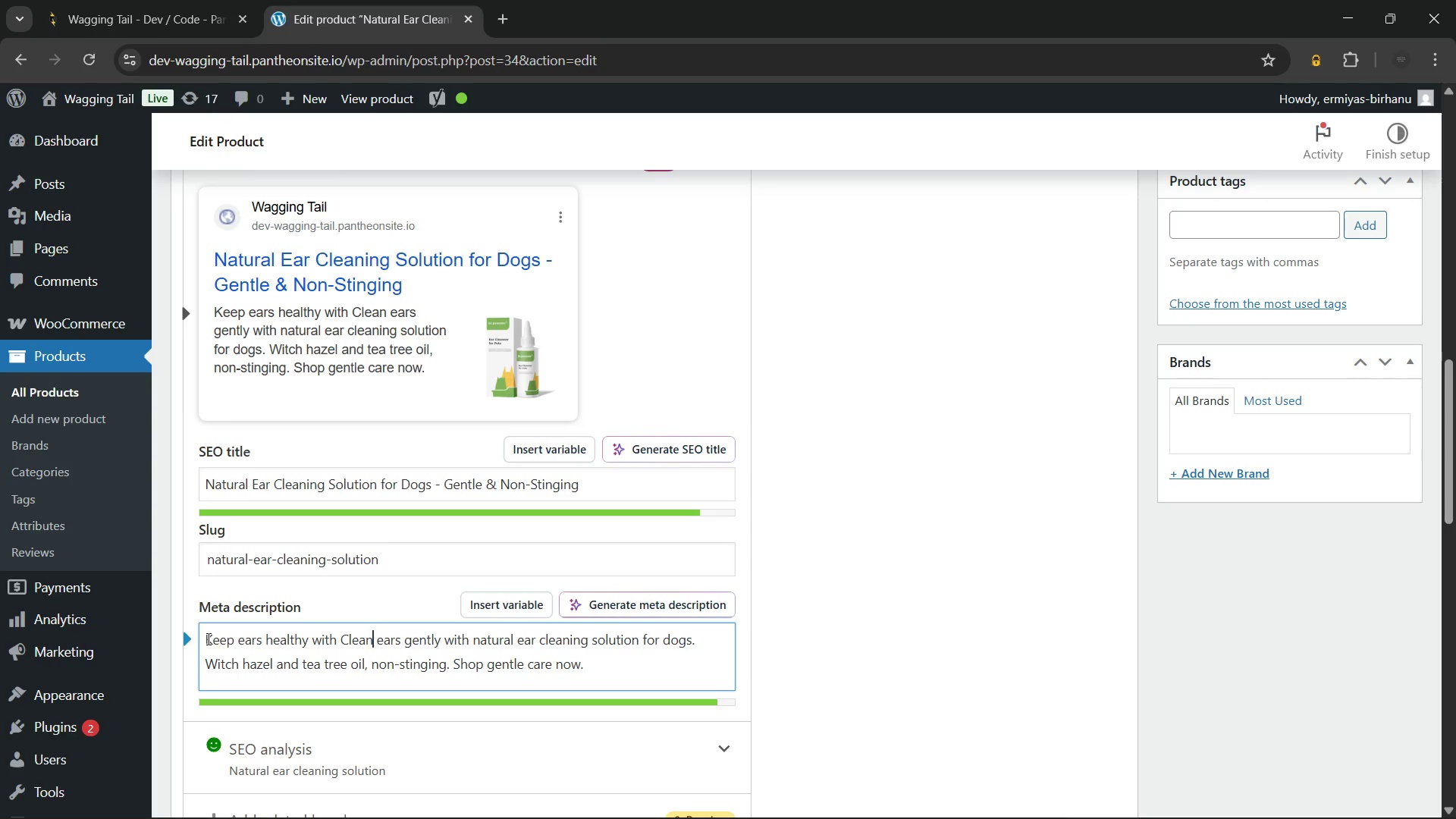 
key(ArrowRight)
 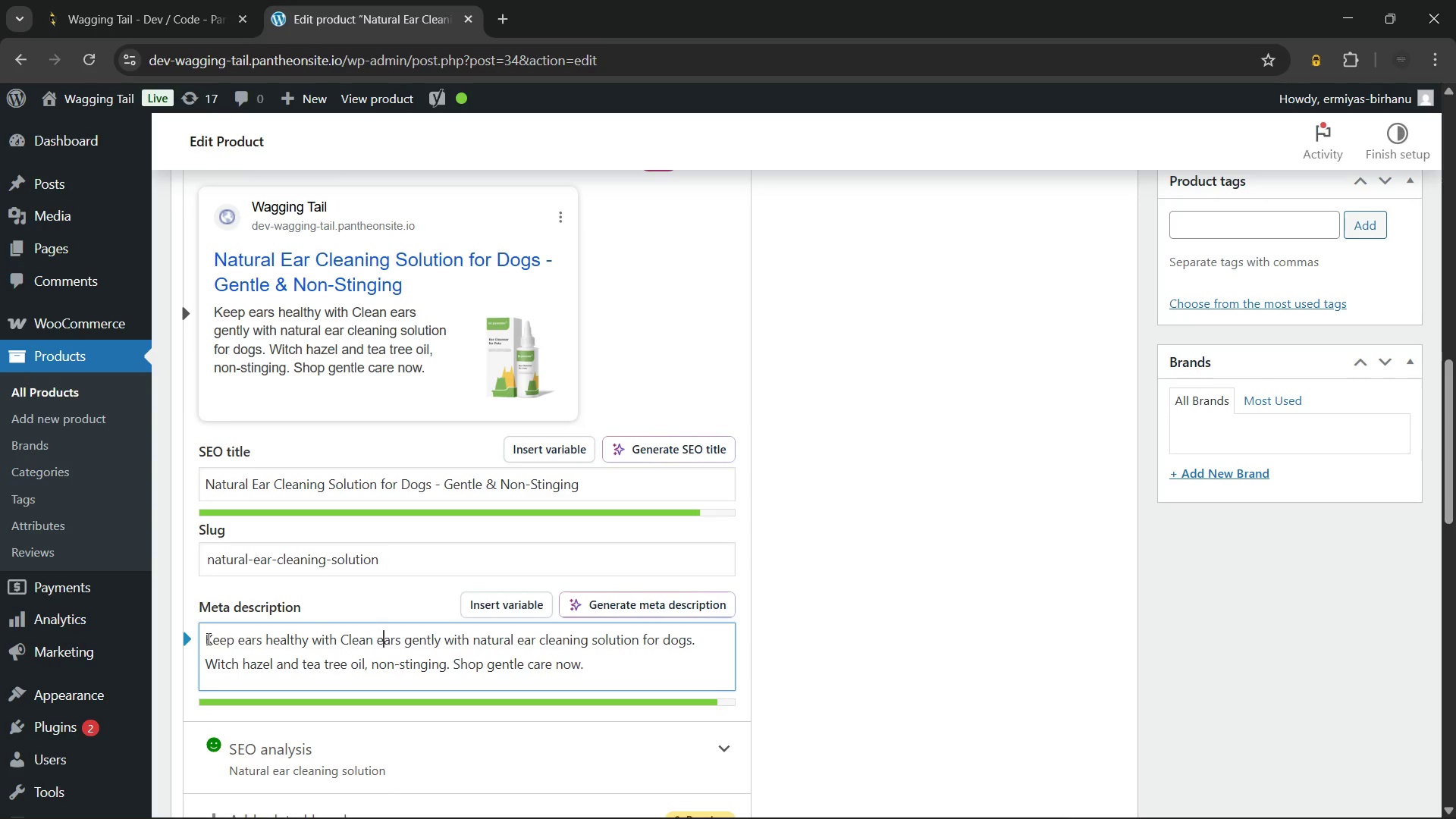 
key(ArrowRight)
 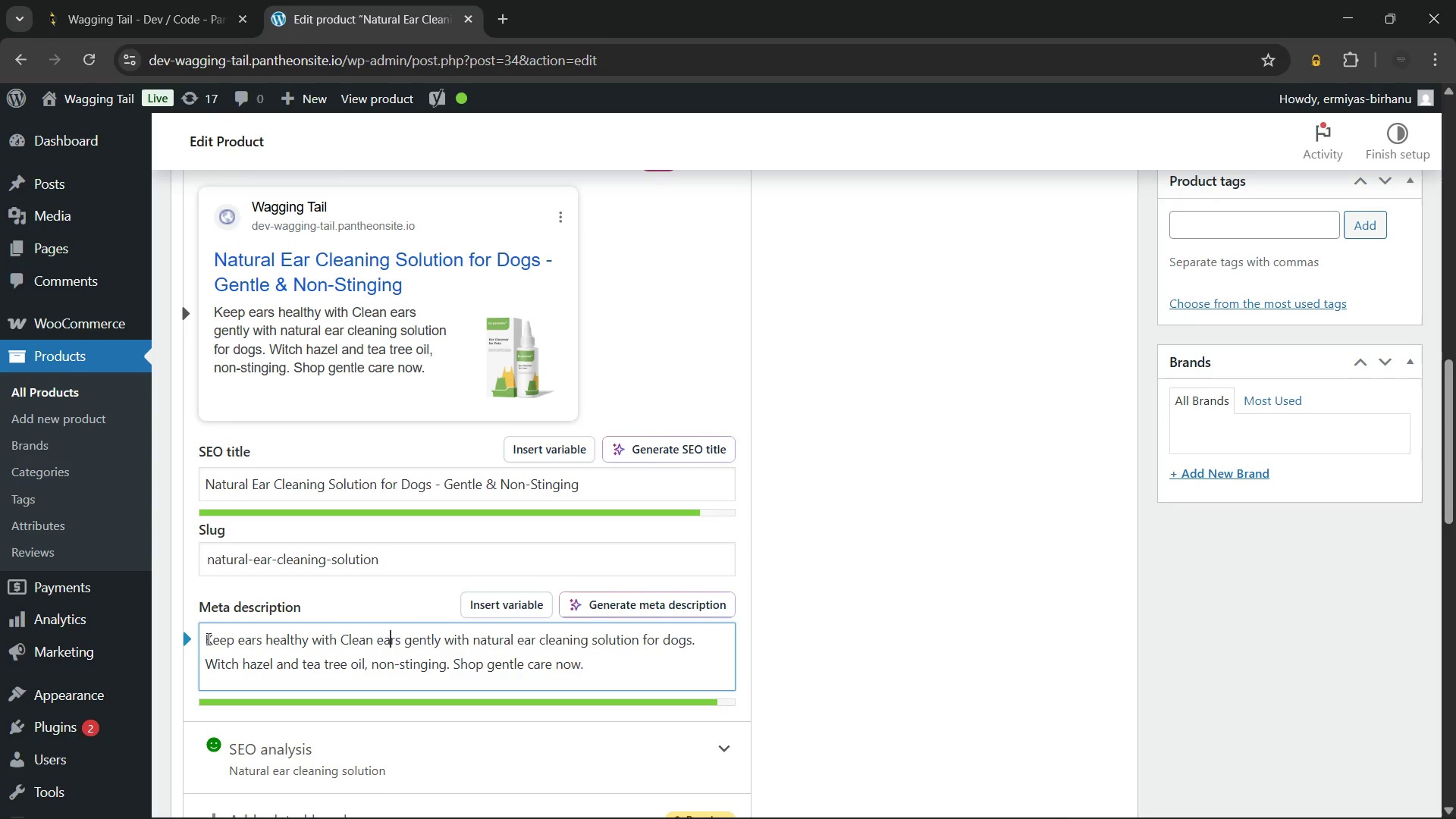 
key(ArrowRight)
 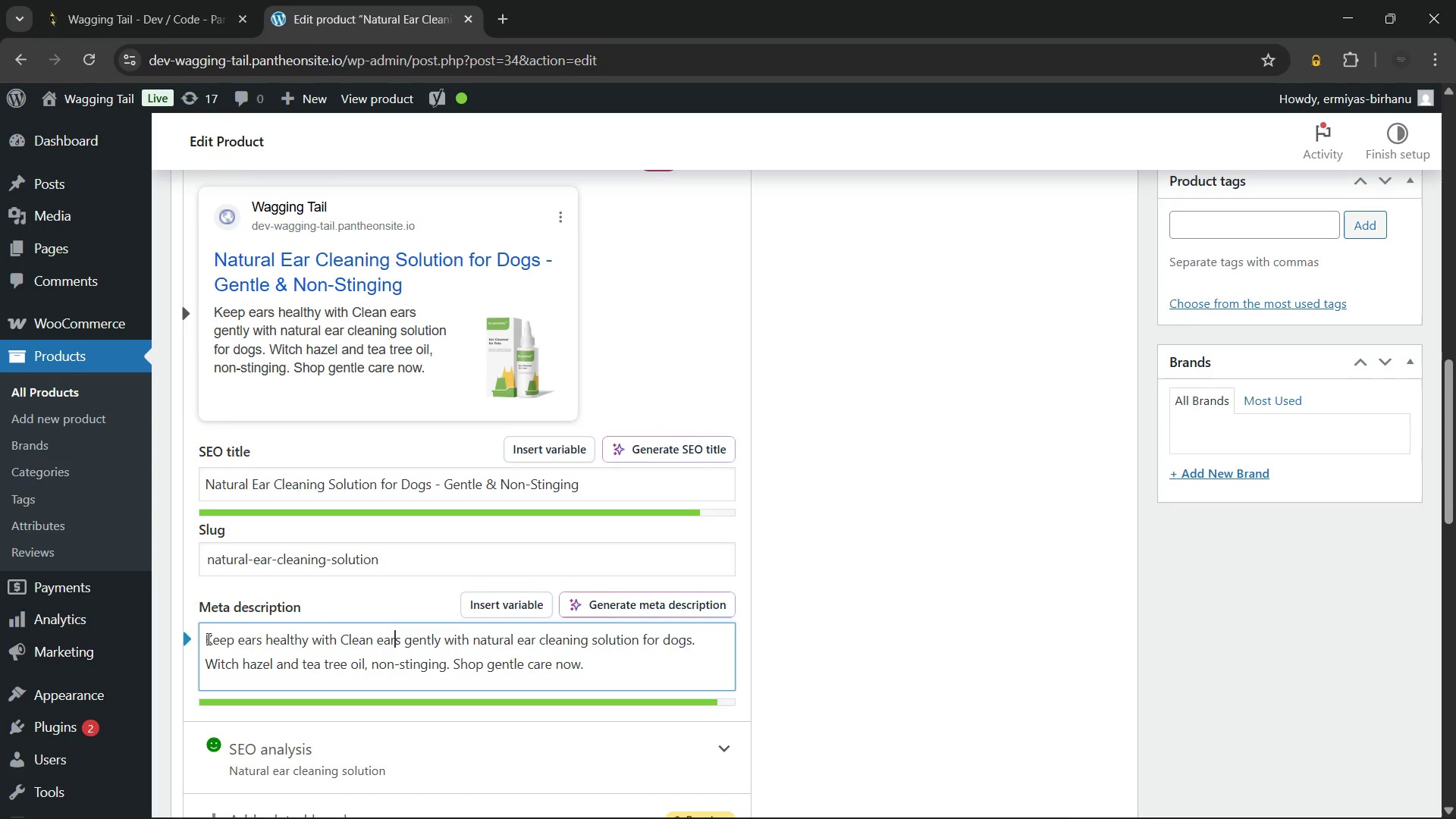 
key(ArrowRight)
 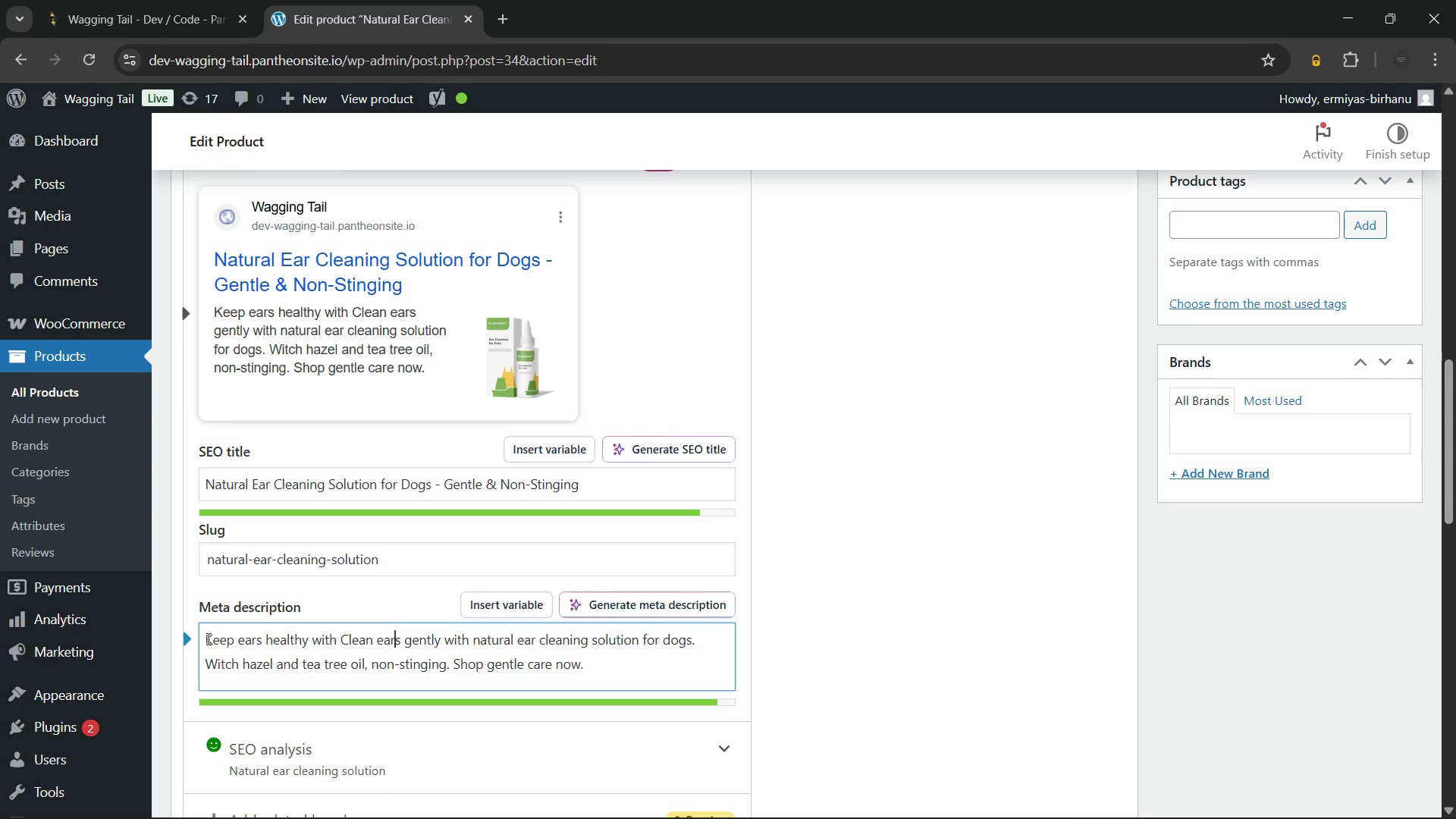 
key(ArrowRight)
 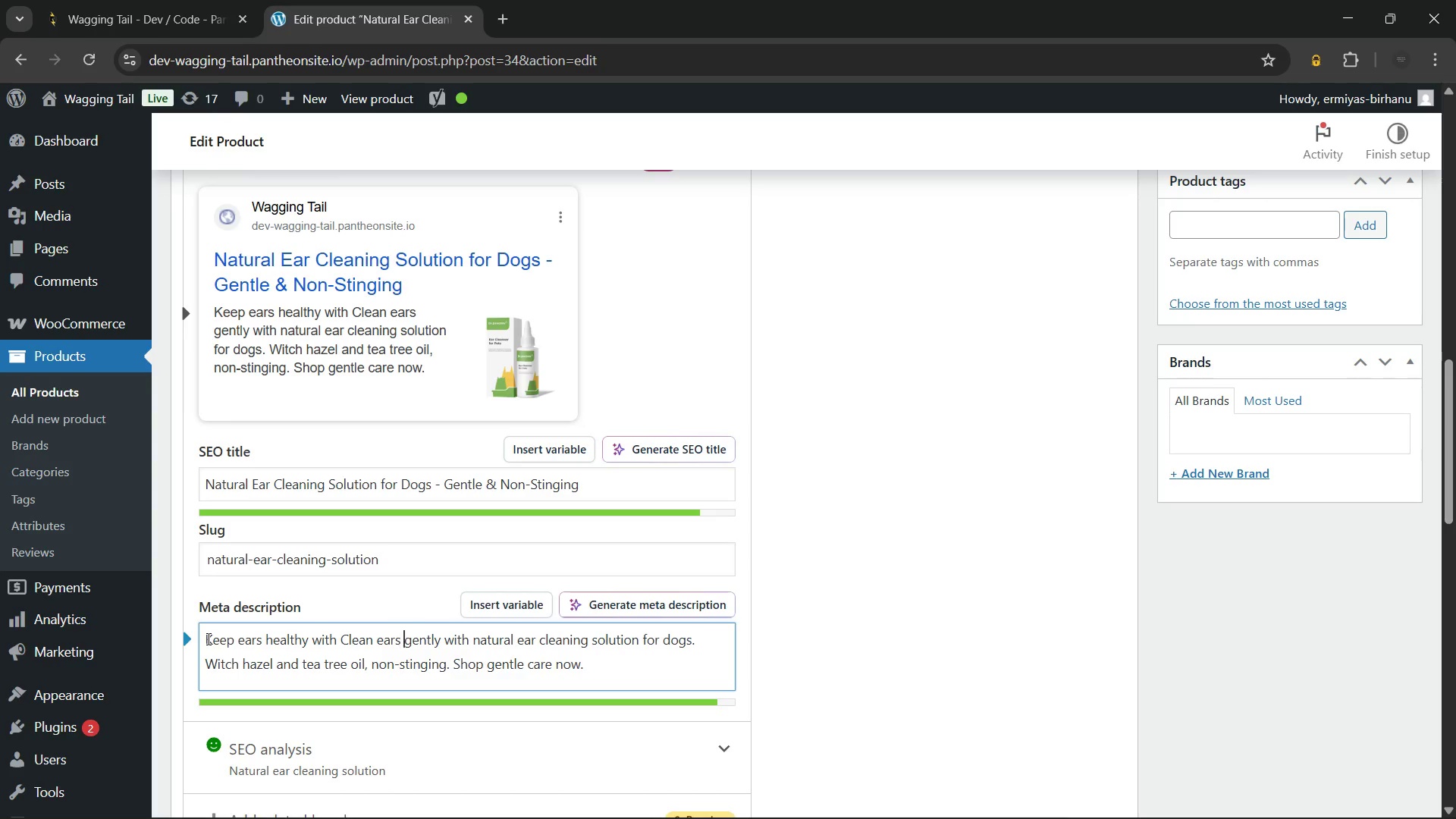 
key(ArrowRight)
 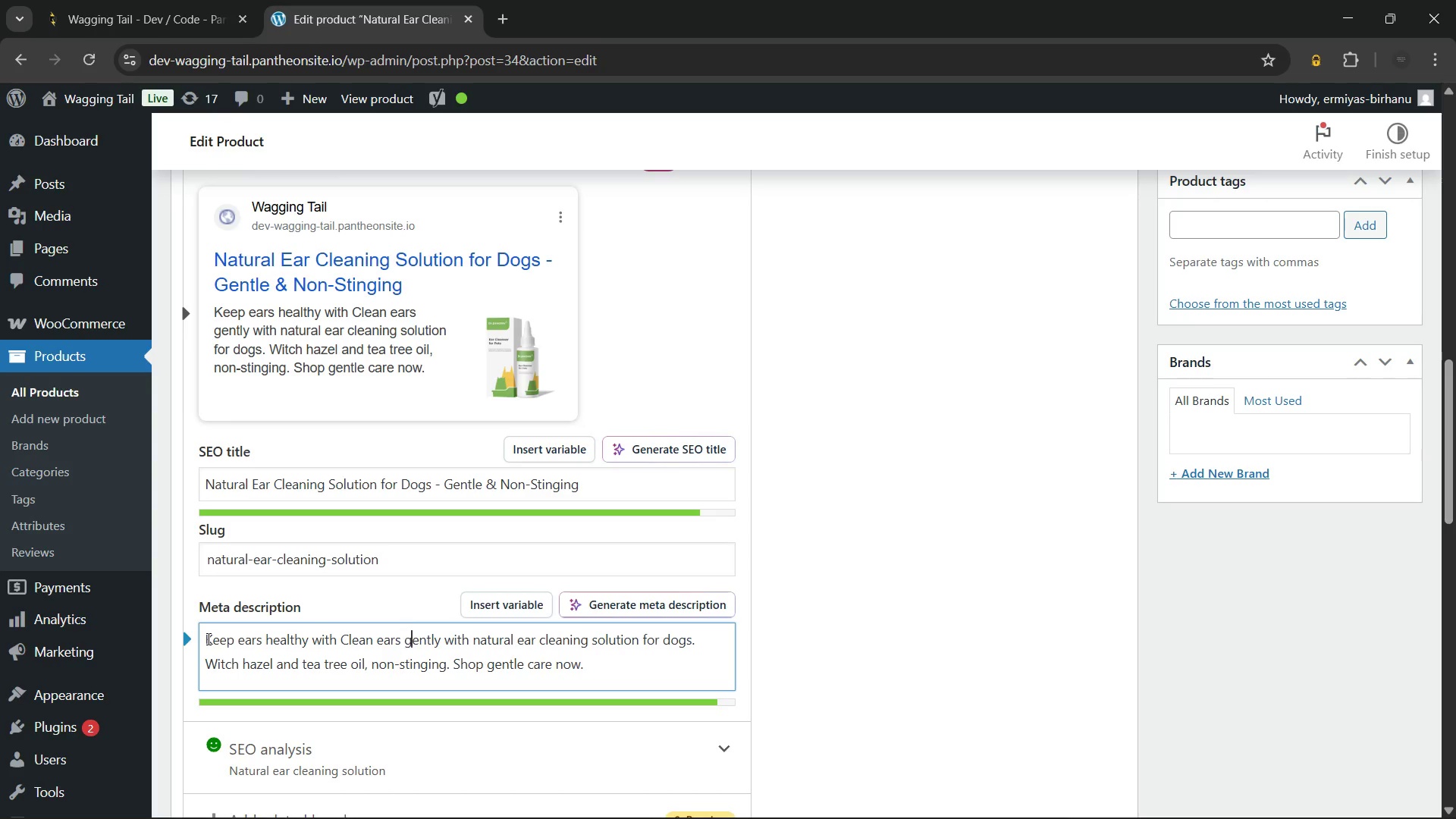 
key(ArrowRight)
 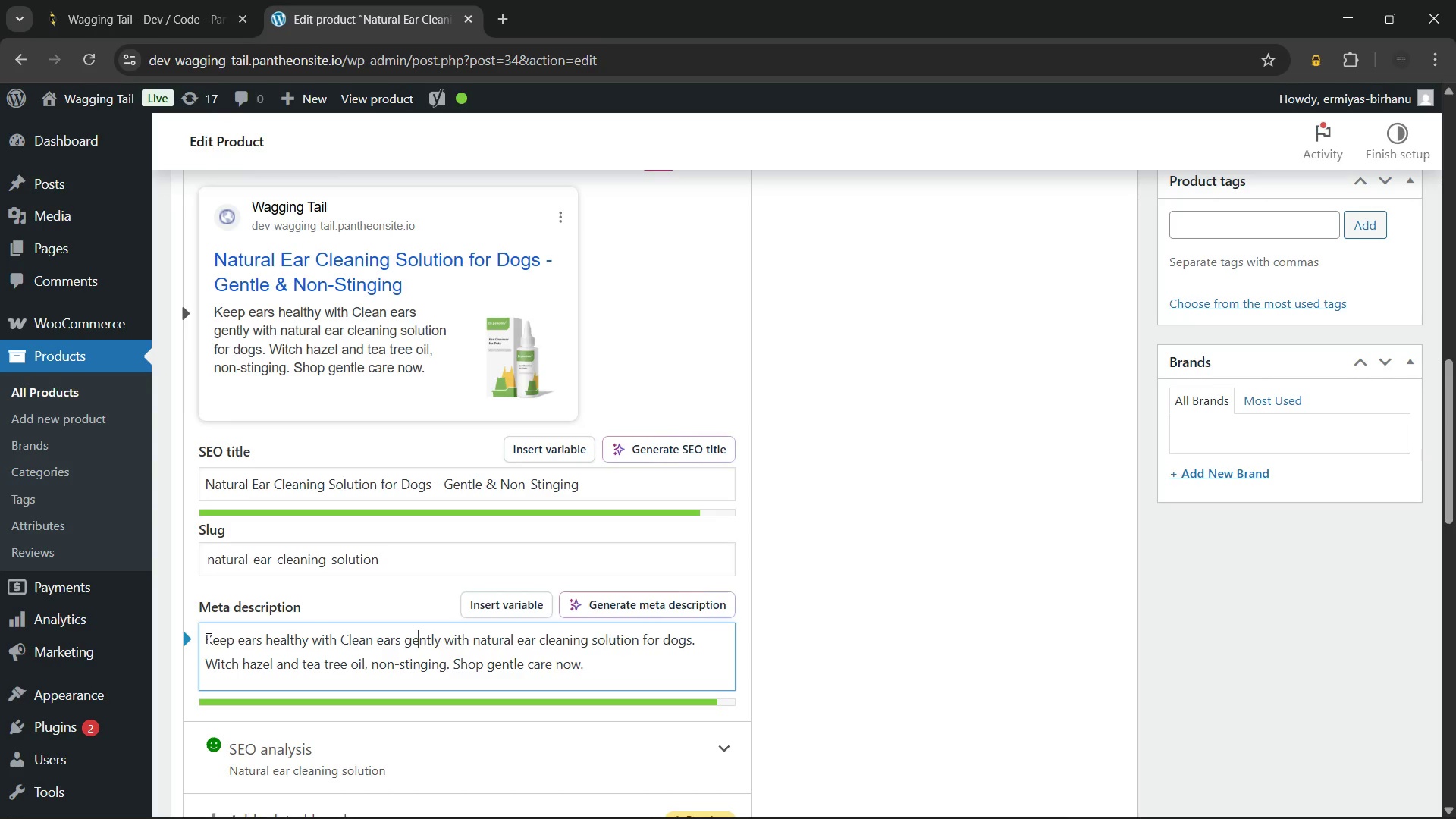 
key(ArrowRight)
 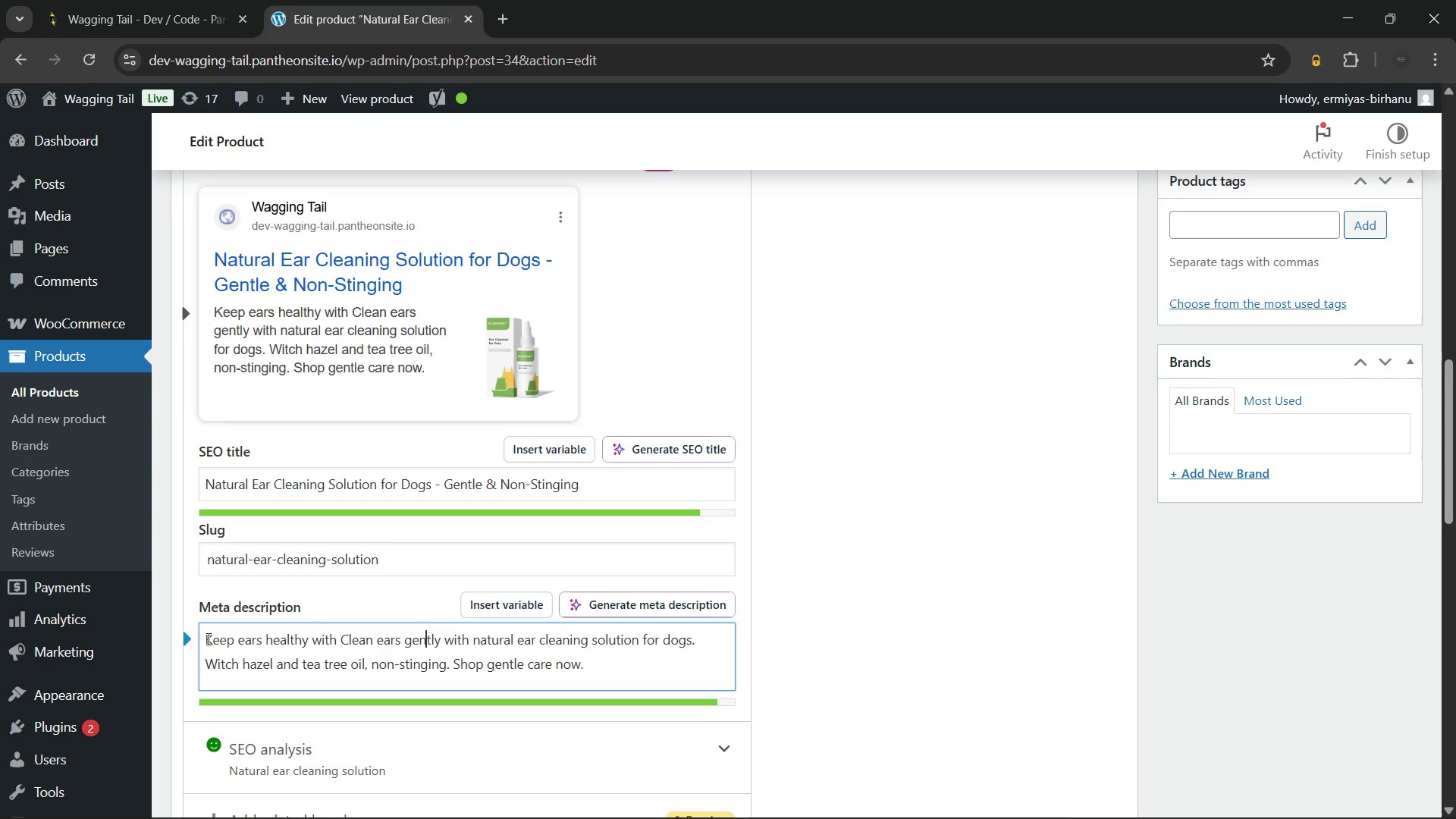 
key(ArrowRight)
 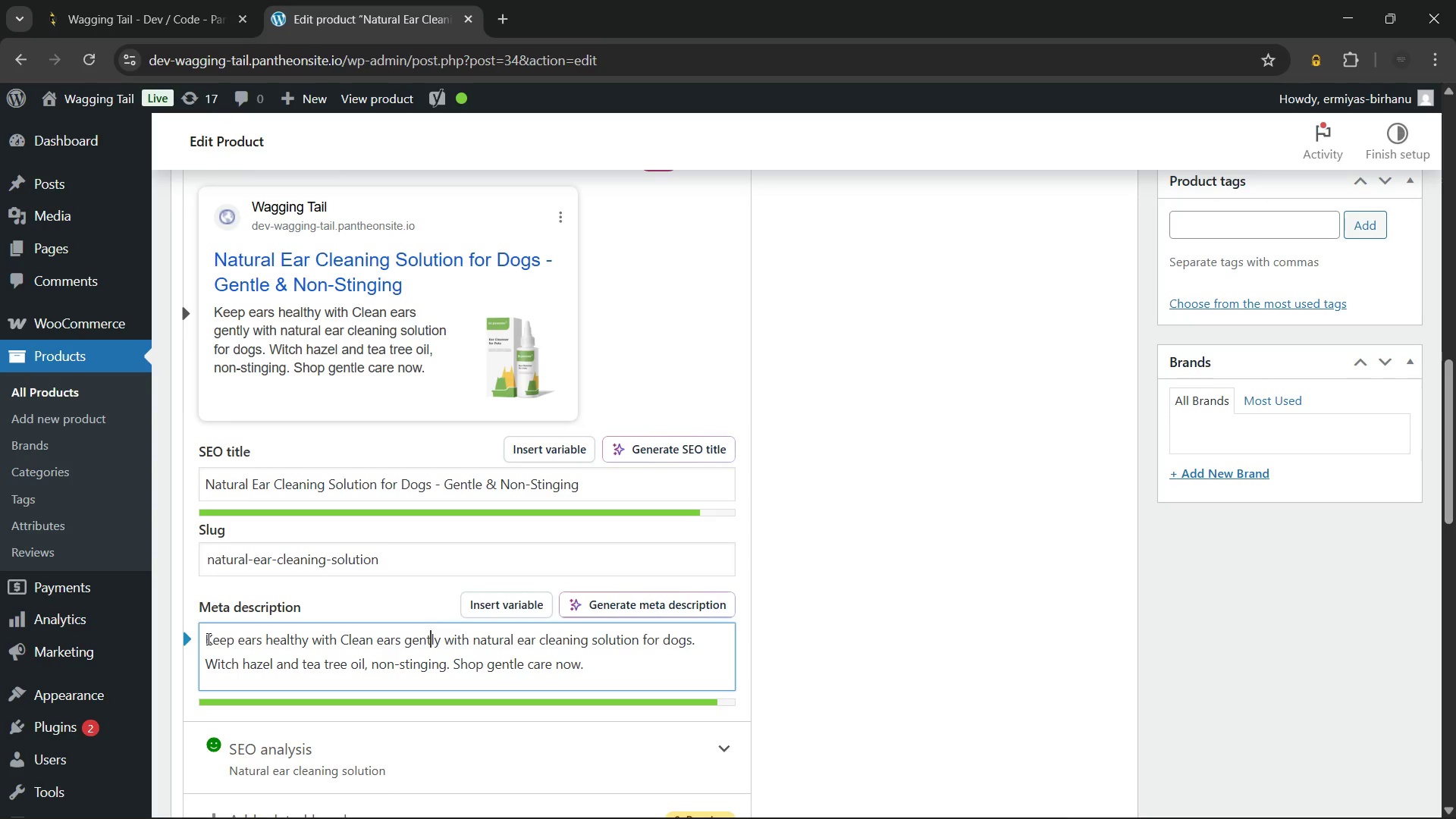 
key(ArrowRight)
 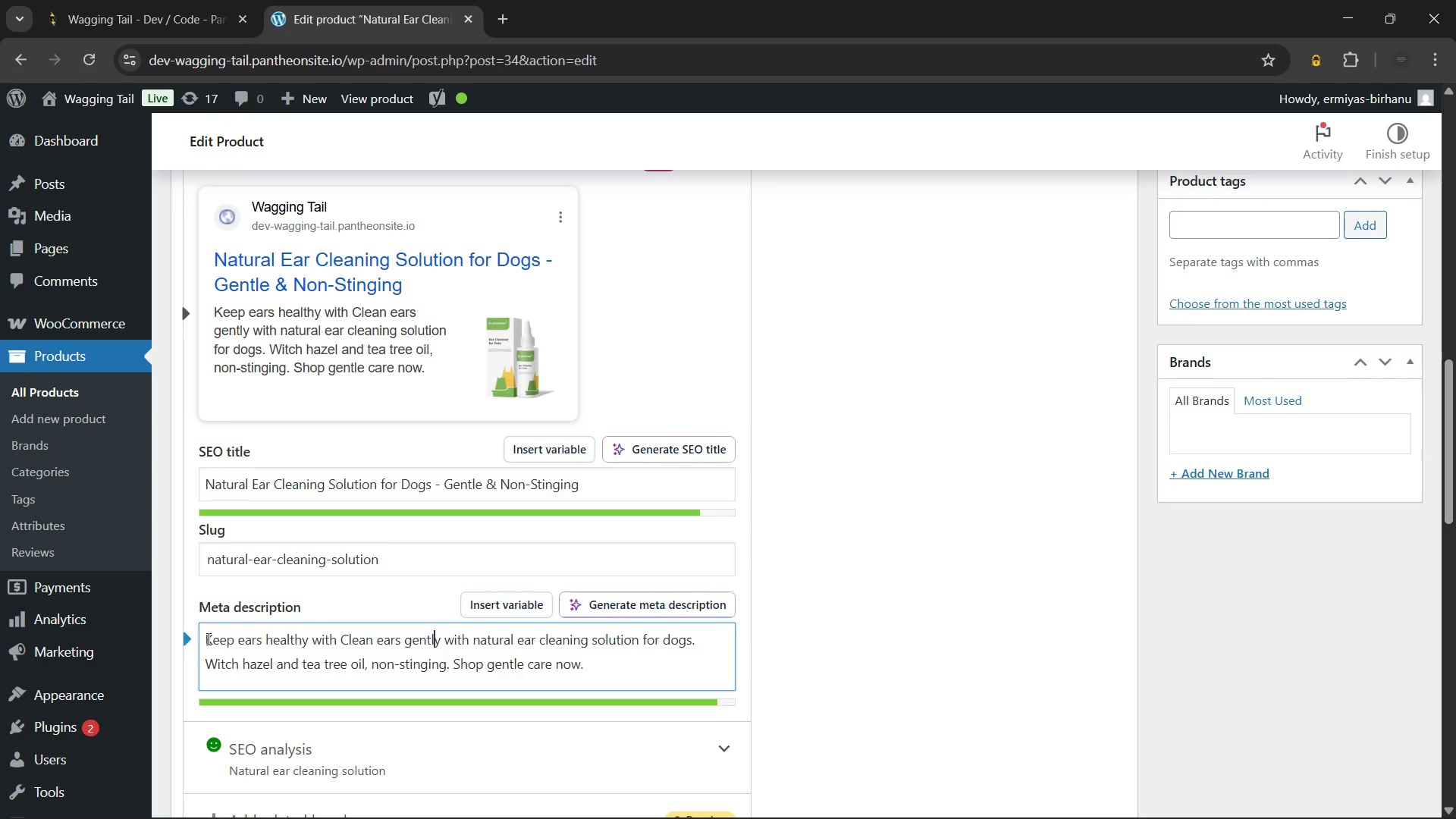 
key(ArrowRight)
 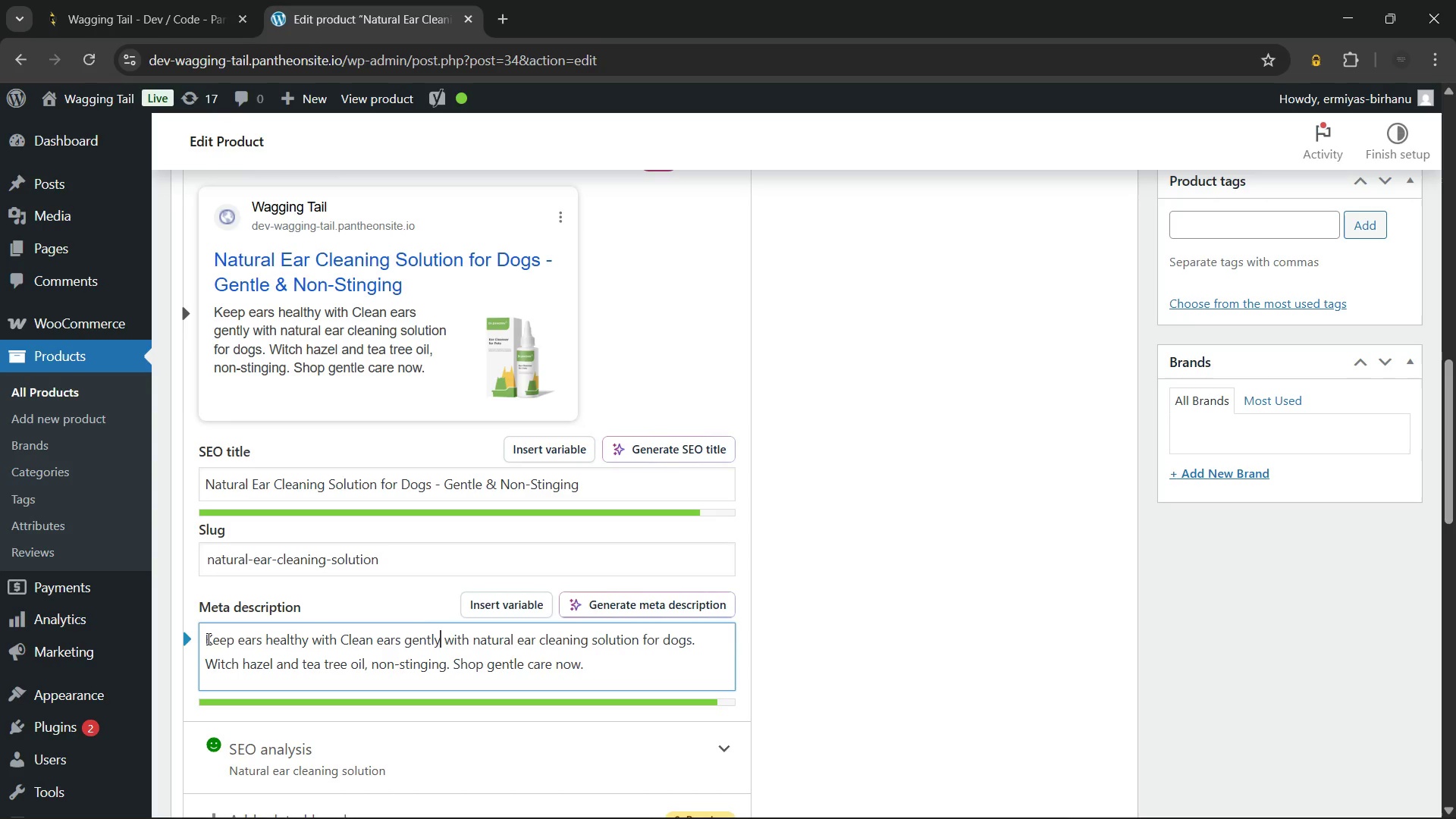 
key(ArrowRight)
 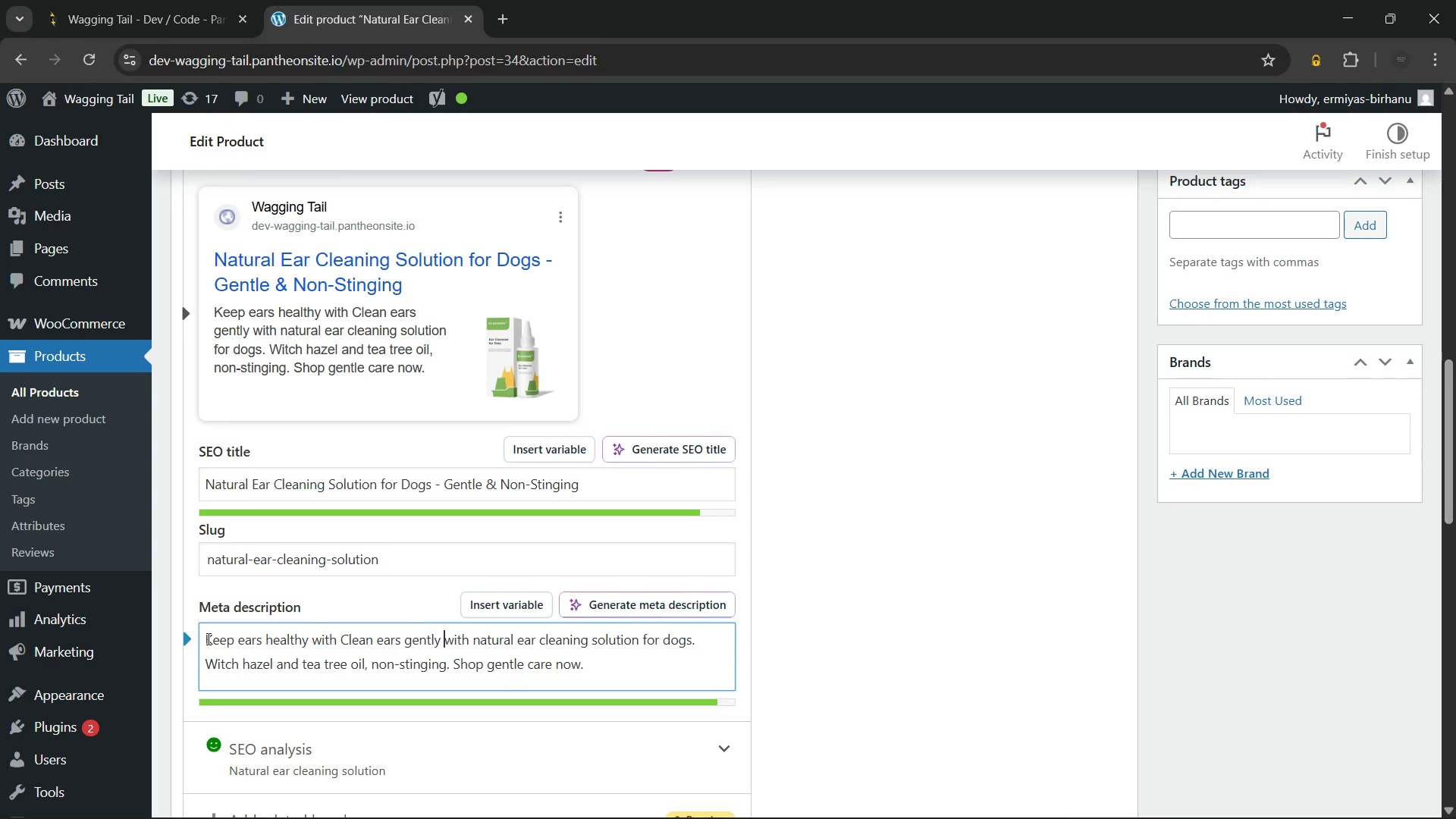 
key(ArrowRight)
 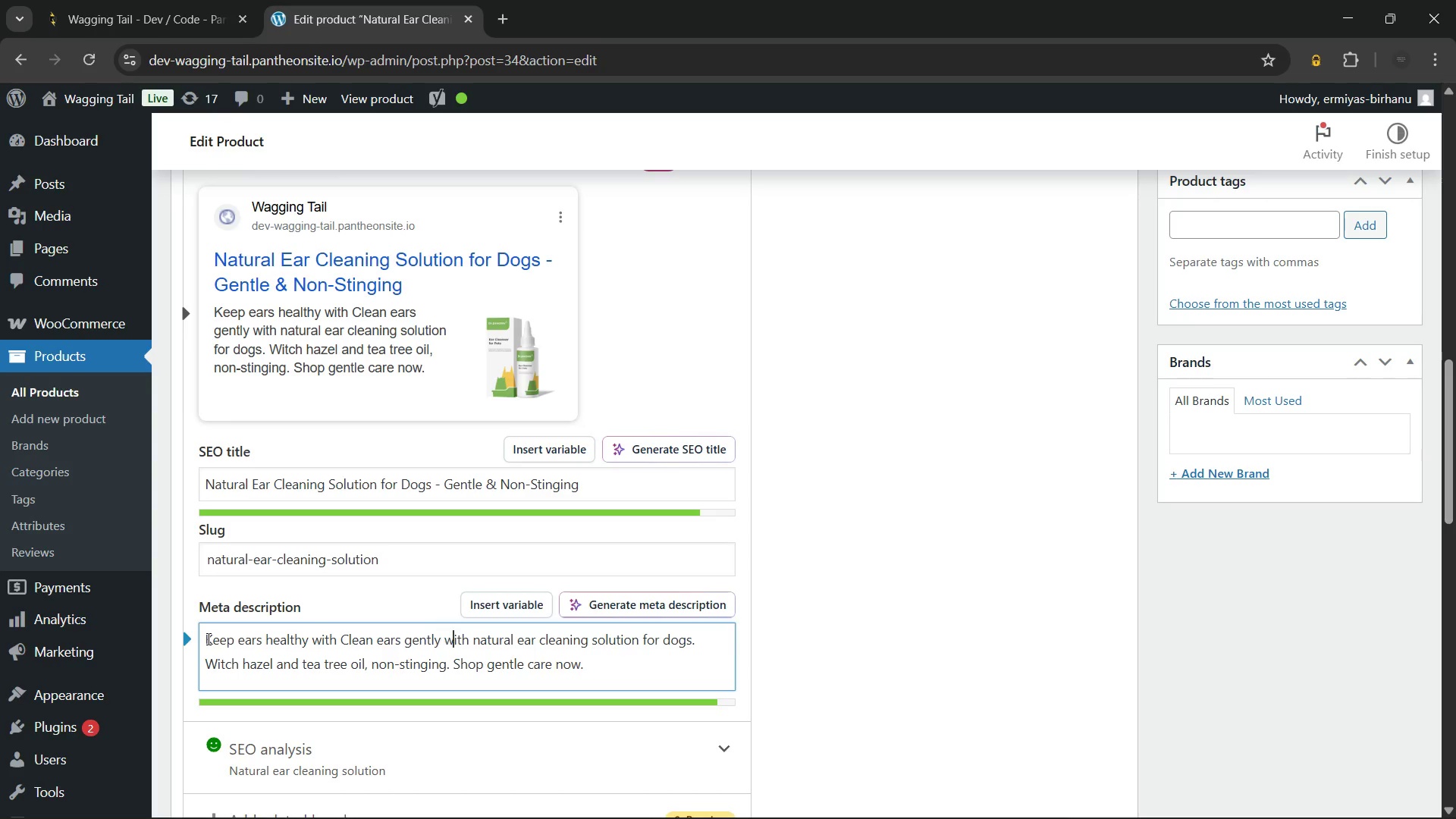 
key(ArrowRight)
 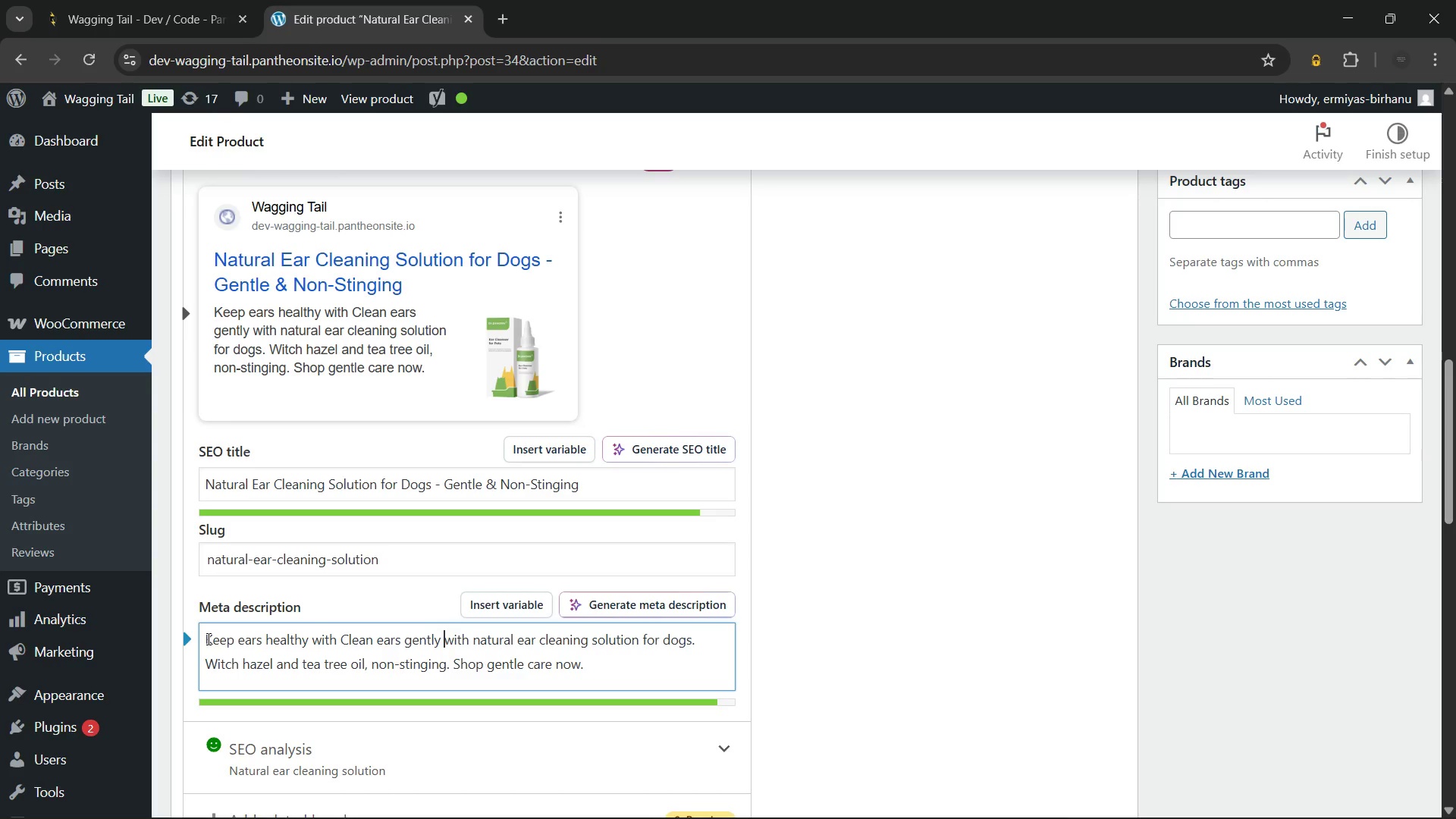 
key(ArrowLeft)
 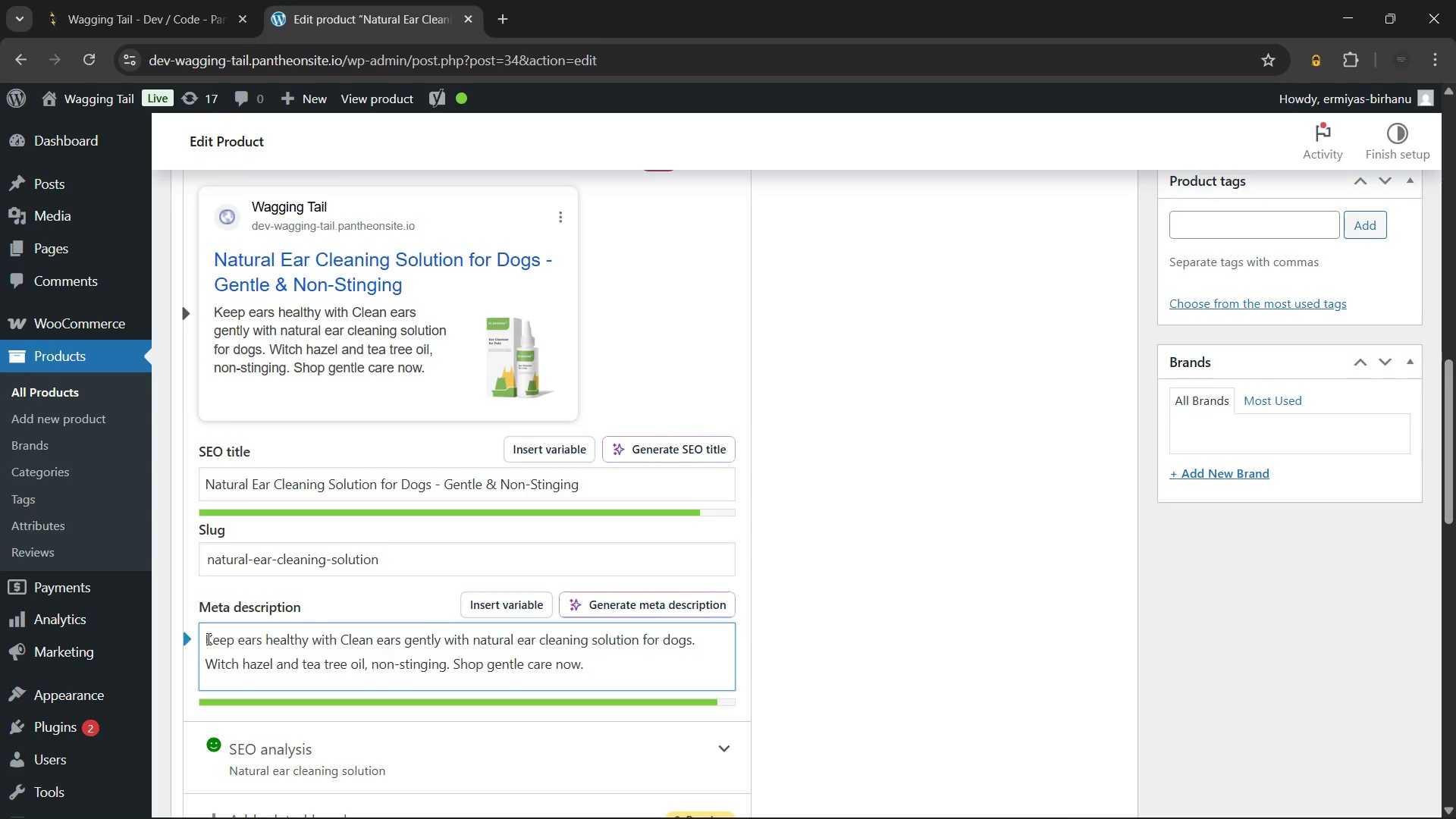 
hold_key(key=ArrowLeft, duration=0.72)
 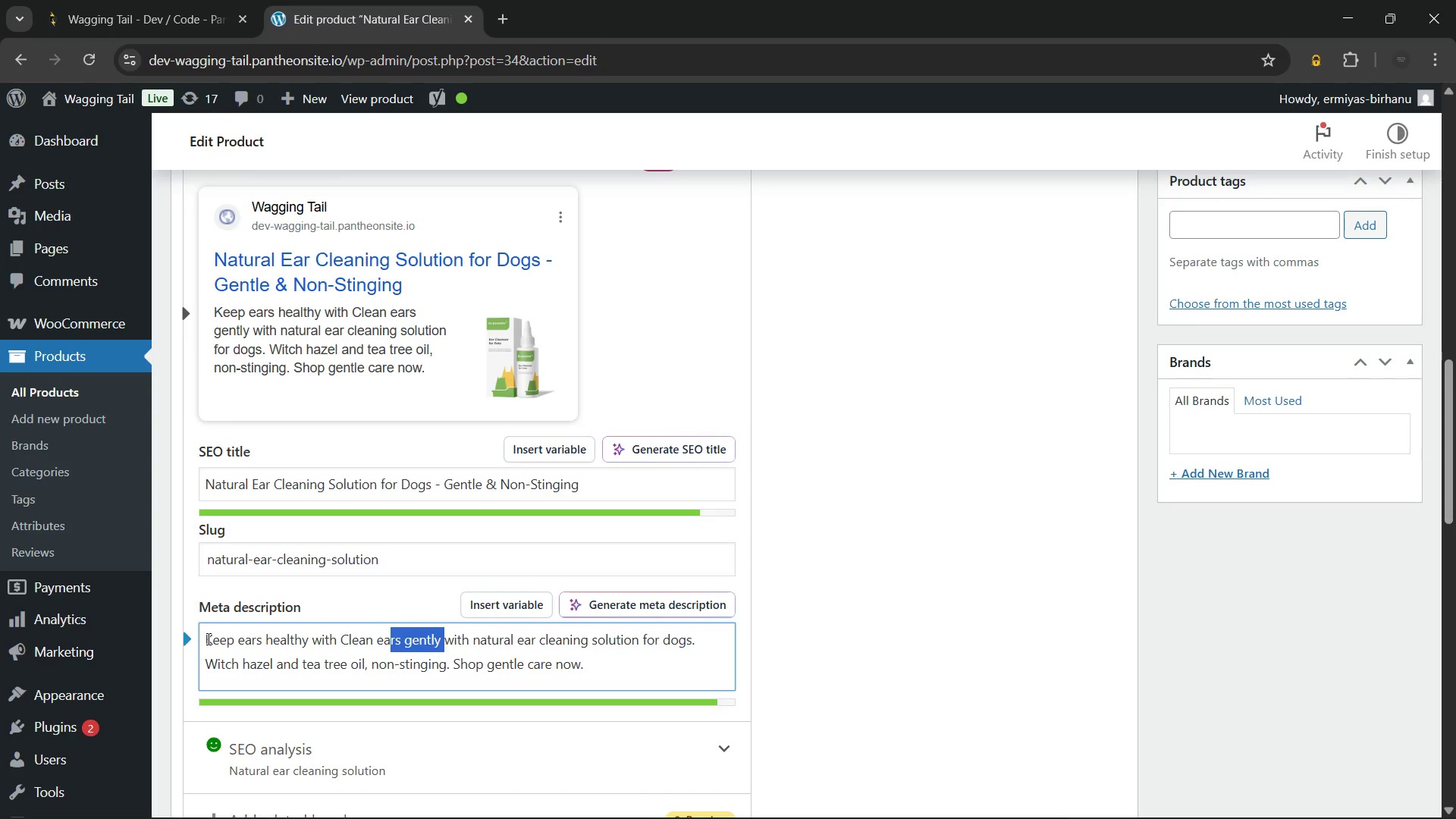 
key(Shift+ArrowLeft)
 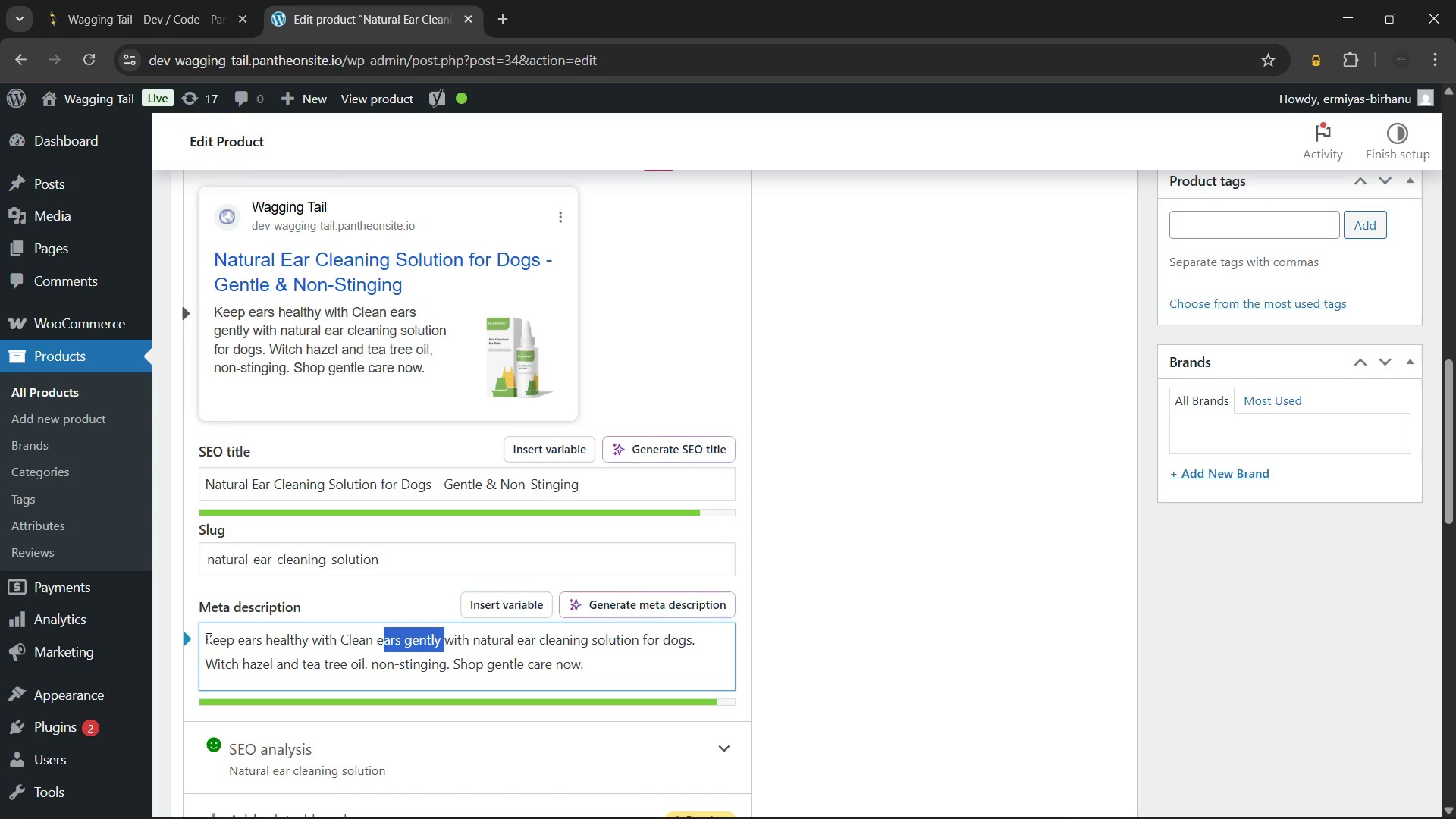 
key(Shift+ArrowLeft)
 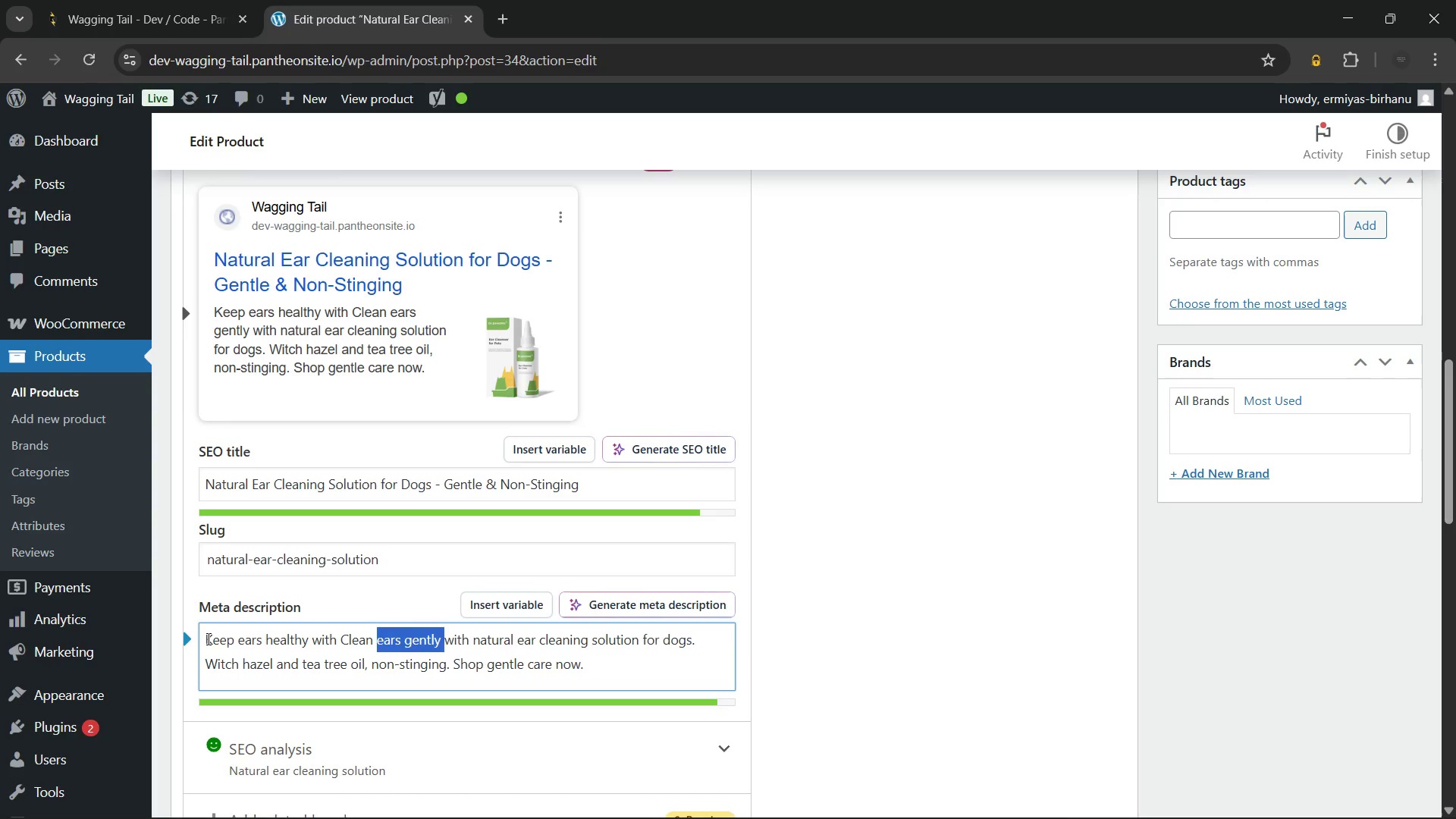 
key(Shift+ArrowLeft)
 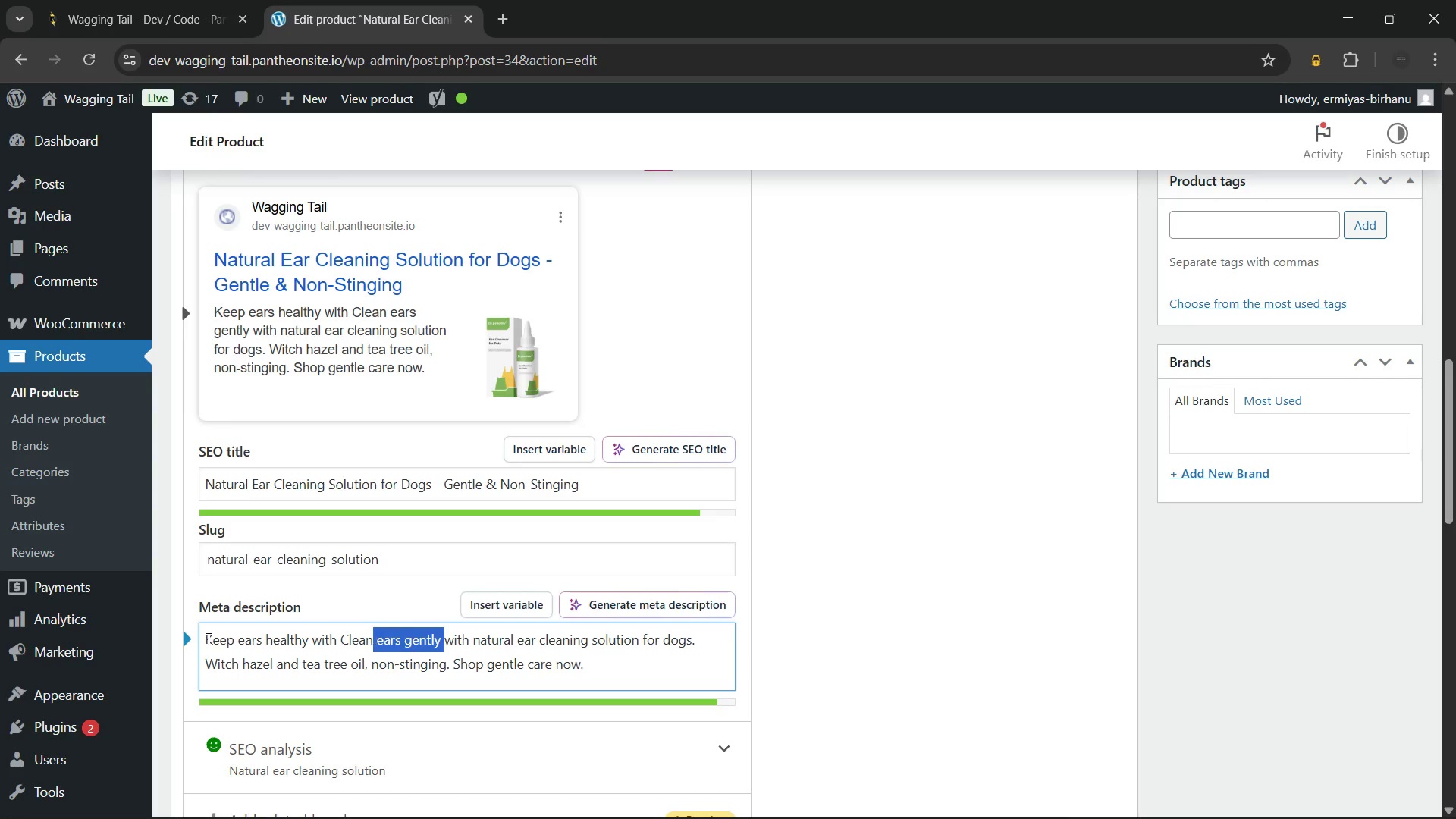 
key(Shift+ArrowLeft)
 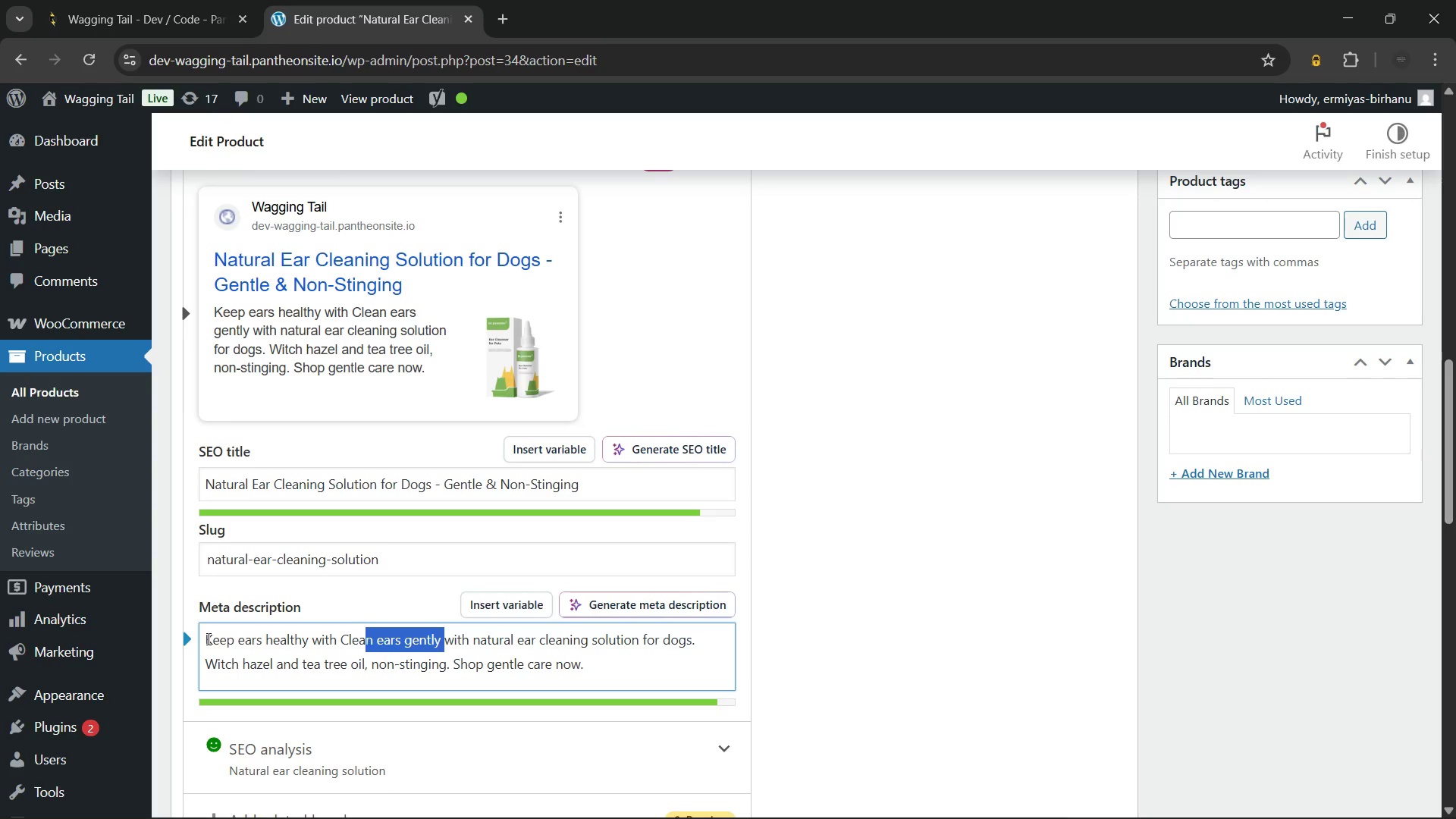 
key(Shift+ArrowLeft)
 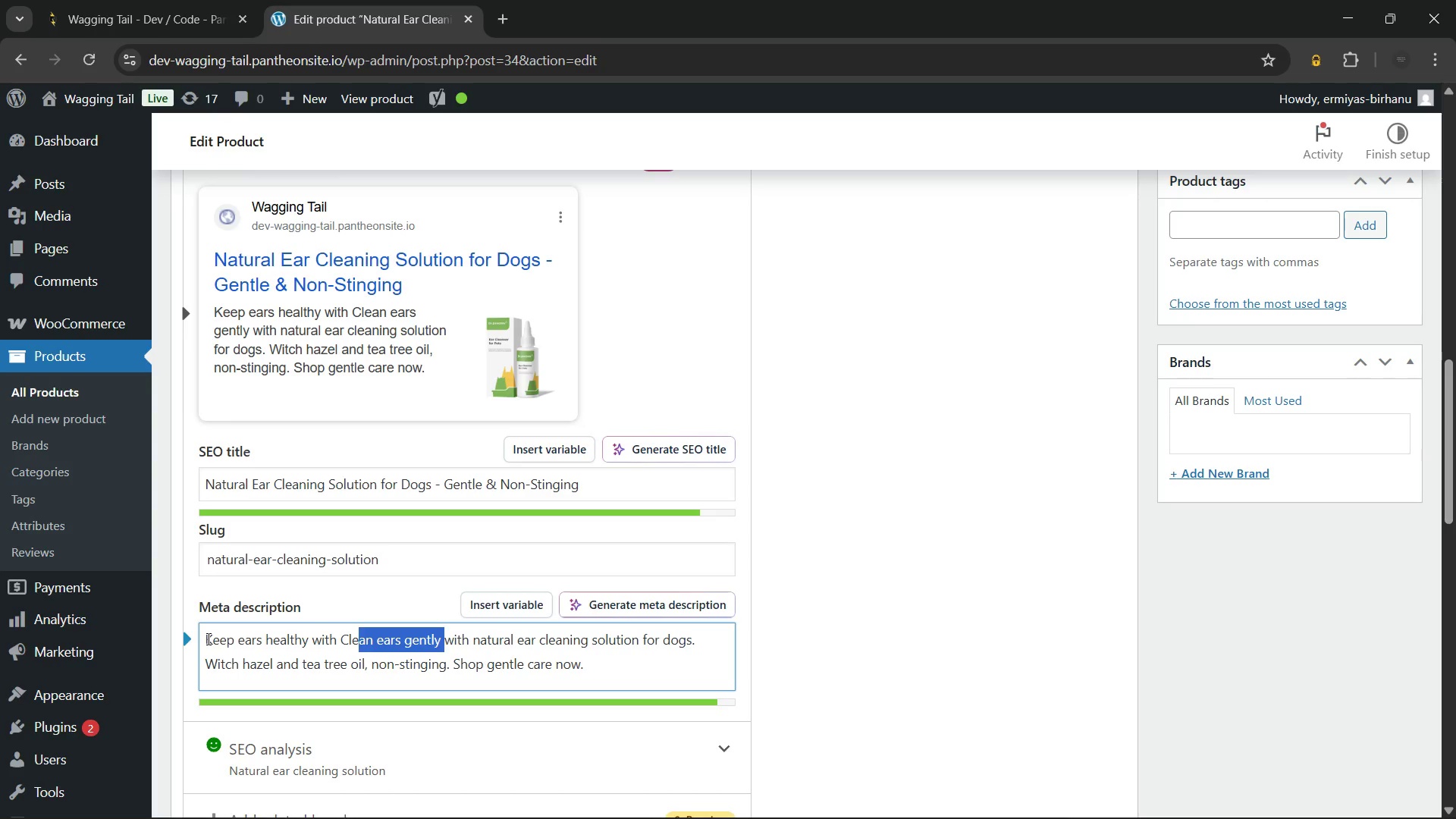 
key(Shift+ArrowLeft)
 